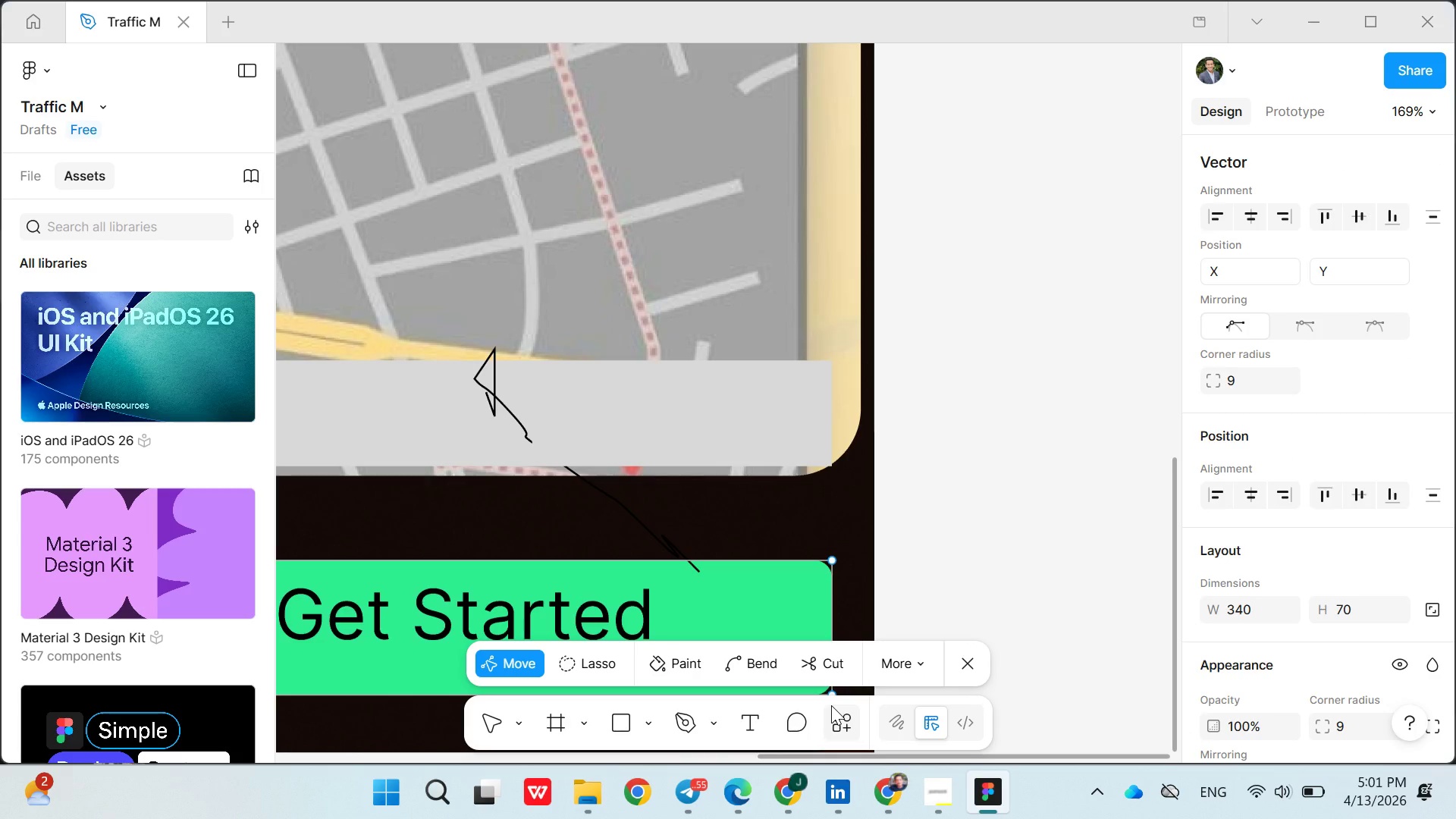 
triple_click([831, 705])
 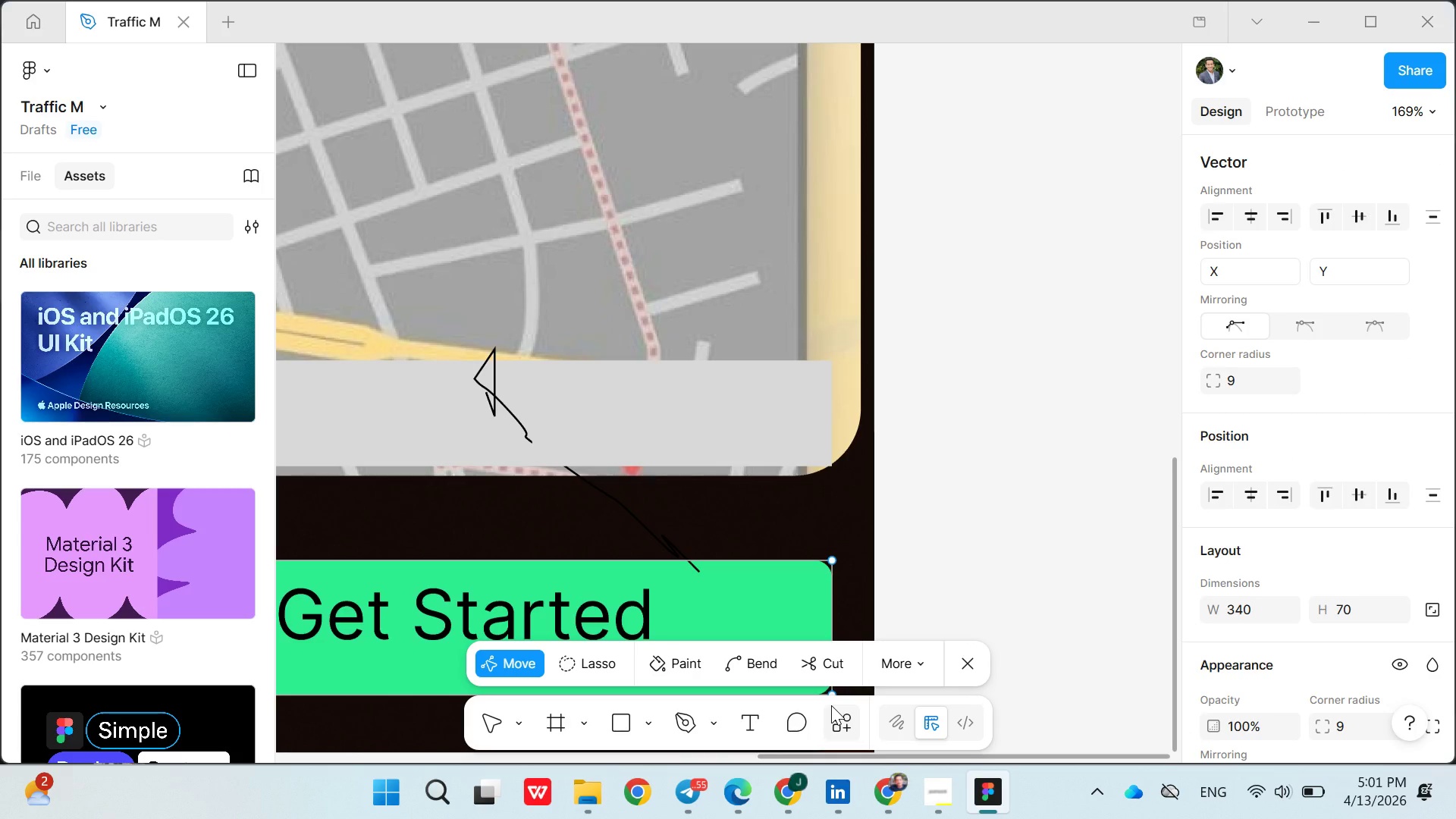 
triple_click([831, 705])
 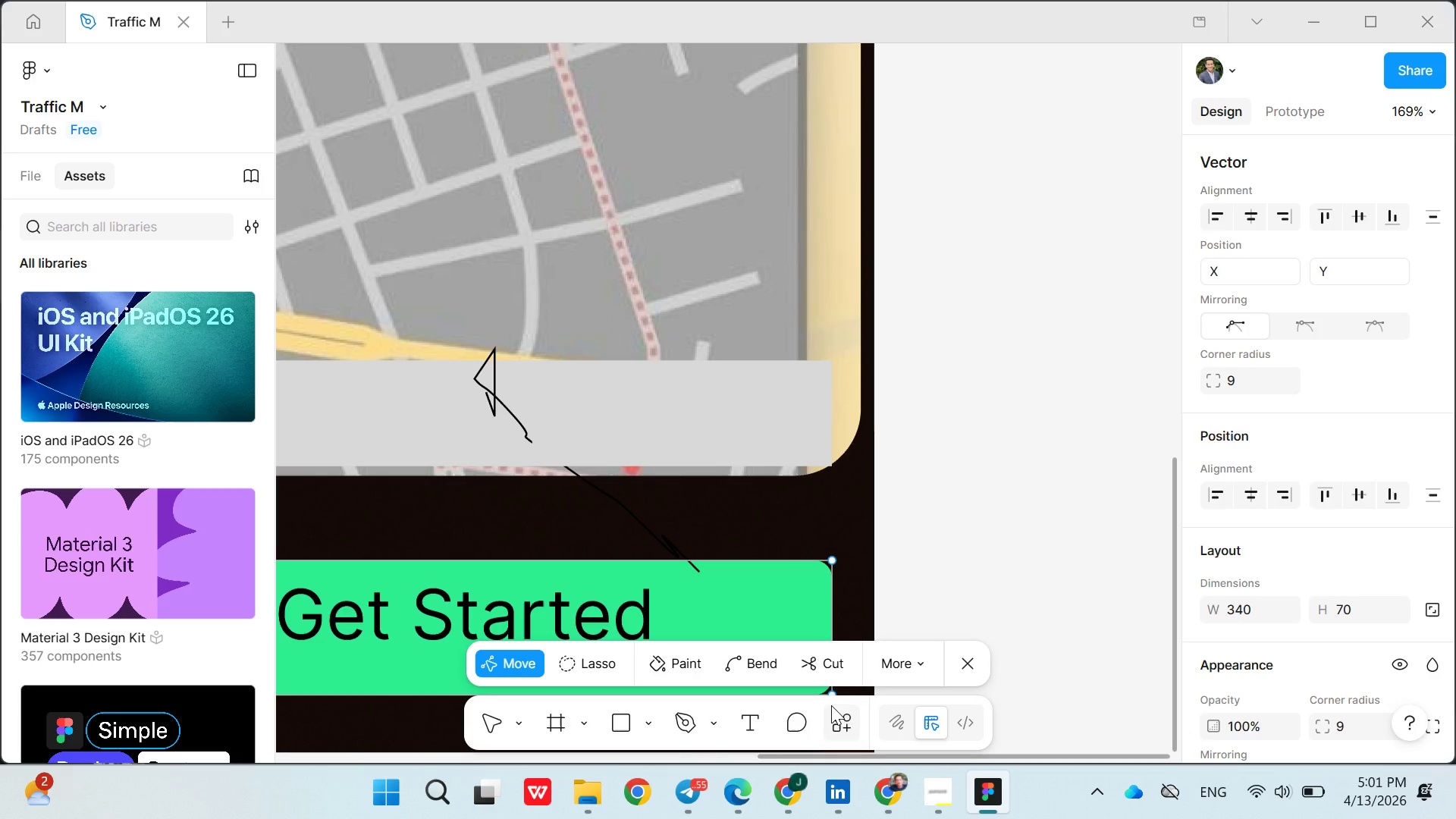 
left_click_drag(start_coordinate=[831, 705], to_coordinate=[838, 631])
 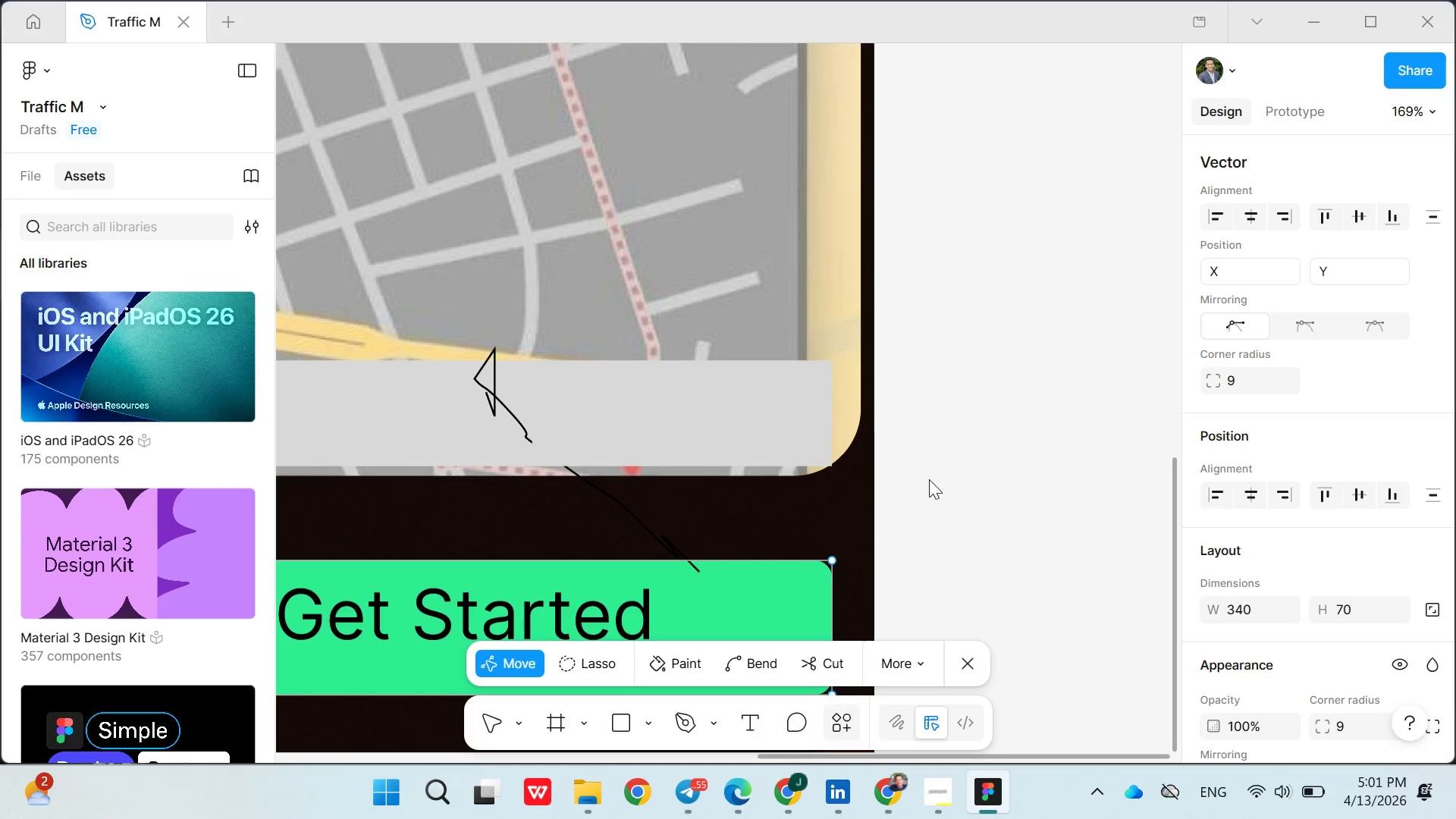 
key(Control+Z)
 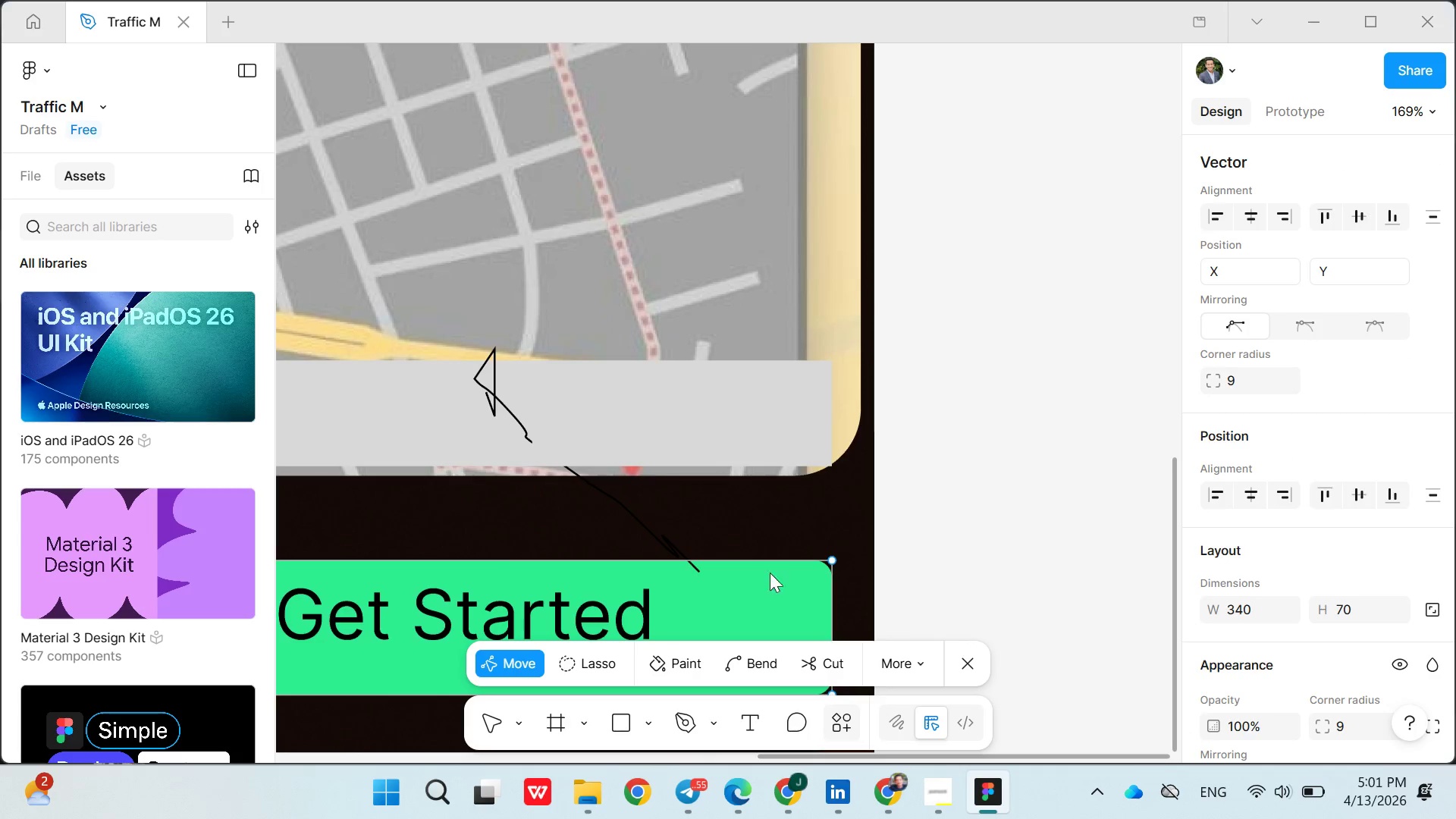 
left_click_drag(start_coordinate=[827, 620], to_coordinate=[708, 503])
 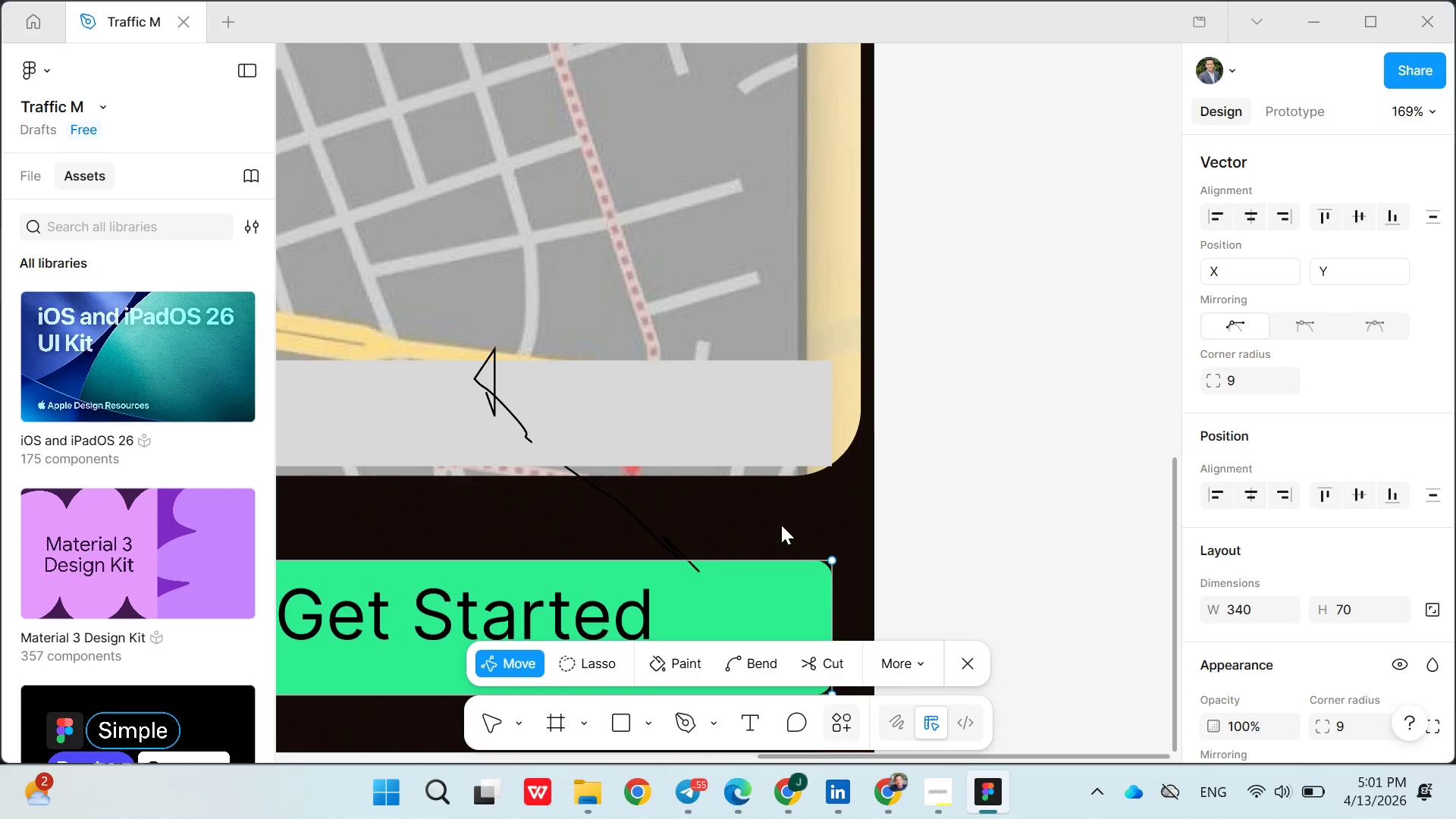 
left_click_drag(start_coordinate=[708, 498], to_coordinate=[779, 522])
 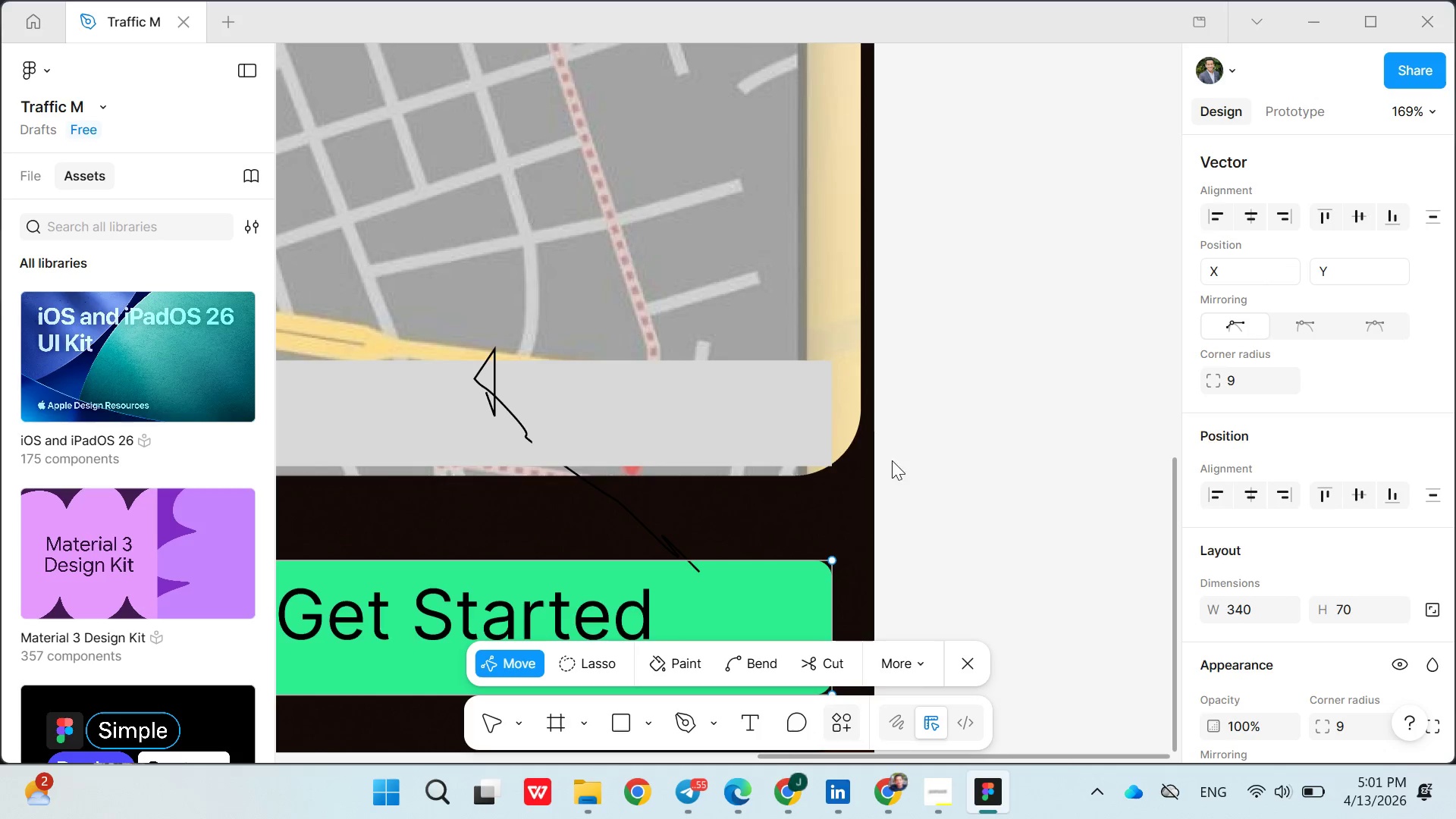 
left_click_drag(start_coordinate=[731, 442], to_coordinate=[930, 479])
 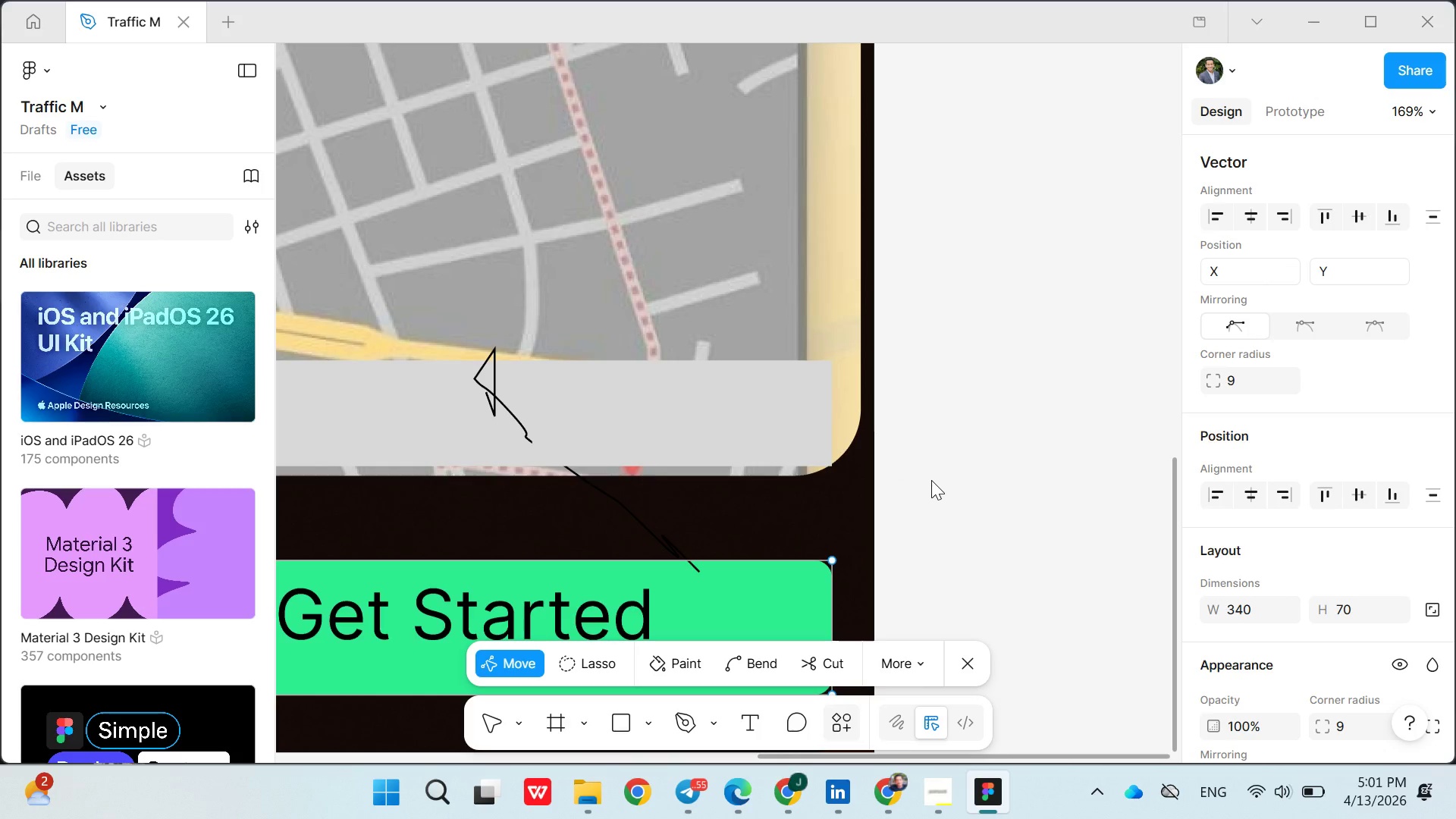 
triple_click([931, 479])
 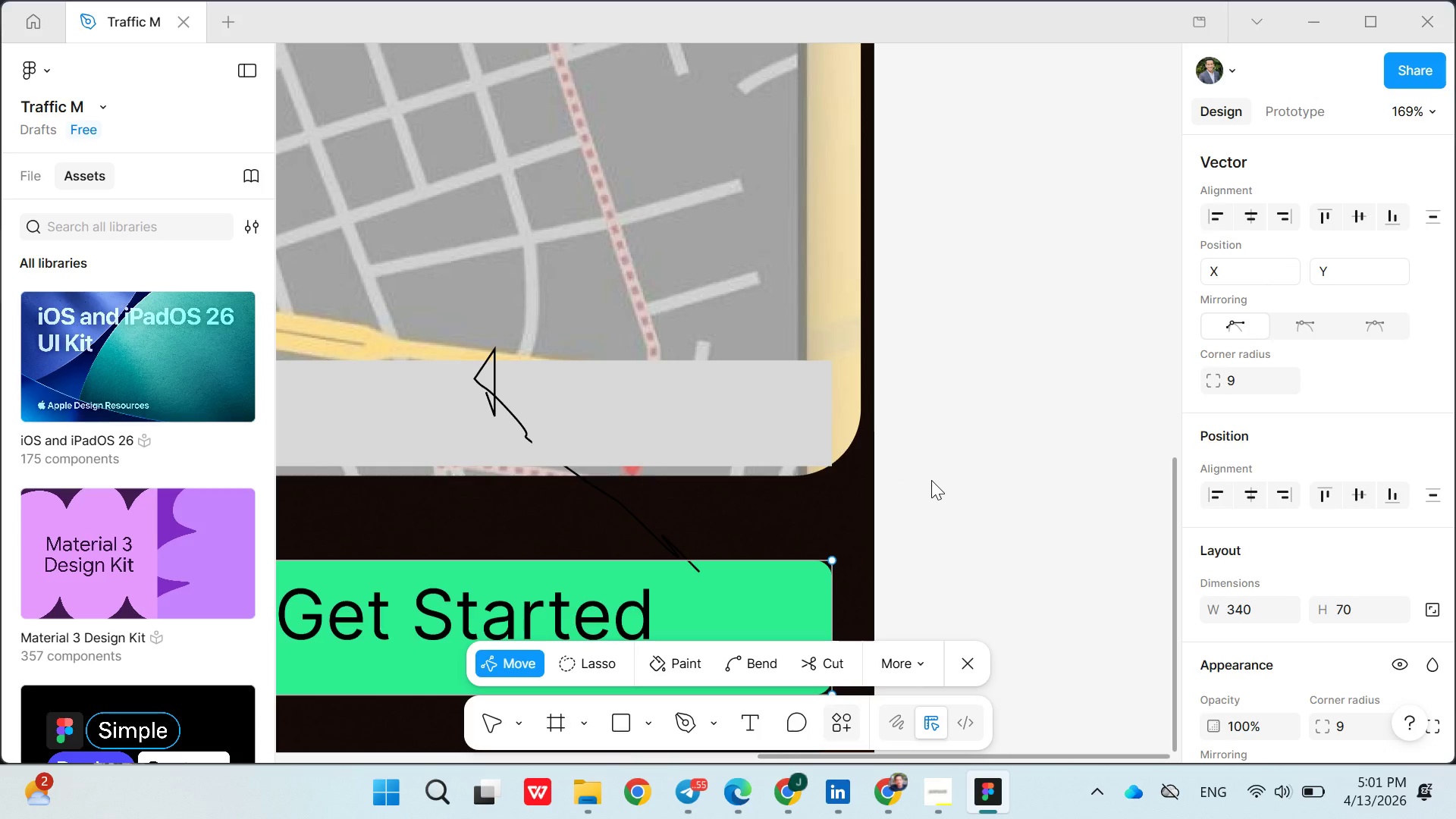 
triple_click([931, 480])
 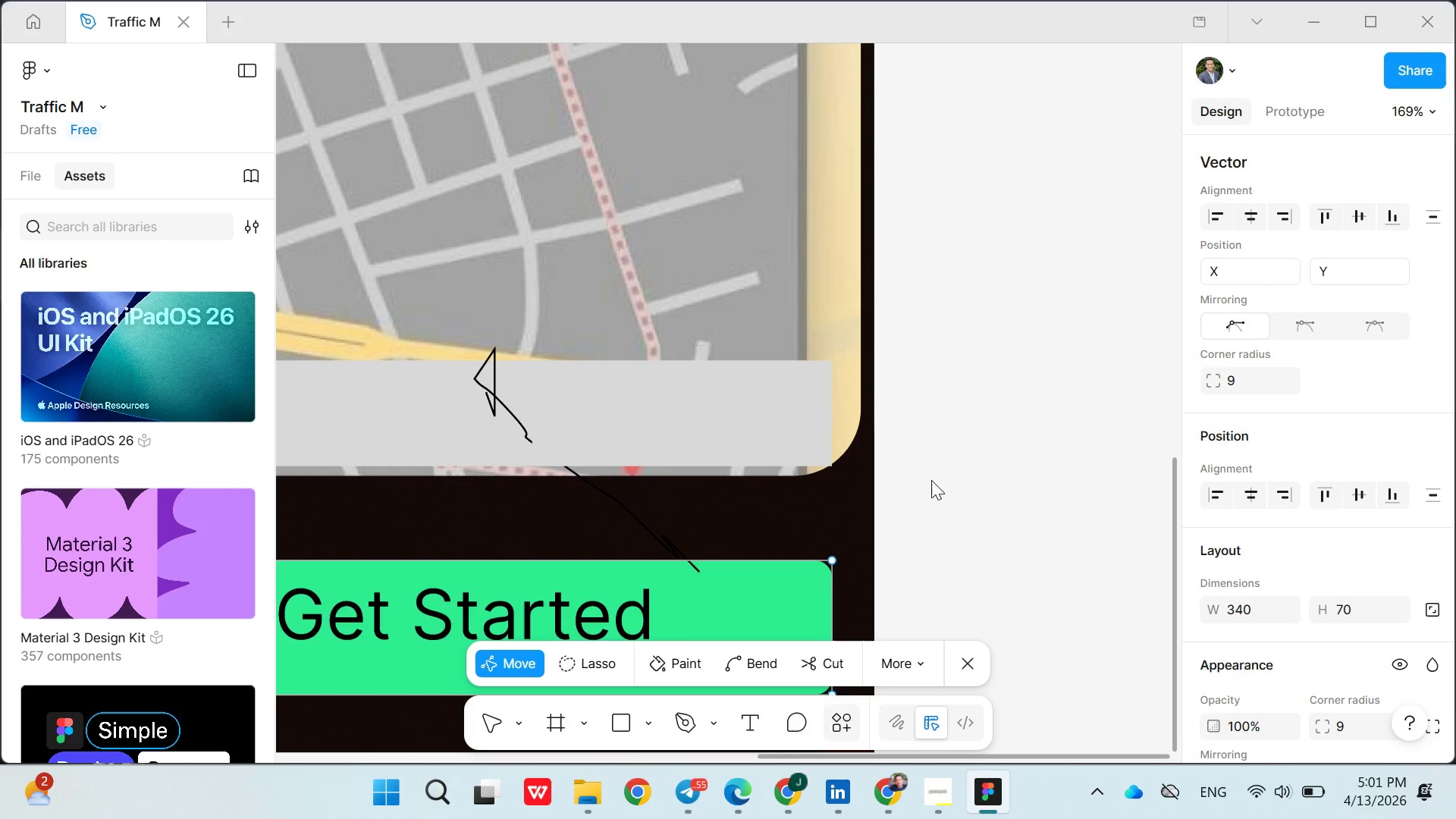 
triple_click([931, 480])
 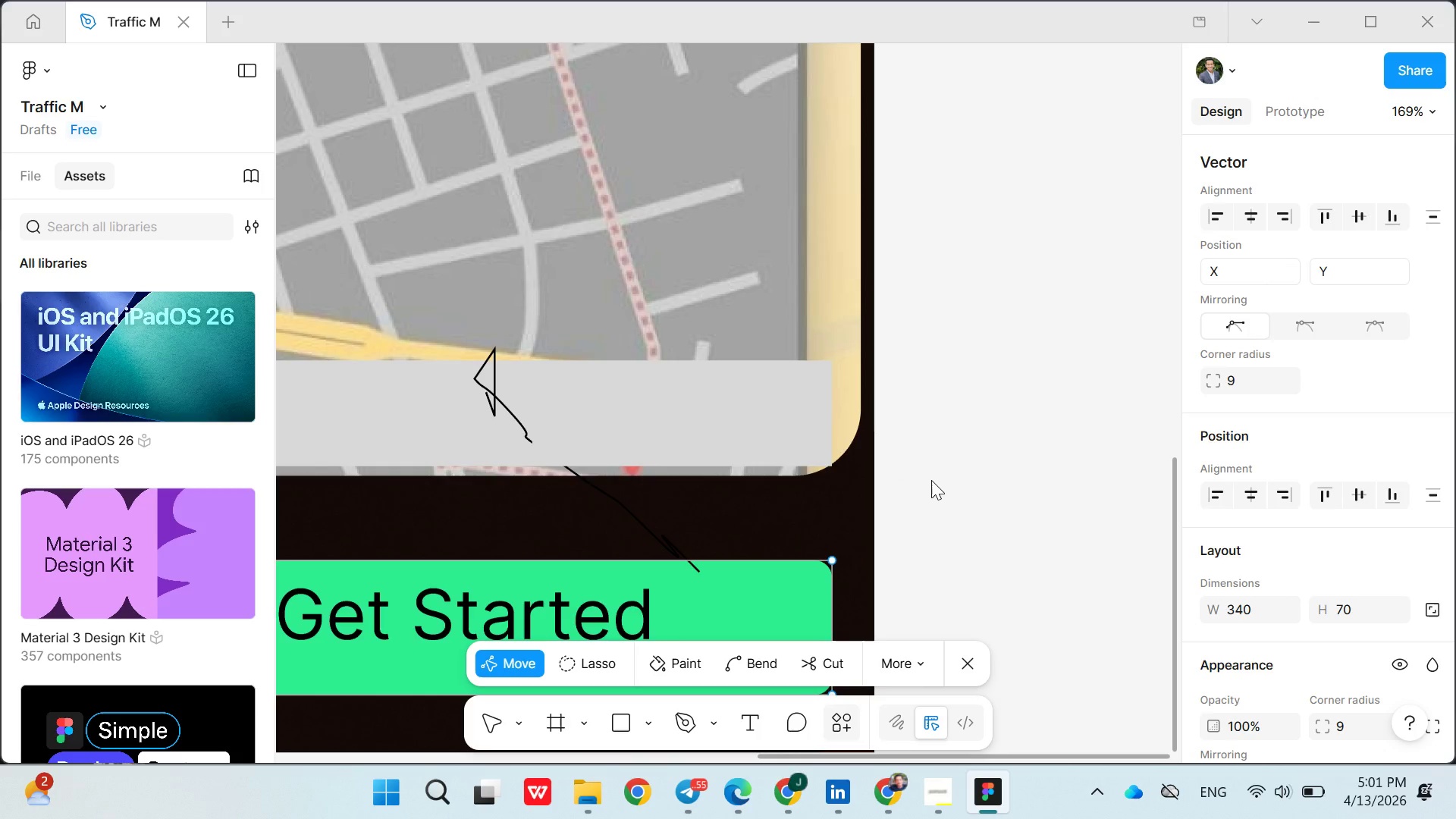 
triple_click([931, 480])
 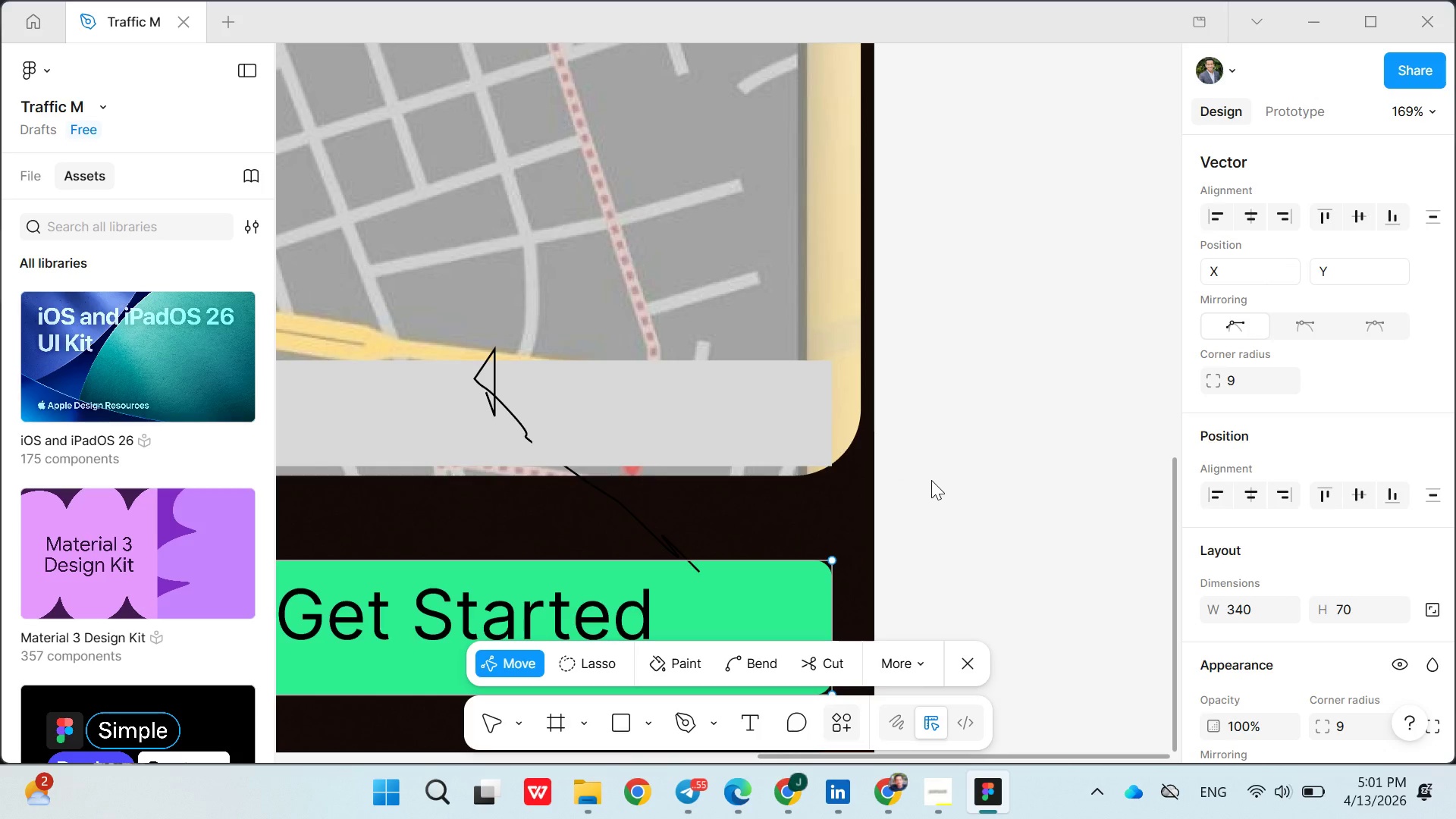 
key(Control+Z)
 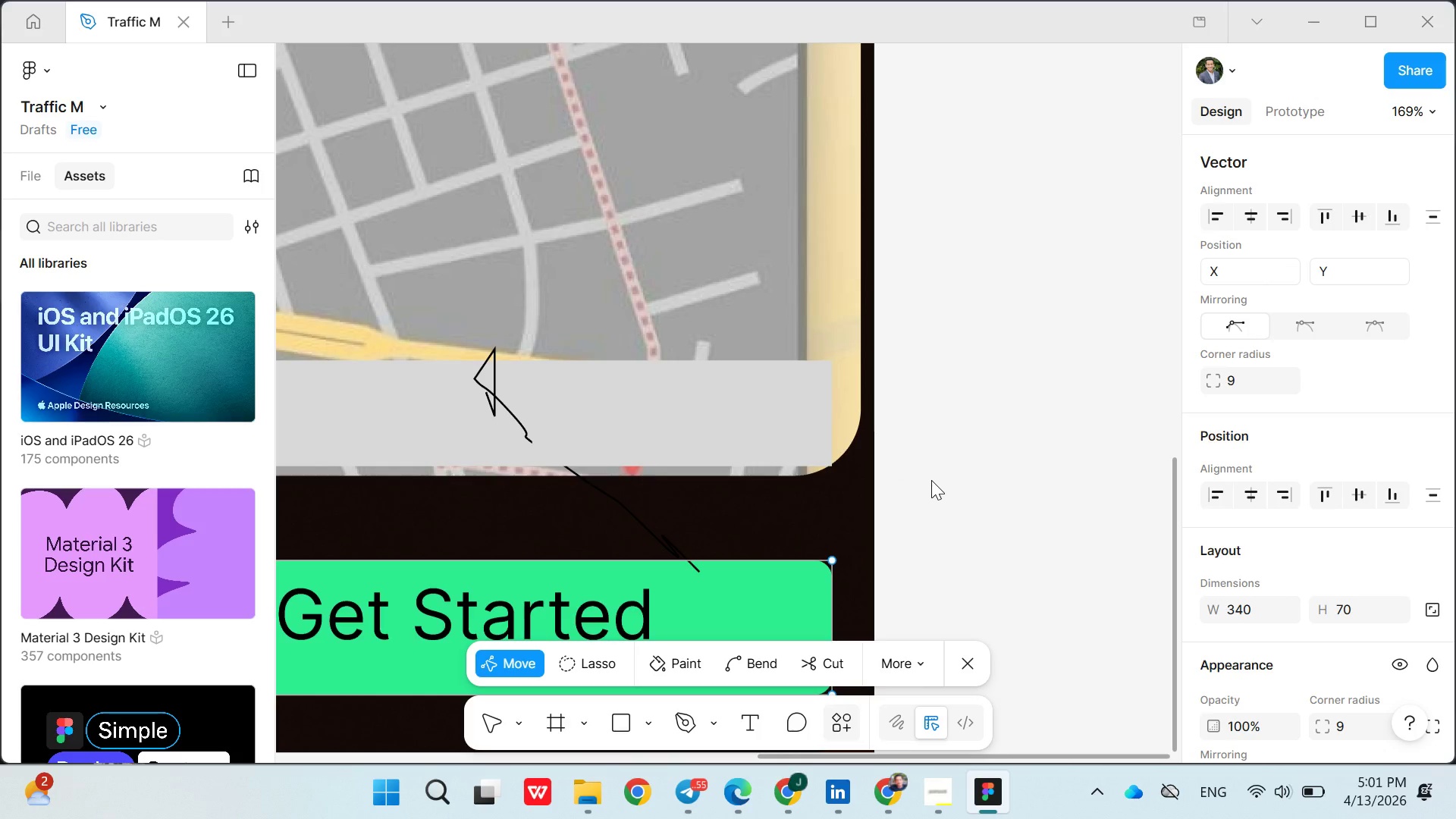 
hold_key(key=Z, duration=0.59)
 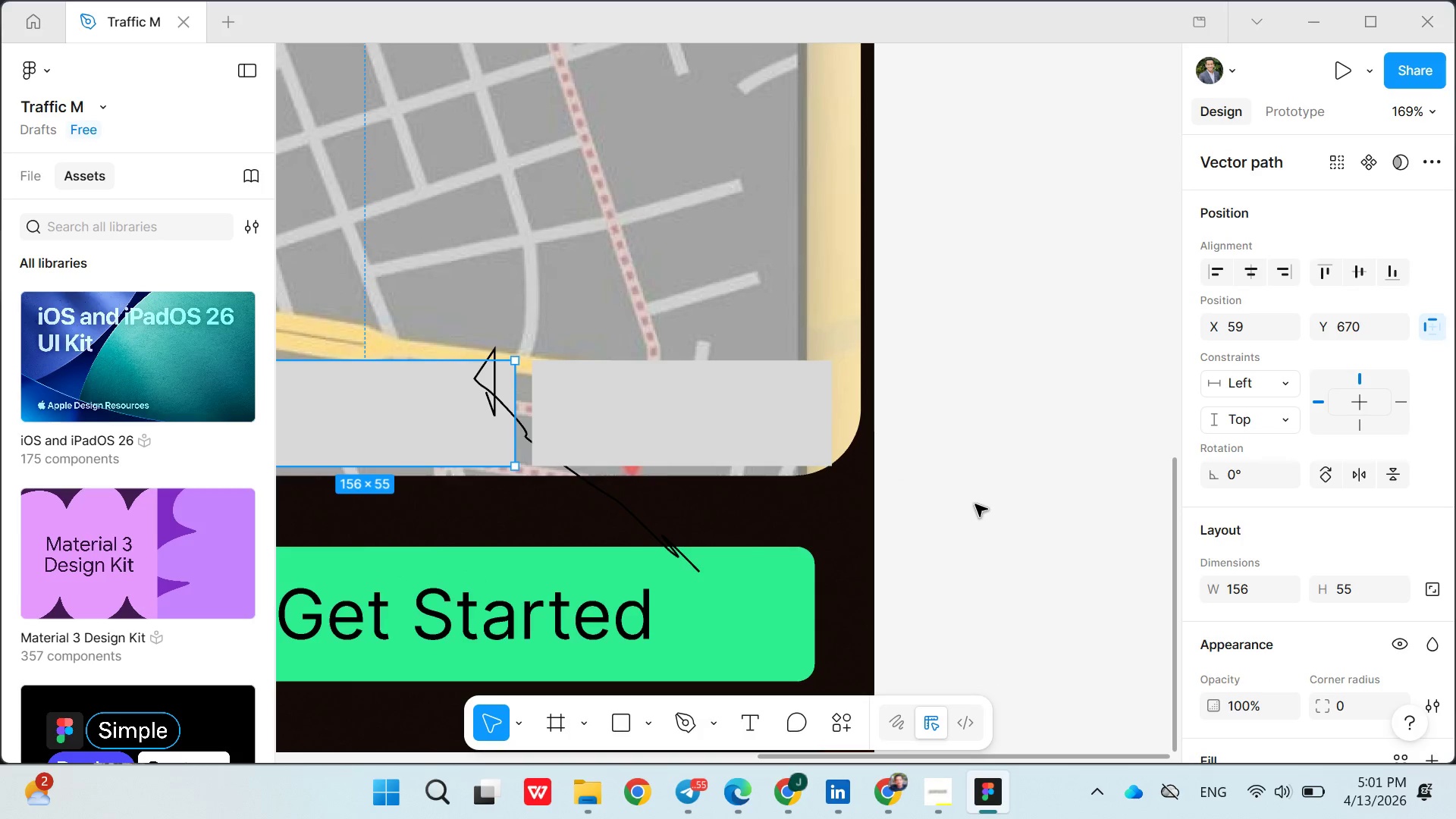 
double_click([975, 504])
 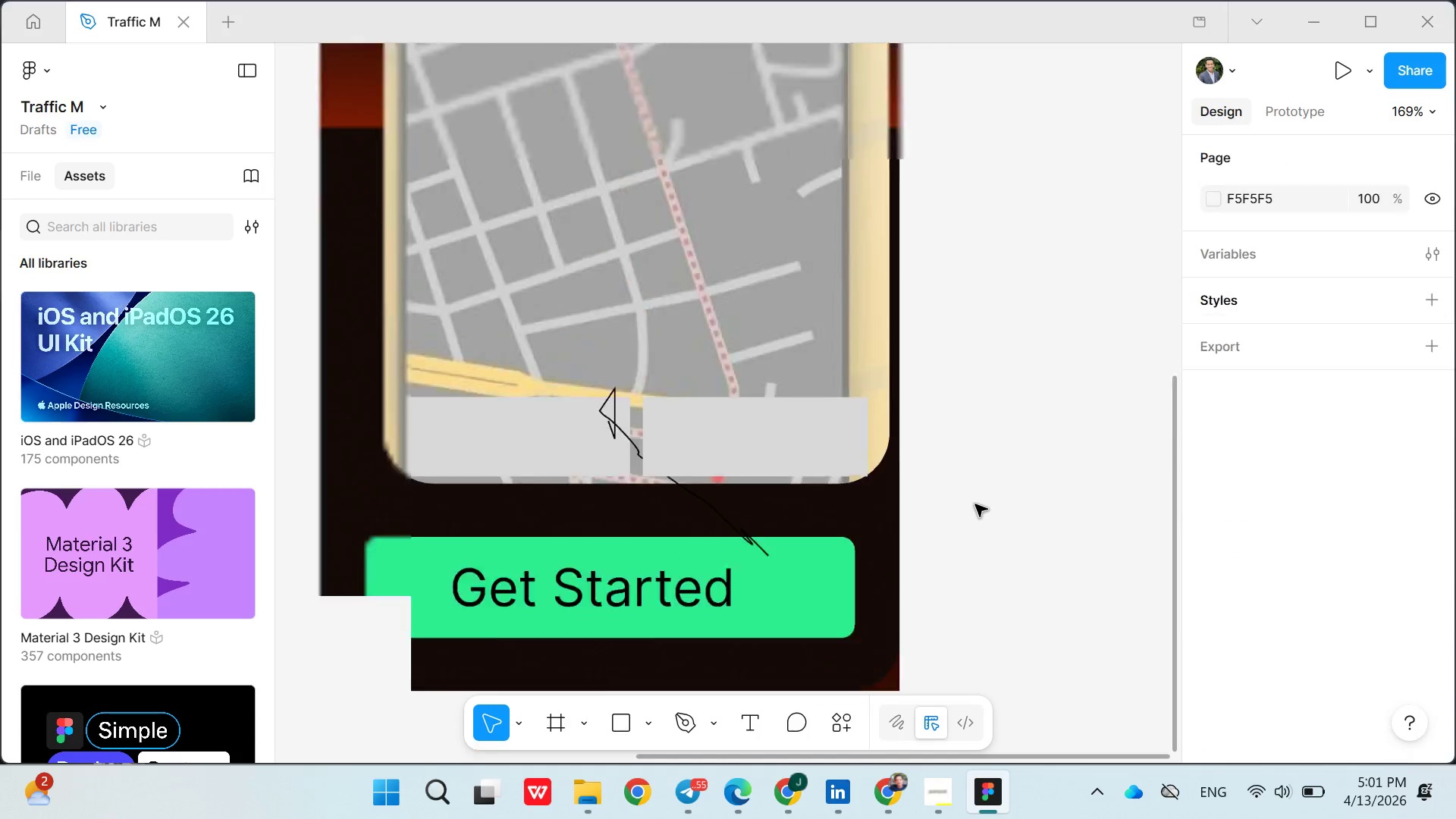 
triple_click([975, 504])
 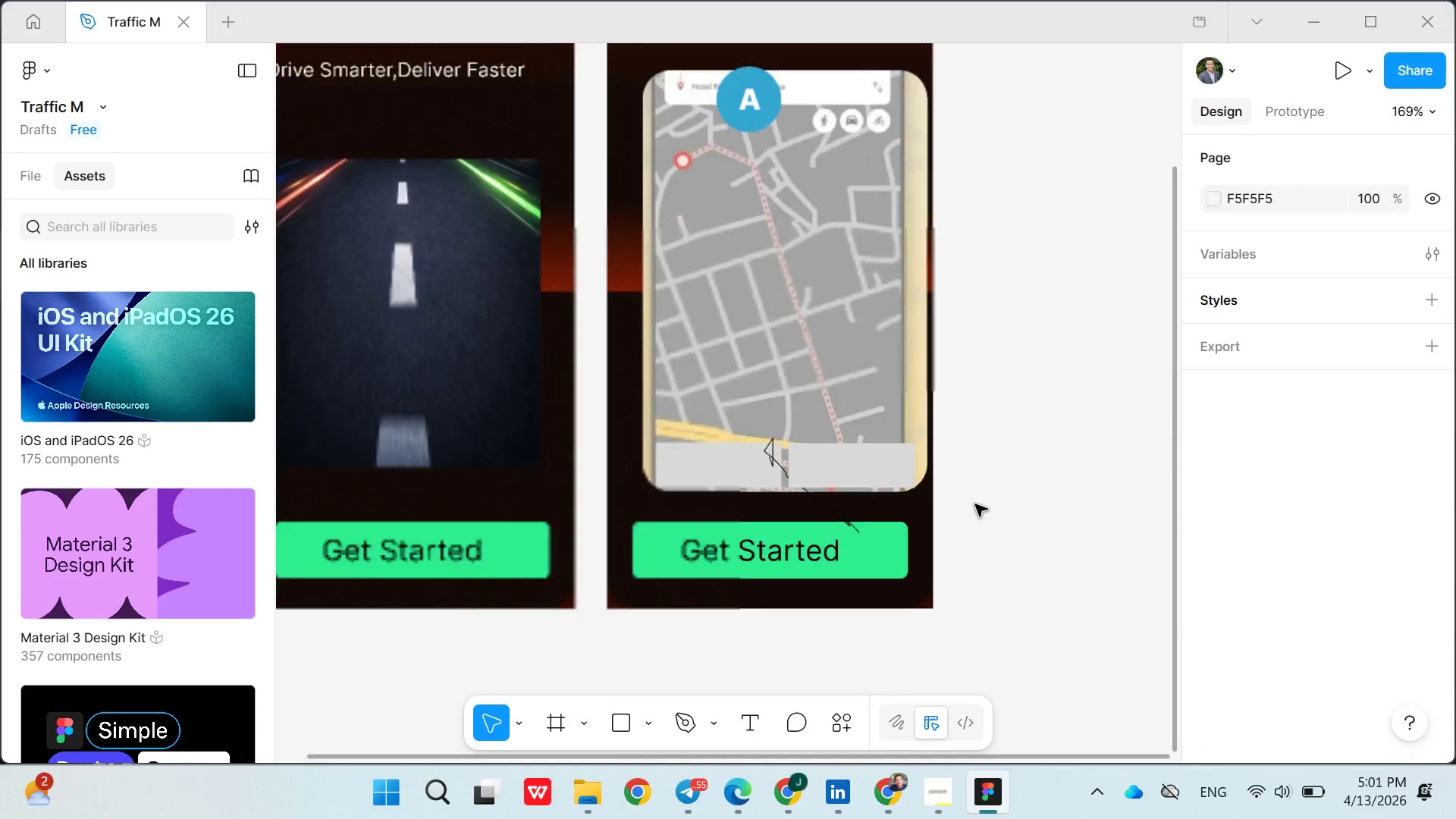 
triple_click([975, 504])
 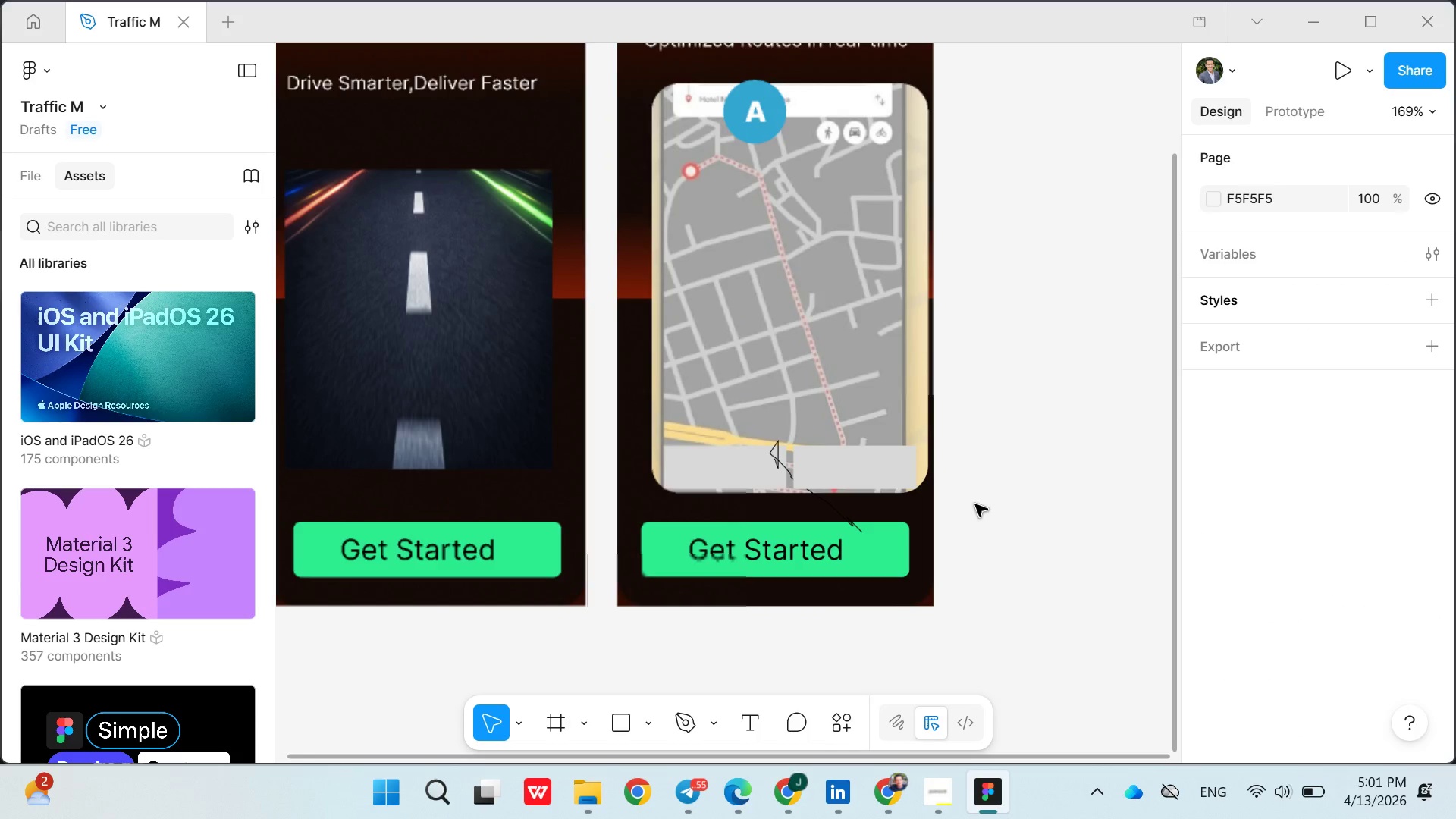 
triple_click([975, 504])
 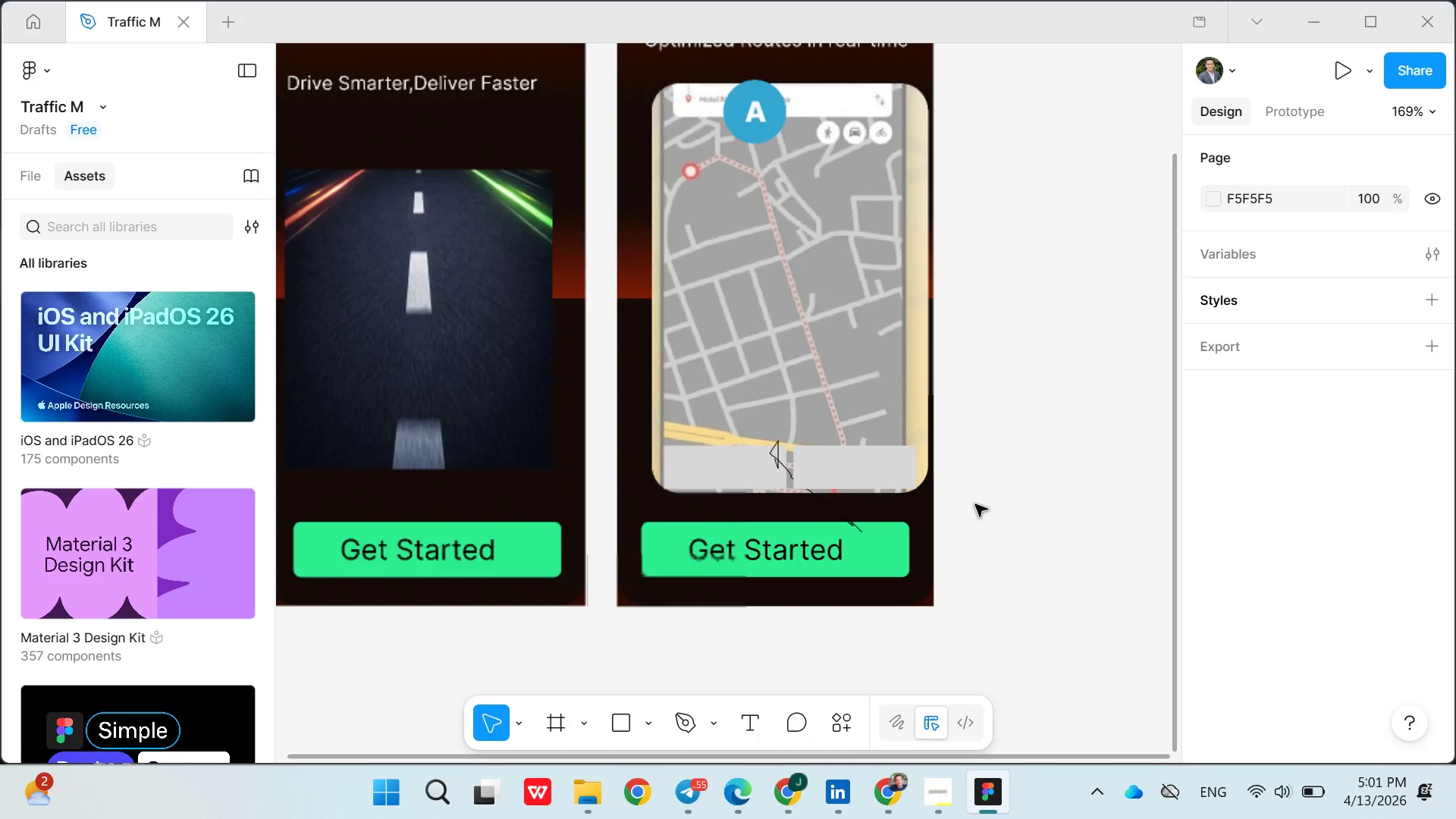 
triple_click([975, 504])
 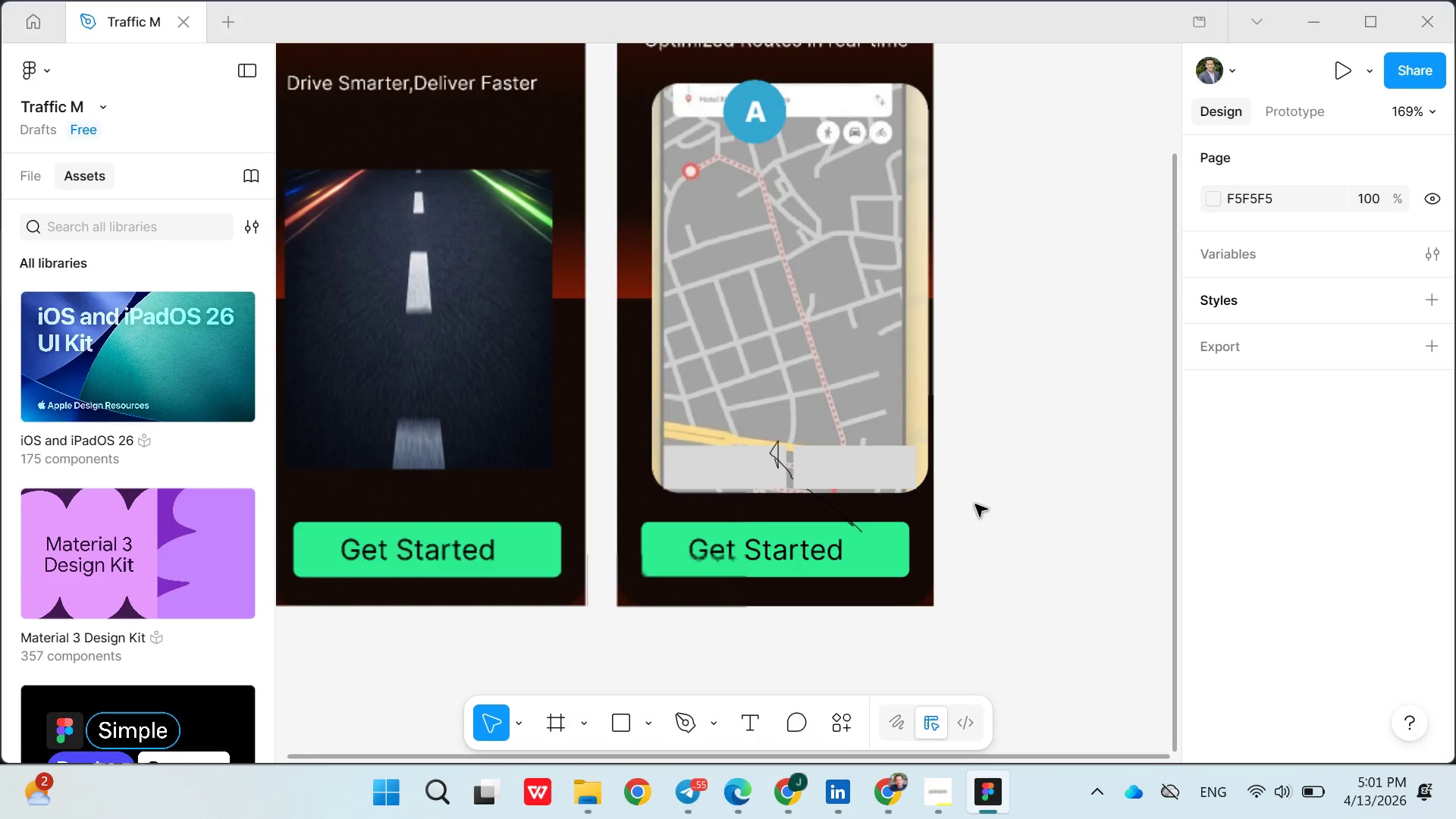 
triple_click([975, 504])
 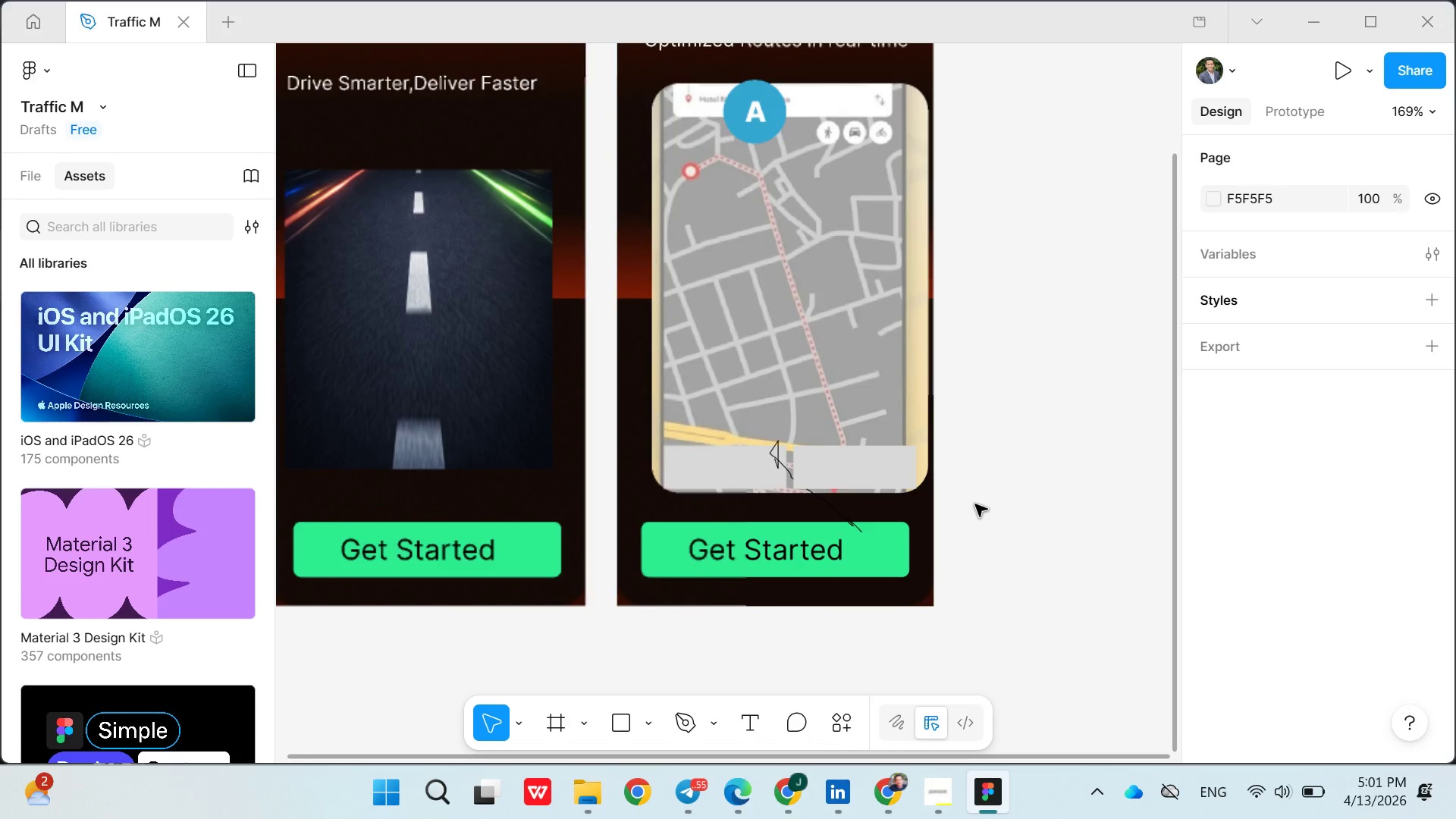 
triple_click([975, 504])
 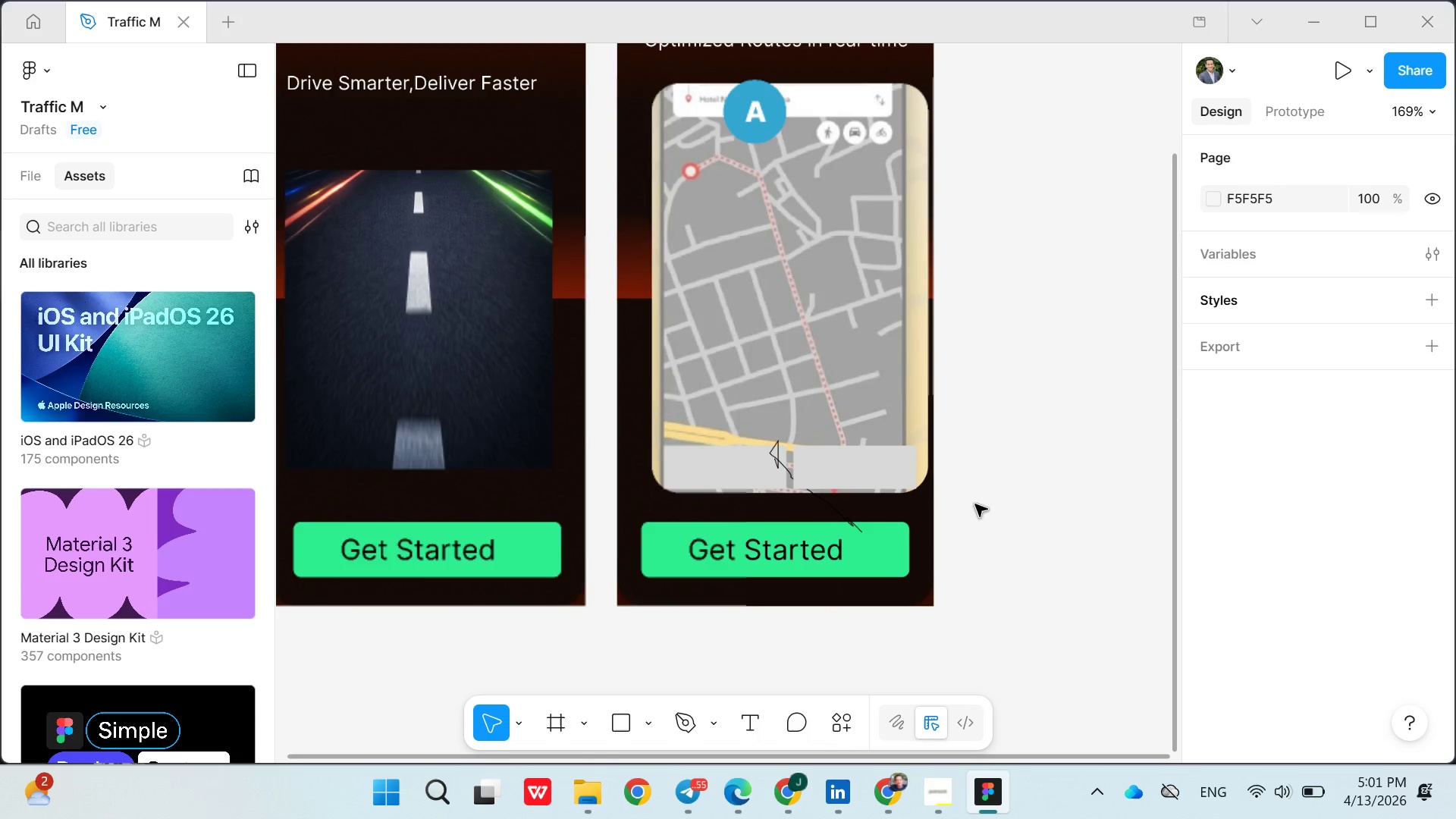 
triple_click([975, 504])
 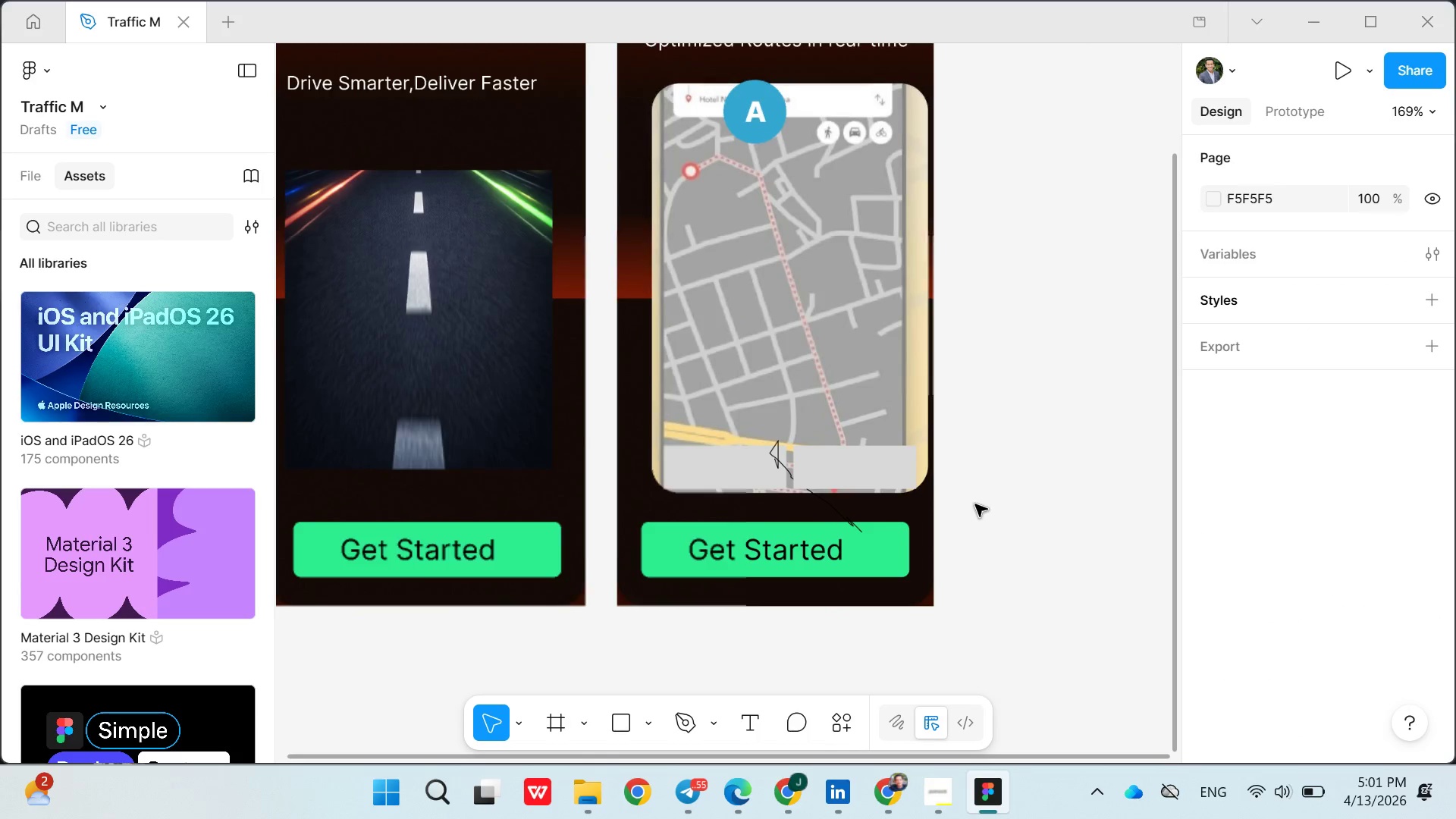 
triple_click([975, 504])
 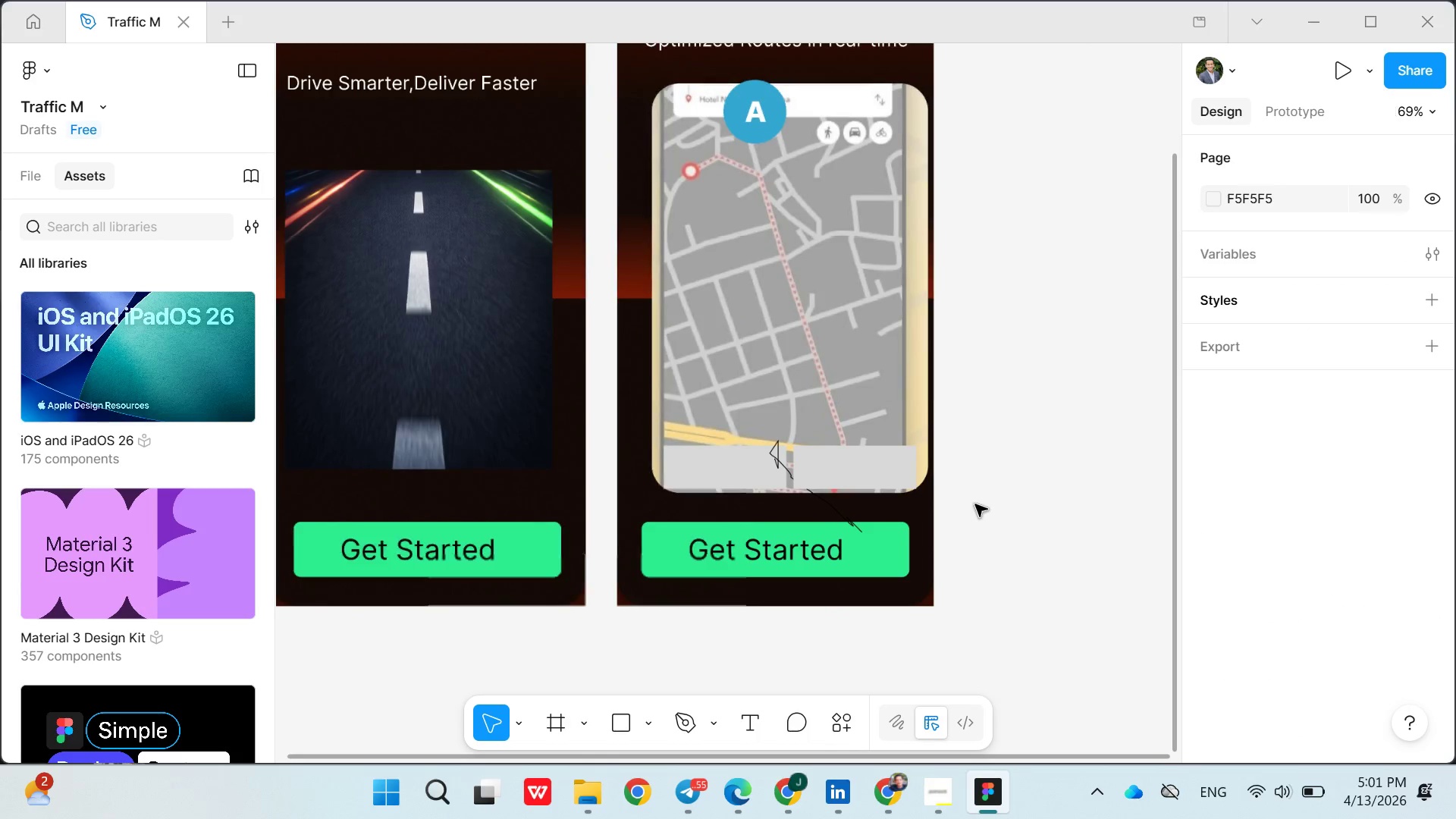 
triple_click([975, 504])
 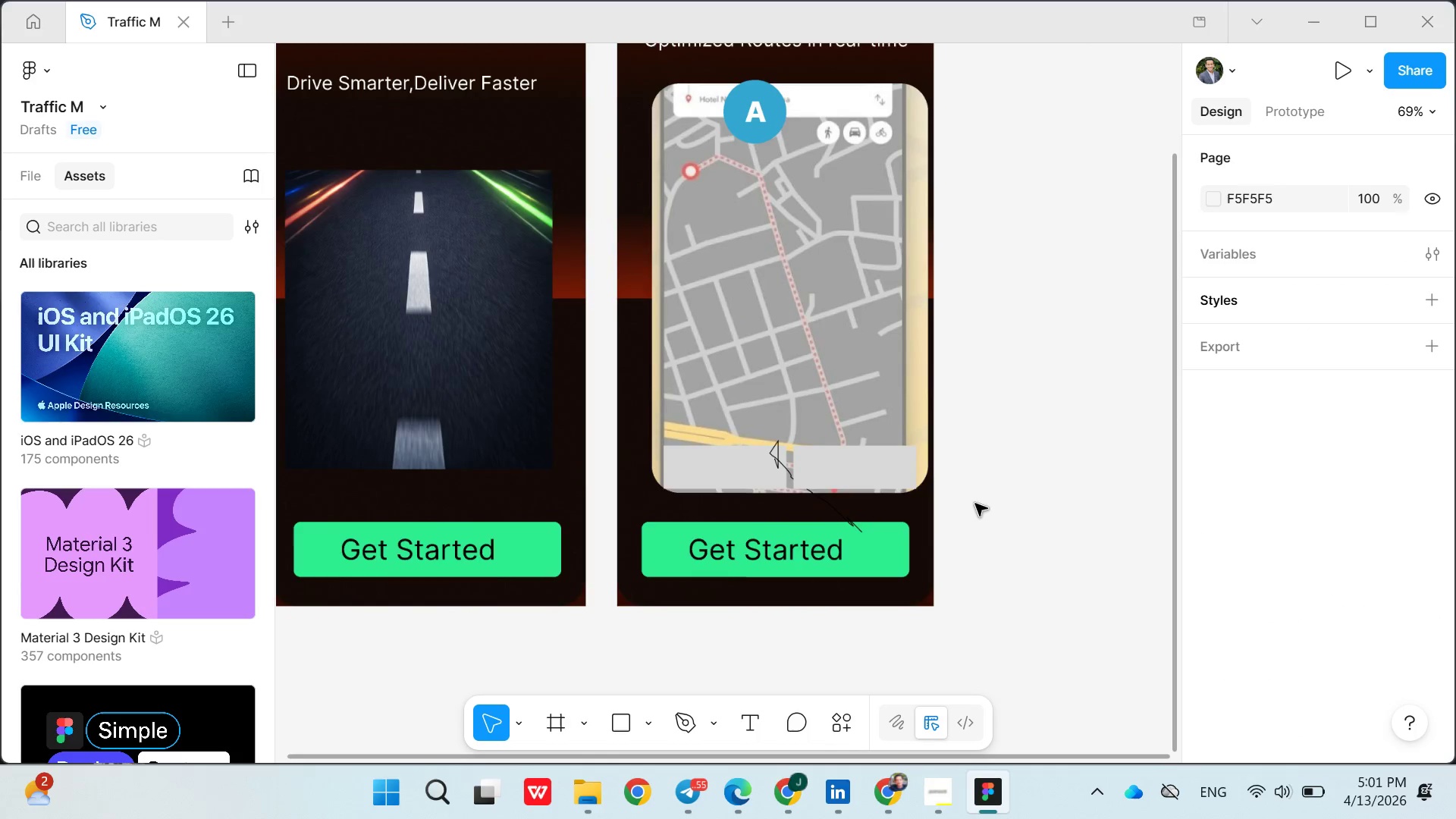 
triple_click([975, 504])
 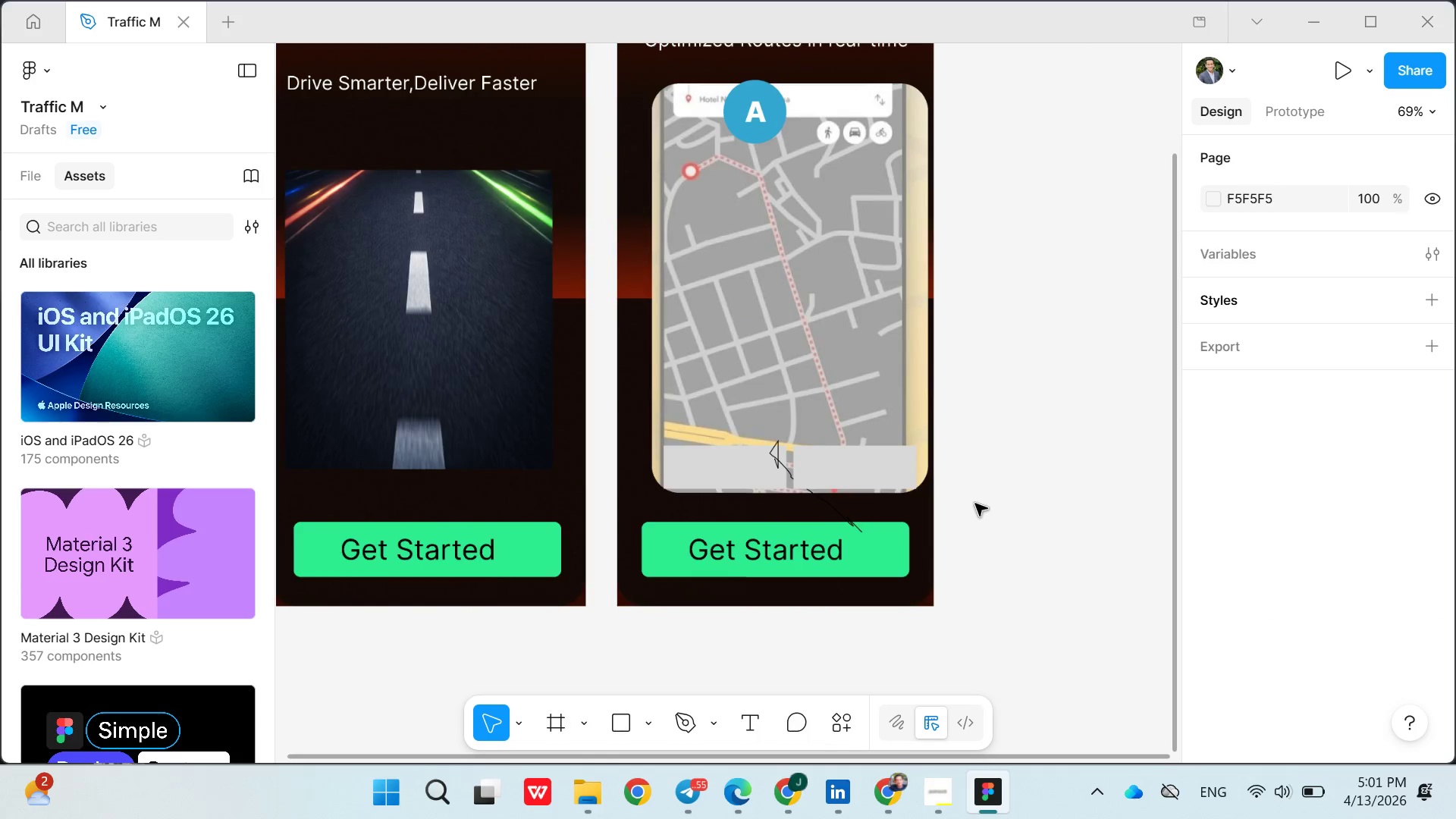 
triple_click([975, 504])
 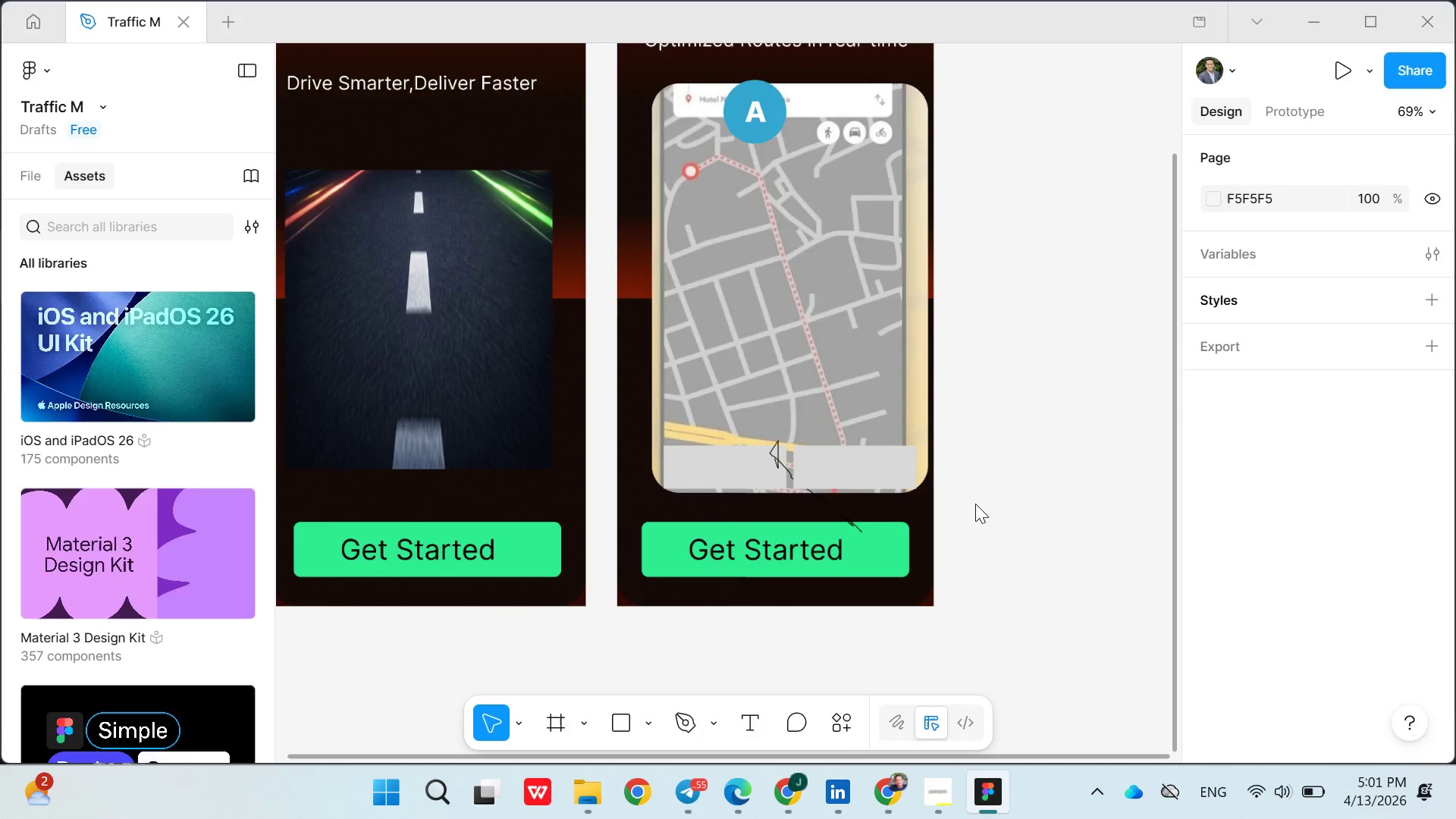 
triple_click([975, 504])
 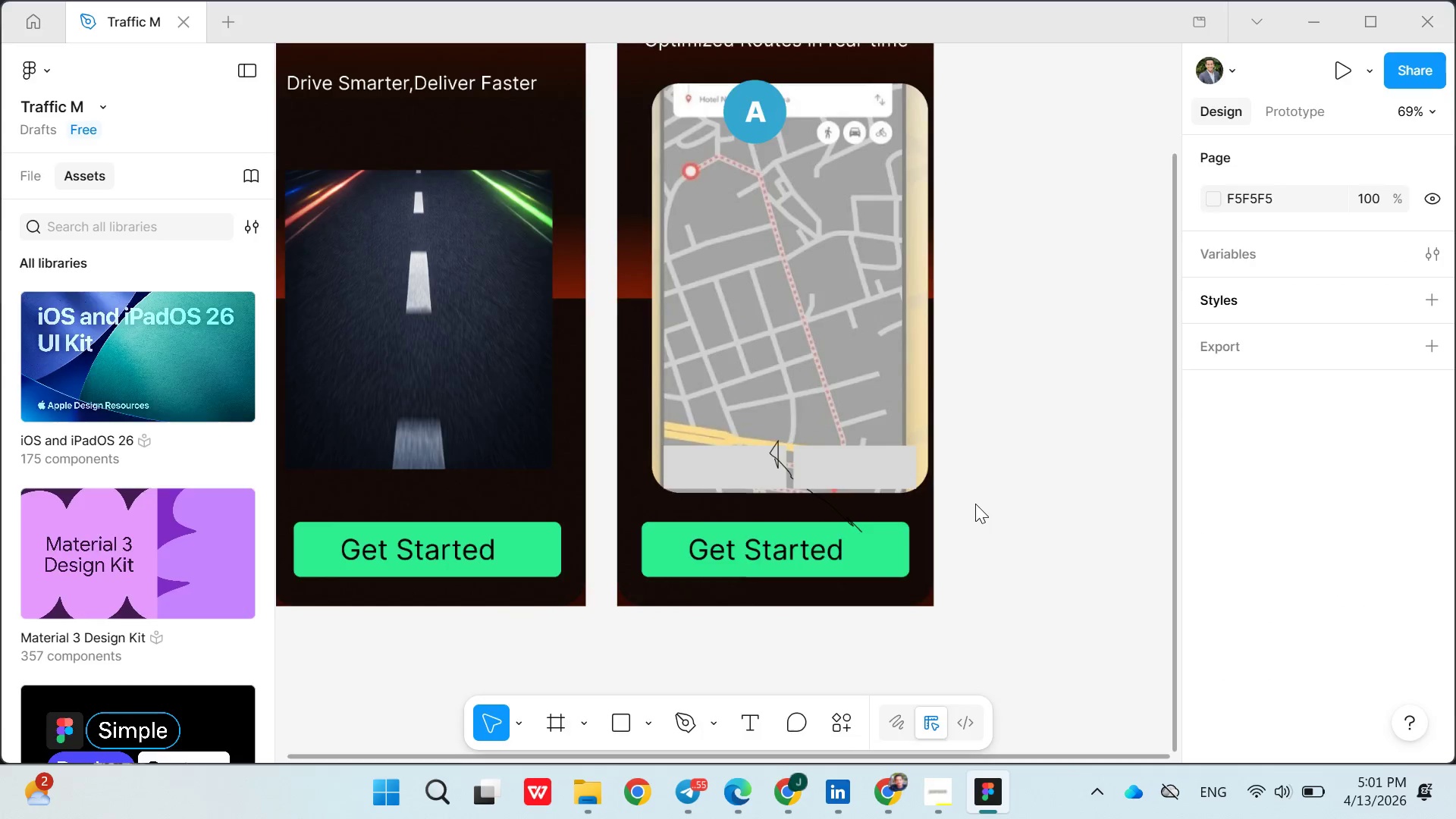 
triple_click([975, 504])
 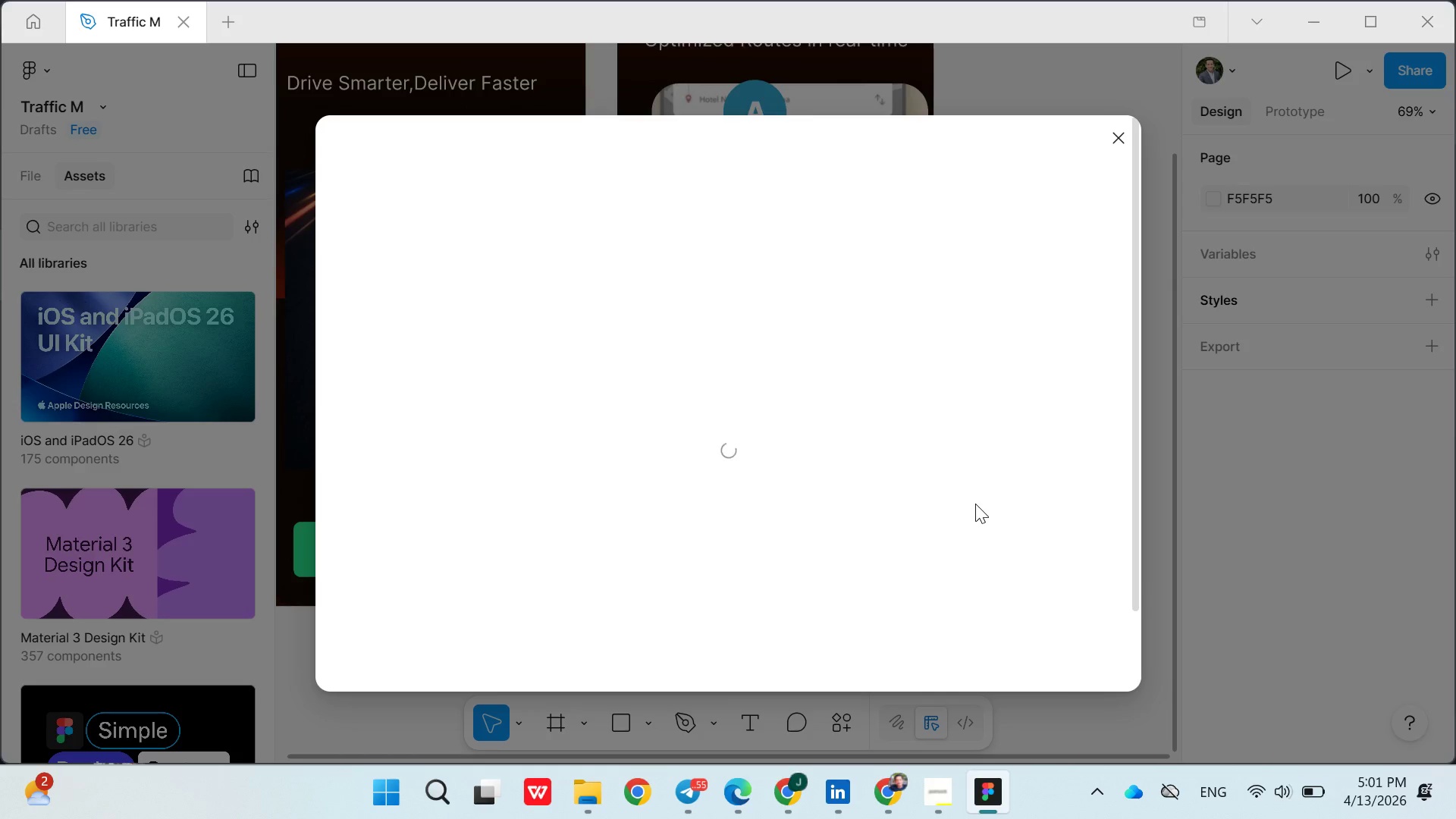 
triple_click([975, 504])
 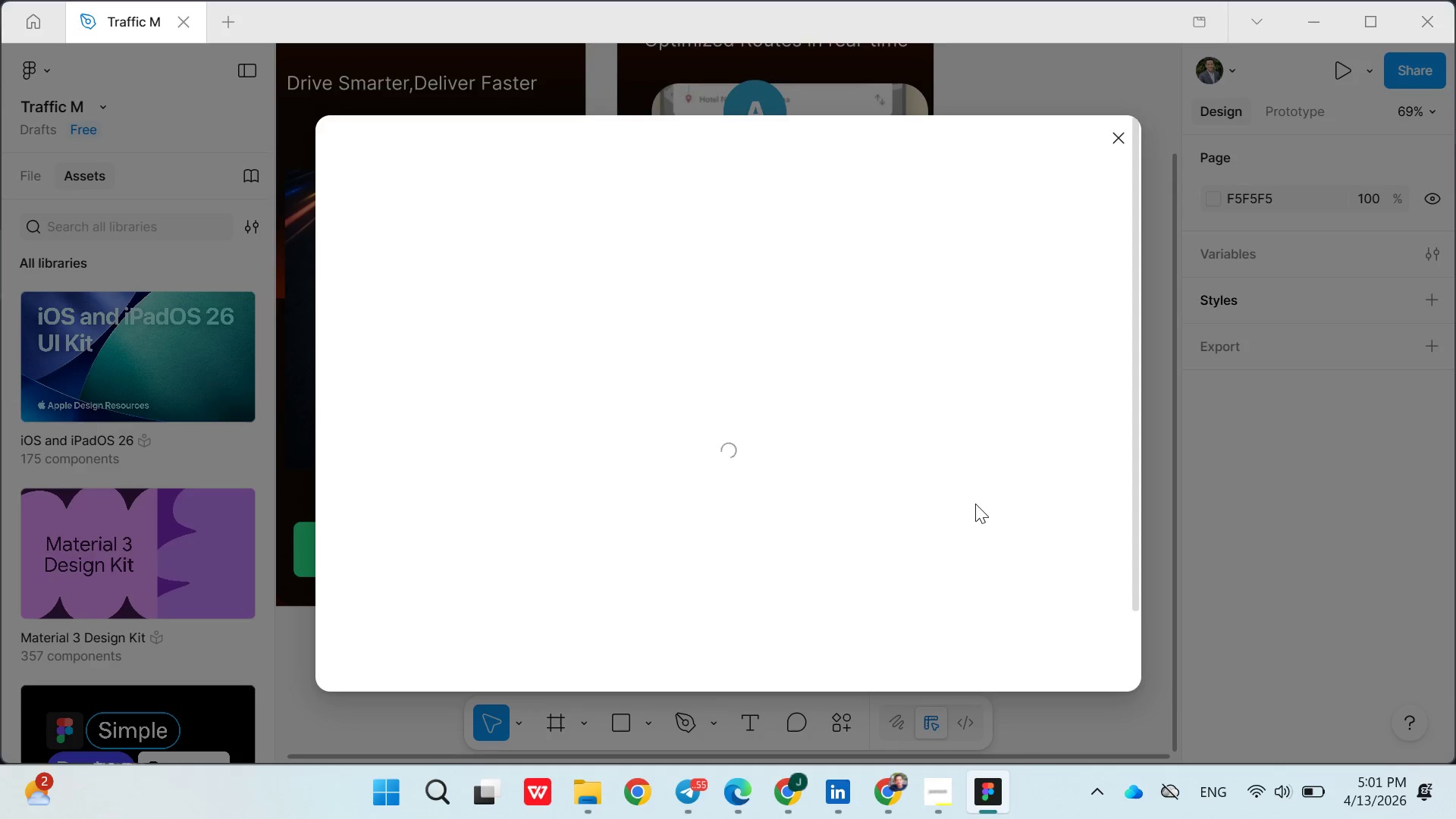 
triple_click([975, 504])
 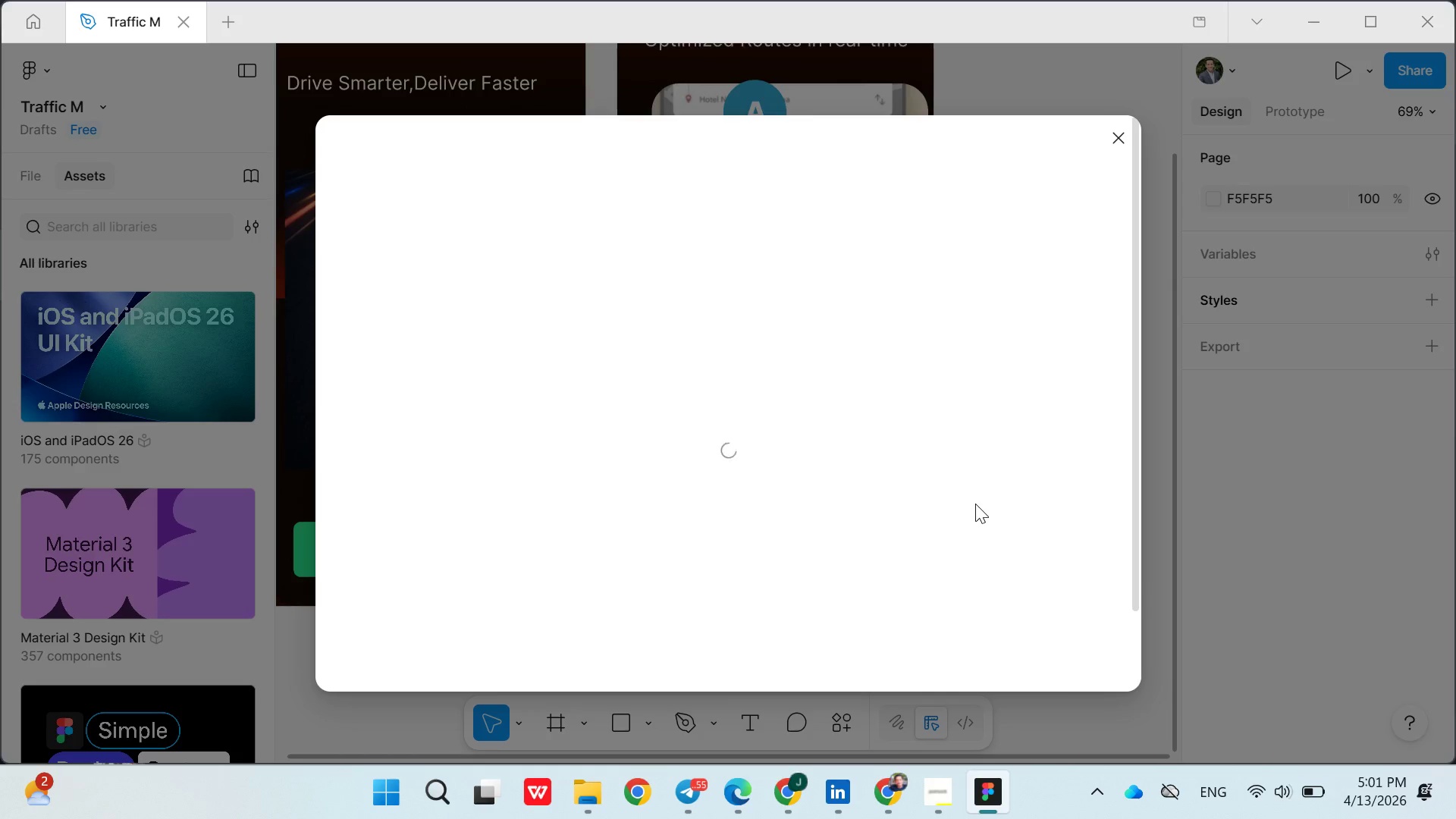 
hold_key(key=ShiftLeft, duration=1.06)
triple_click([975, 504])
 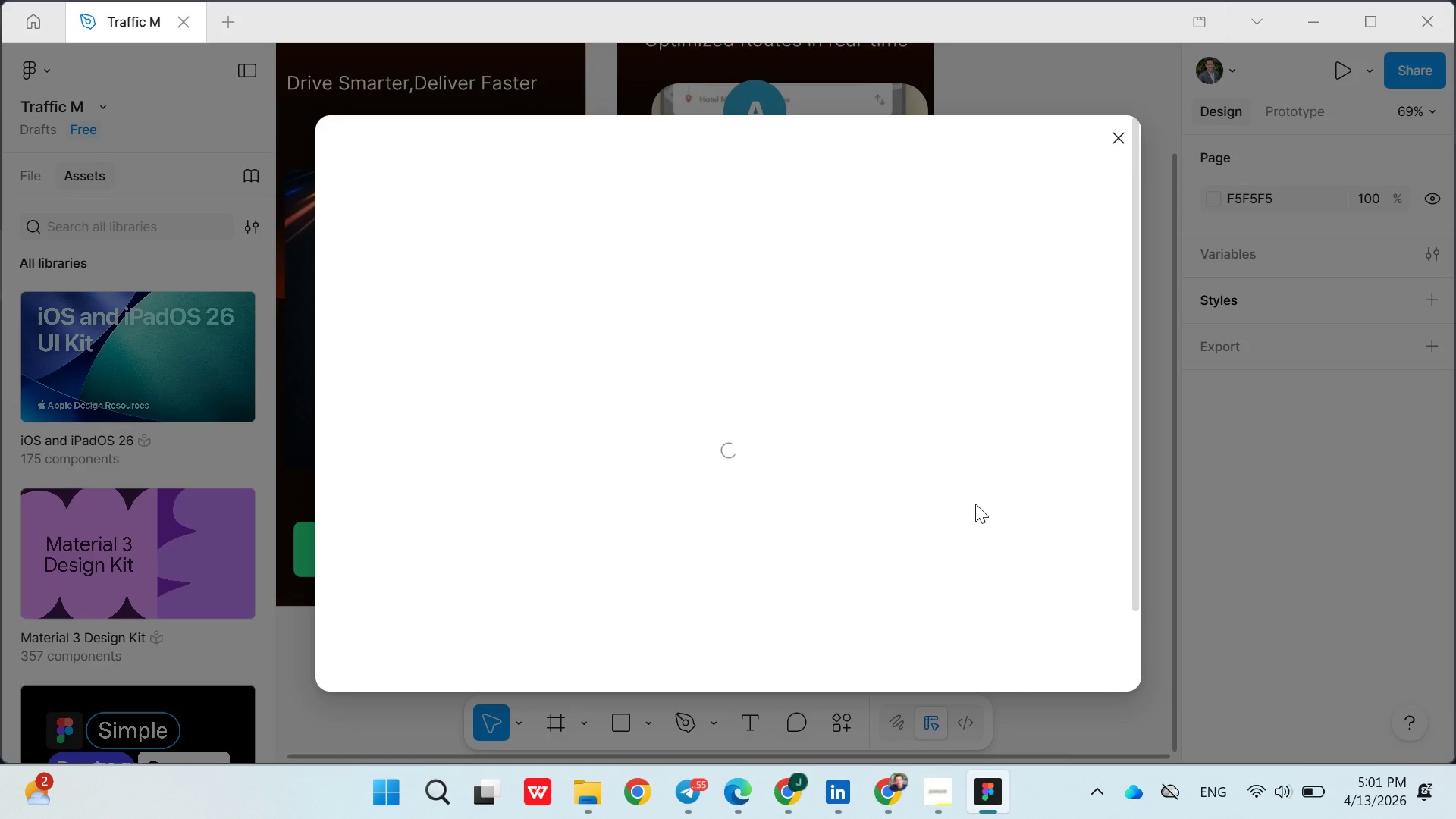 
triple_click([975, 504])
 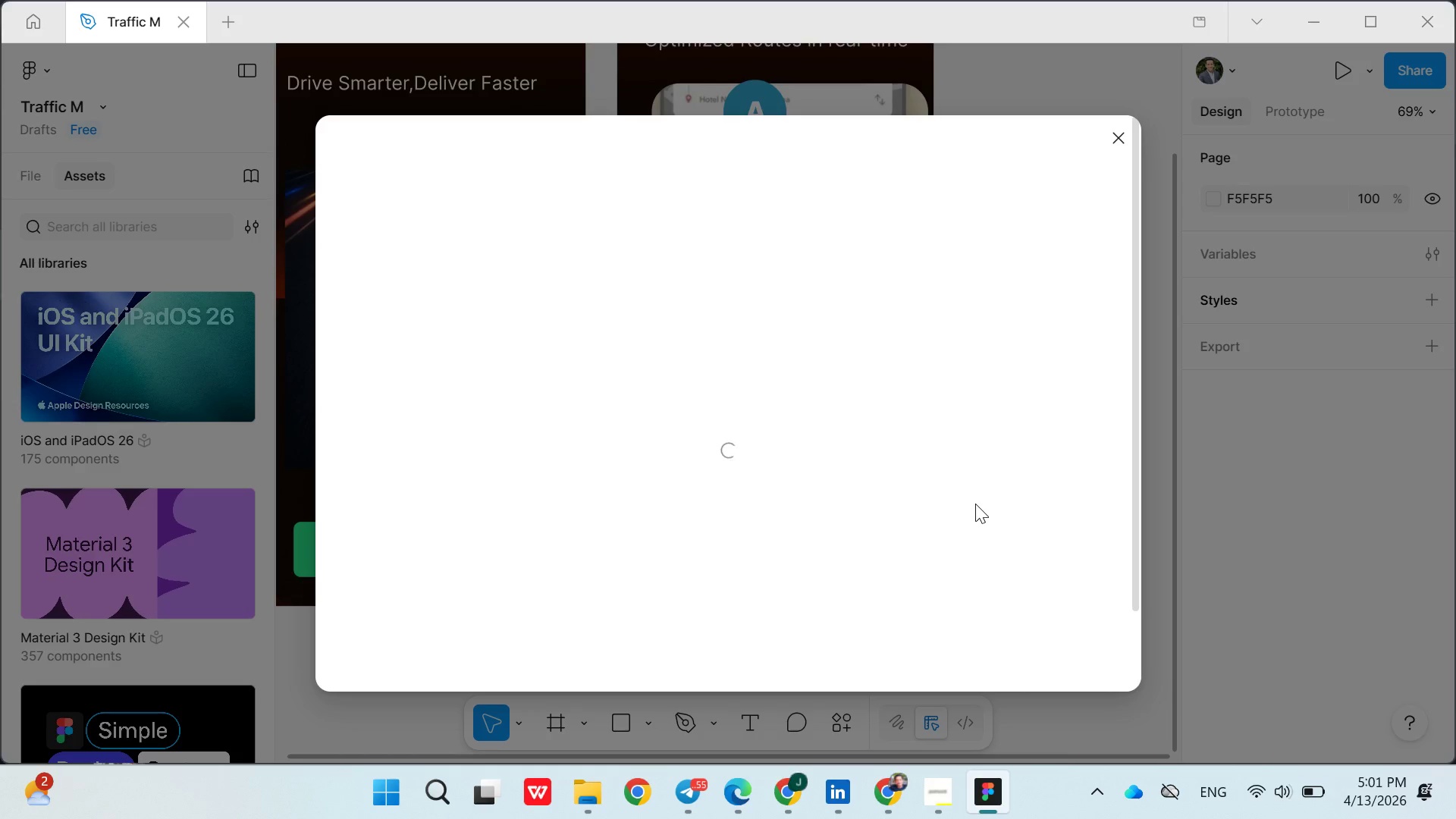 
triple_click([975, 504])
 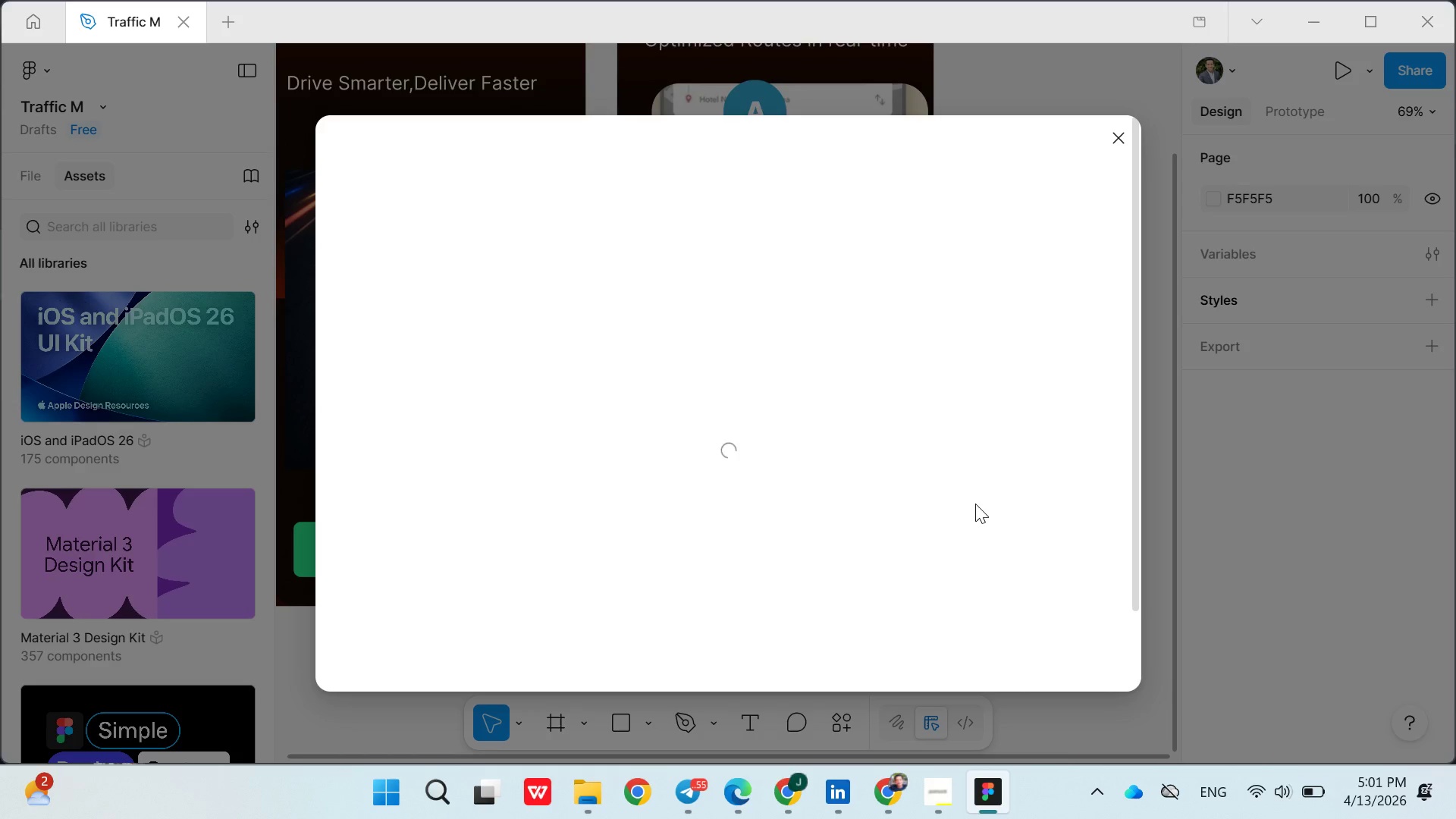 
triple_click([975, 504])
 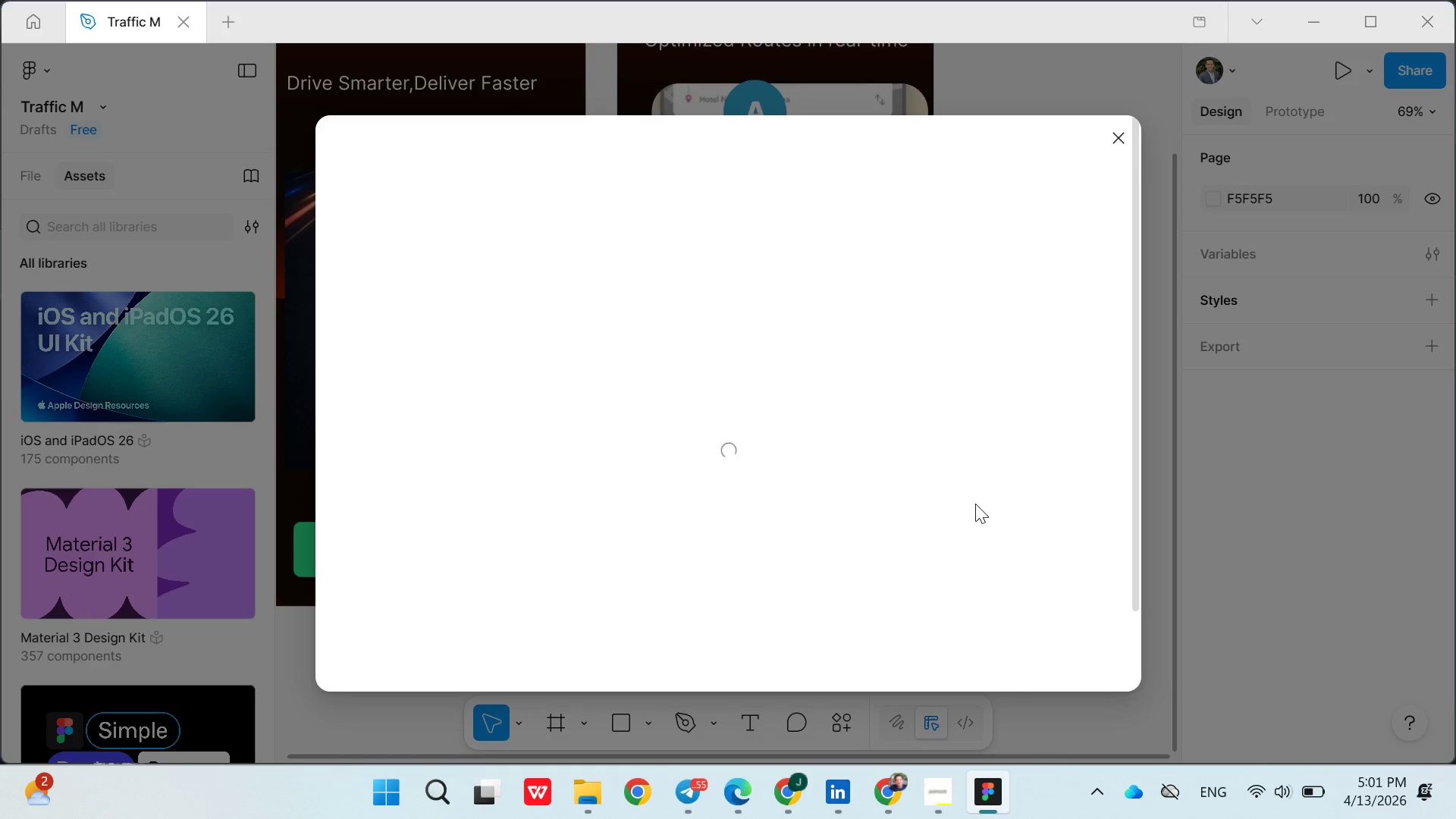 
triple_click([975, 504])
 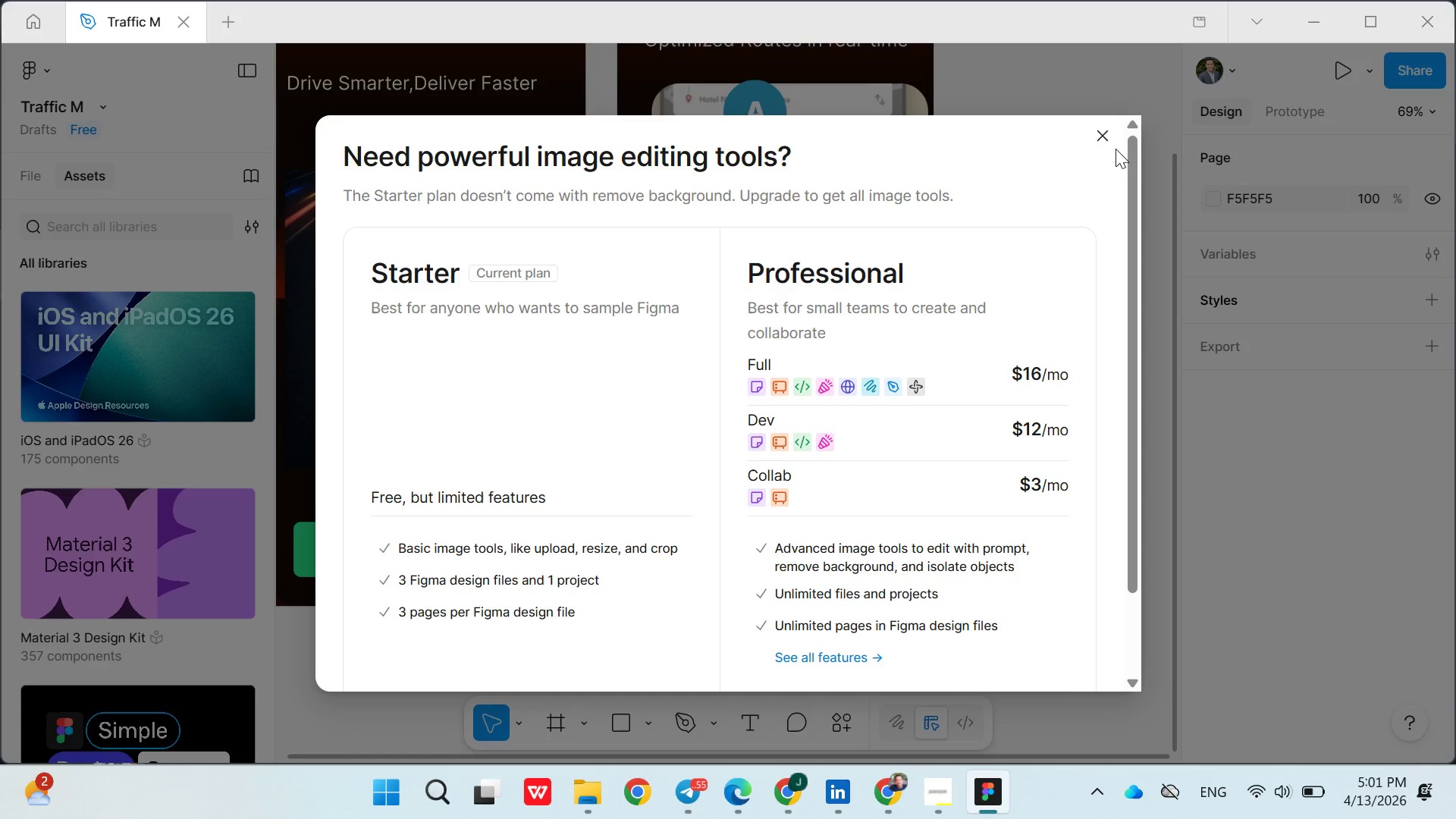 
left_click([1106, 135])
 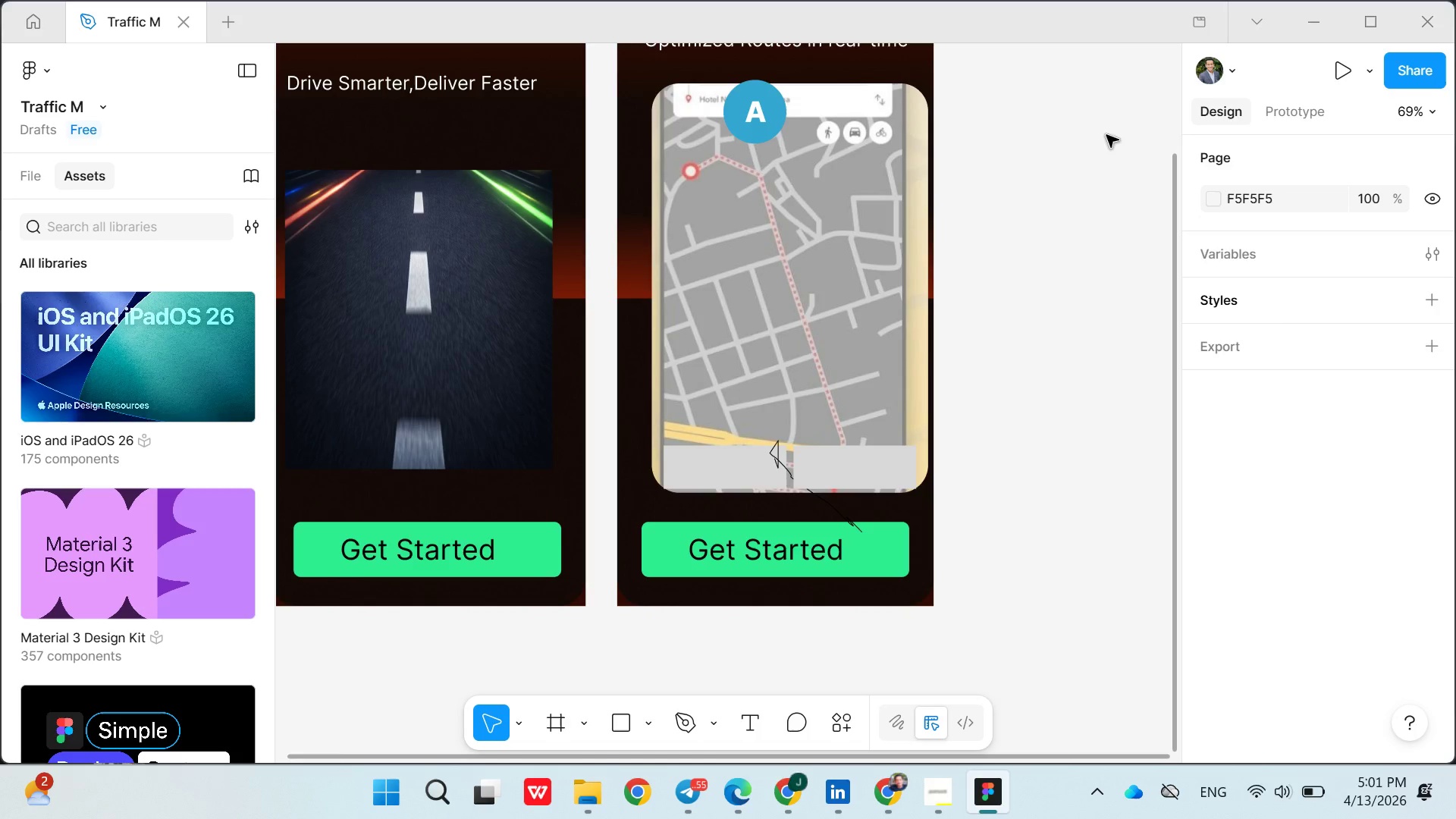 
key(Control+Z)
 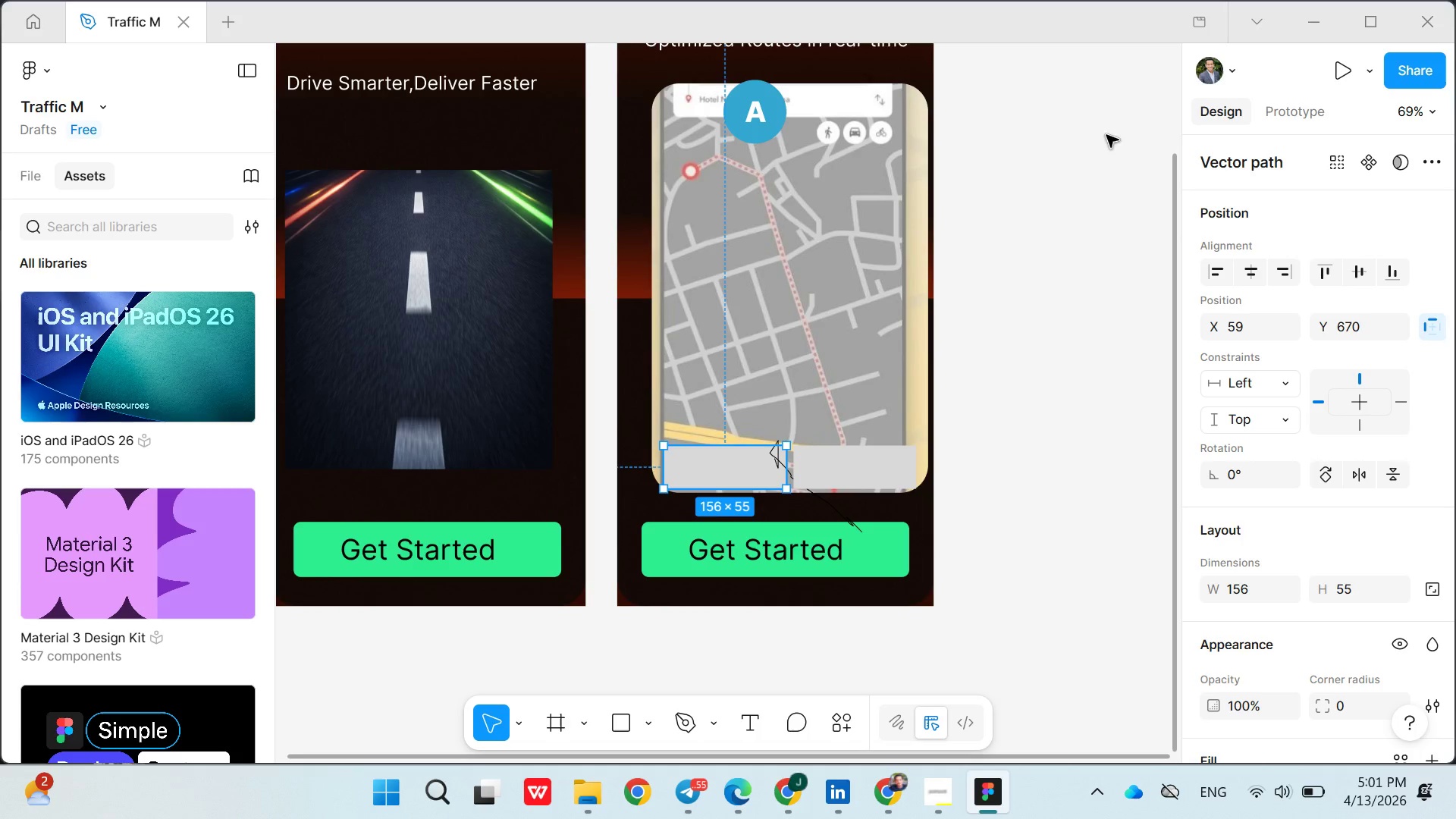 
key(Control+Z)
 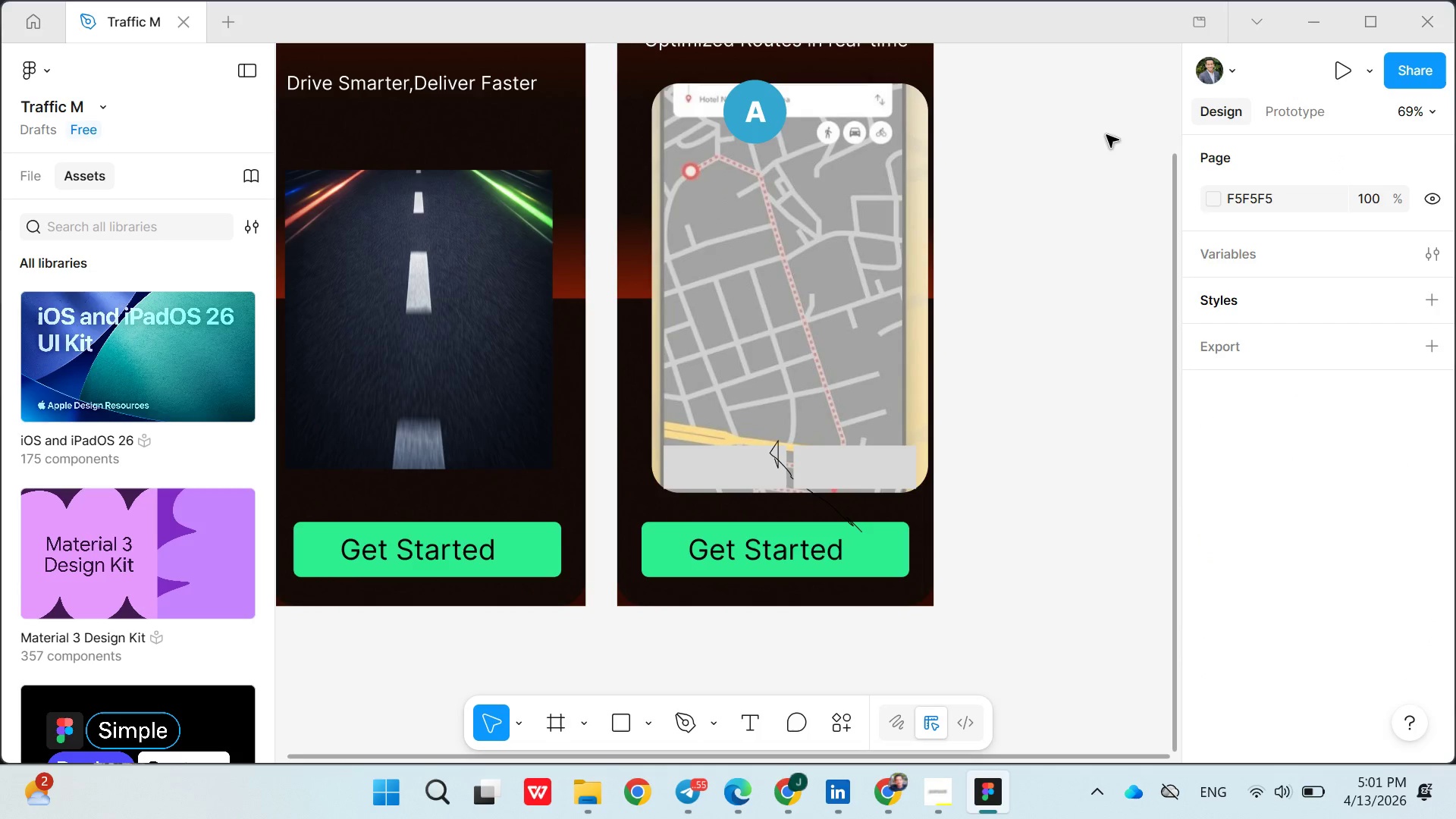 
double_click([1106, 135])
 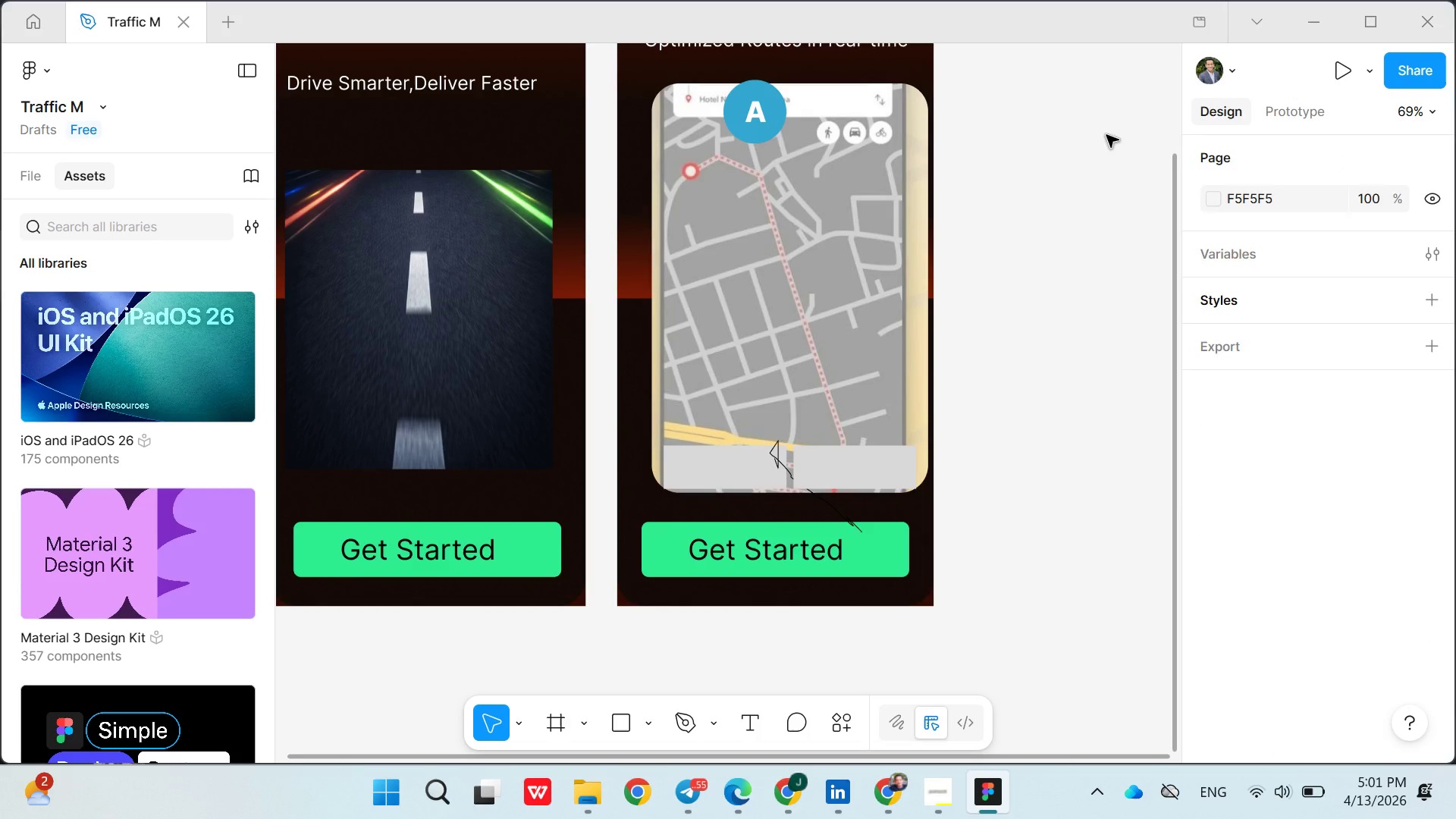 
key(Control+Z)
 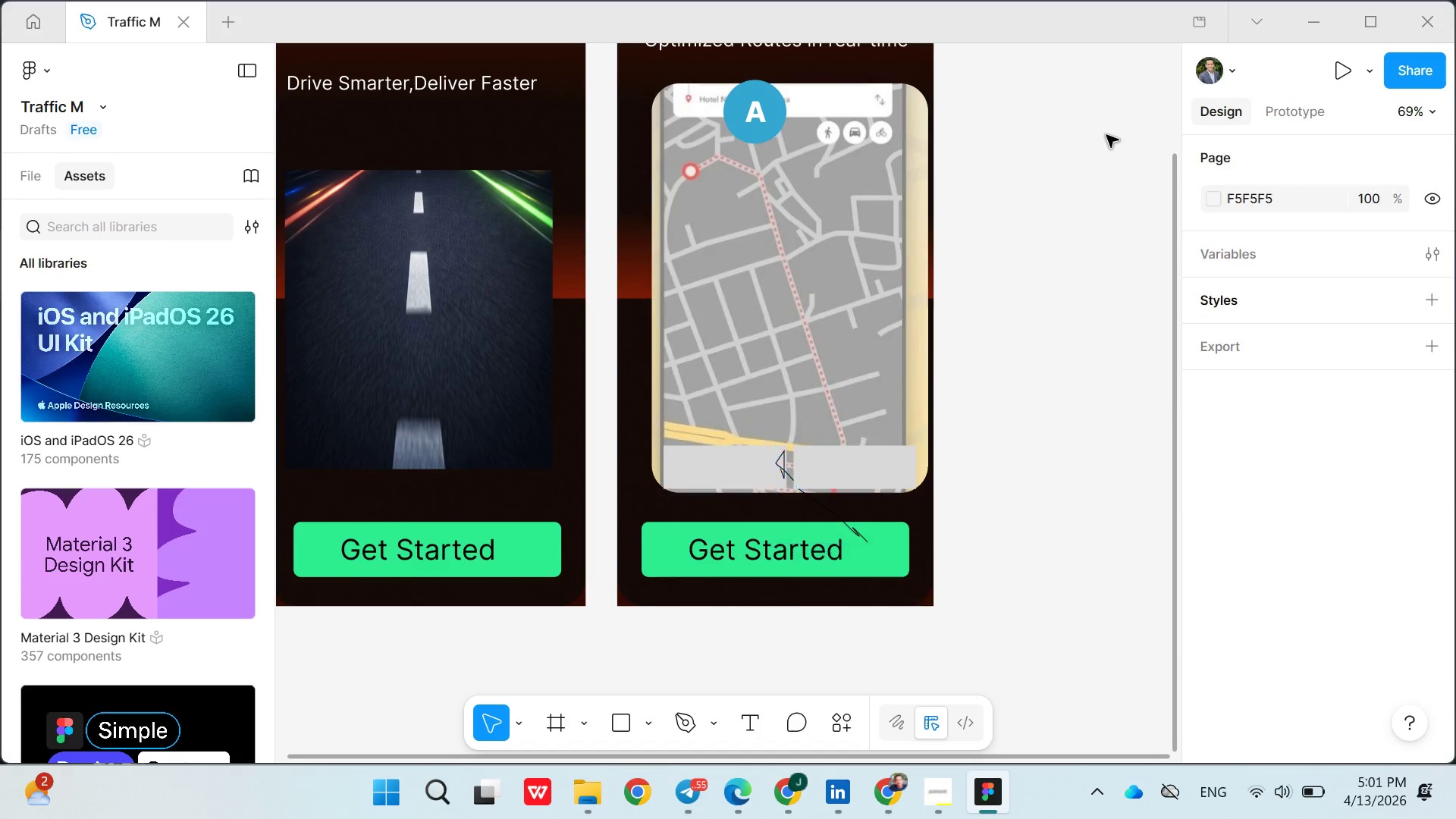 
triple_click([1106, 135])
 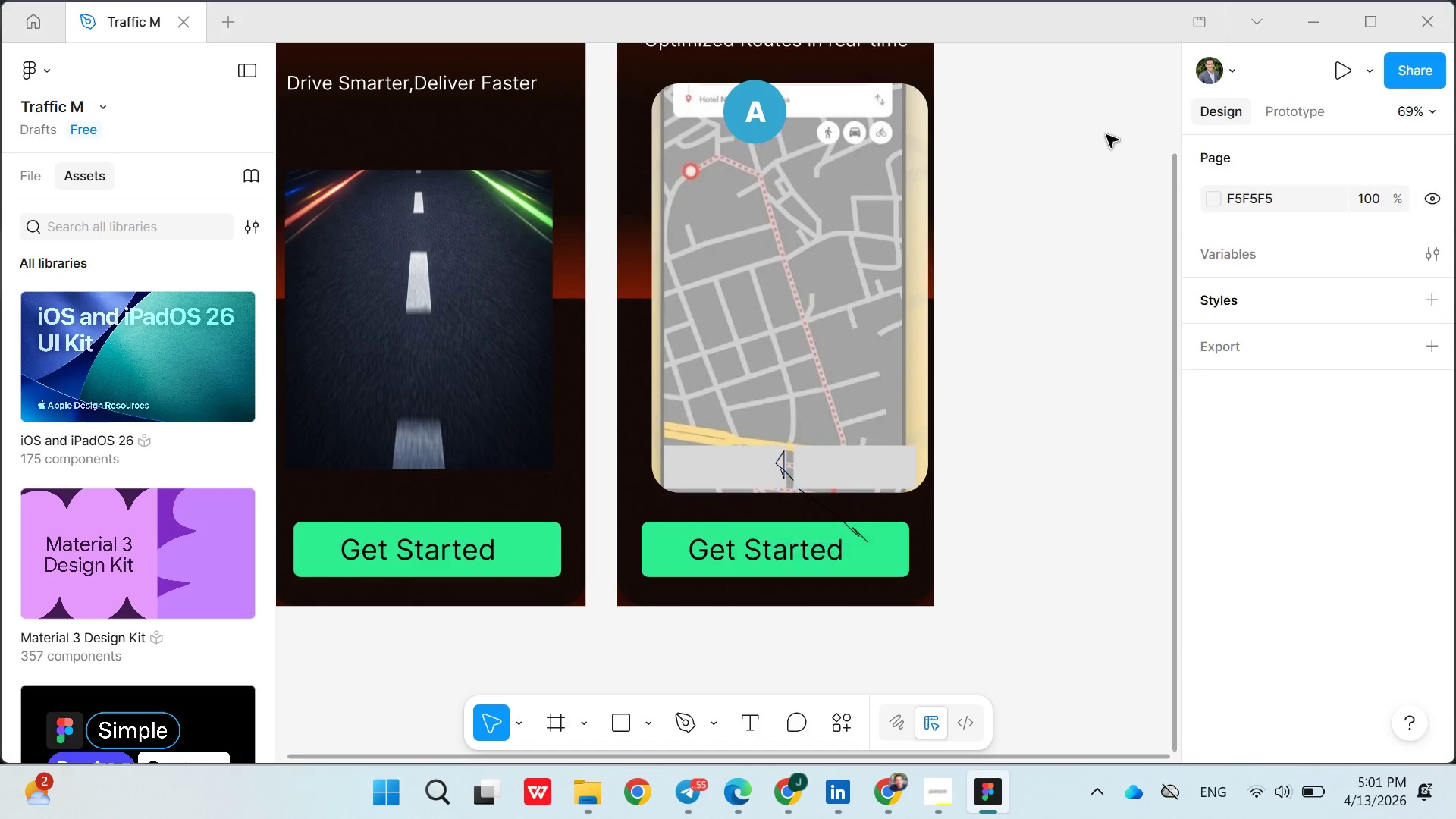 
triple_click([1106, 135])
 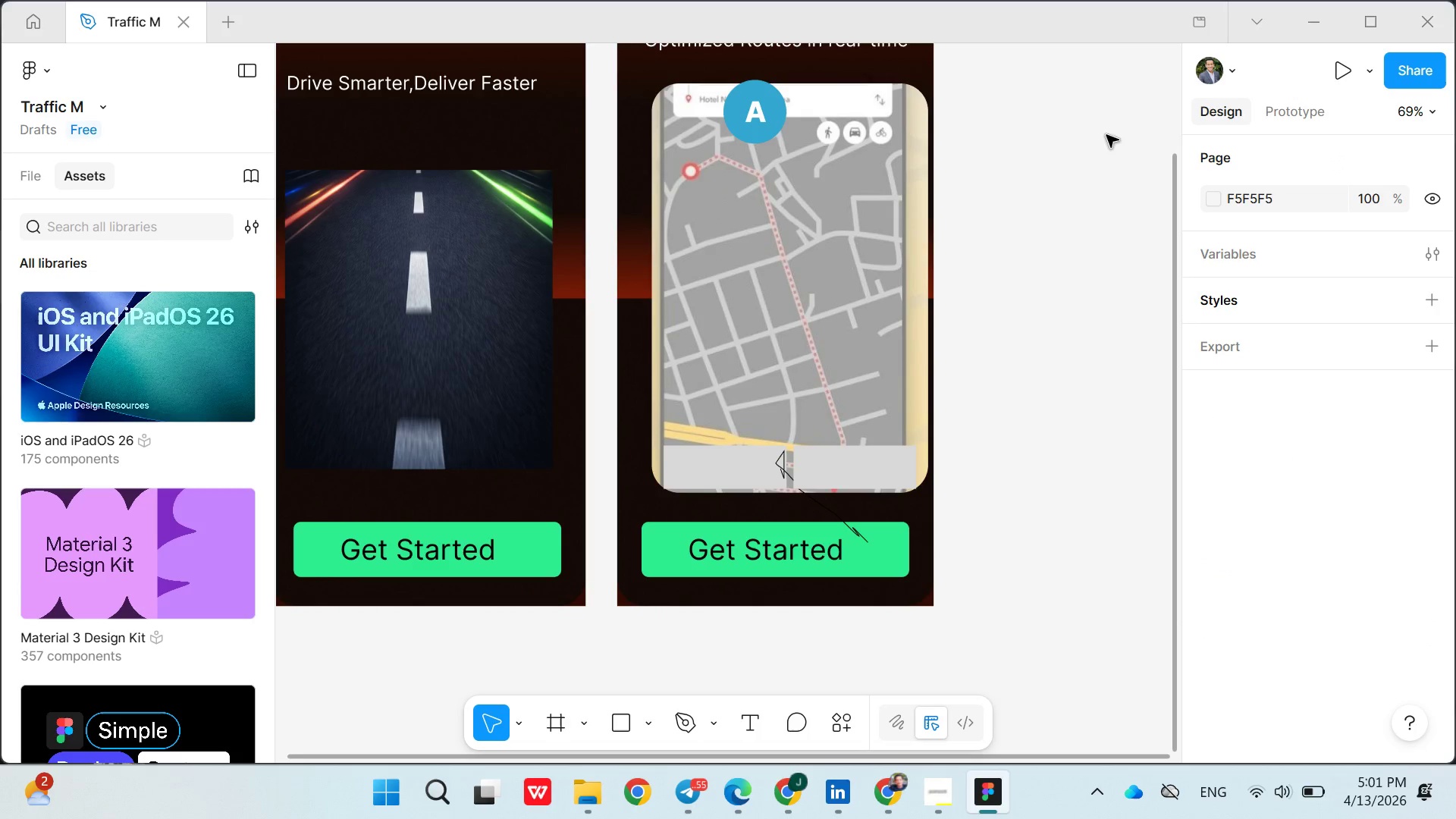 
triple_click([1106, 135])
 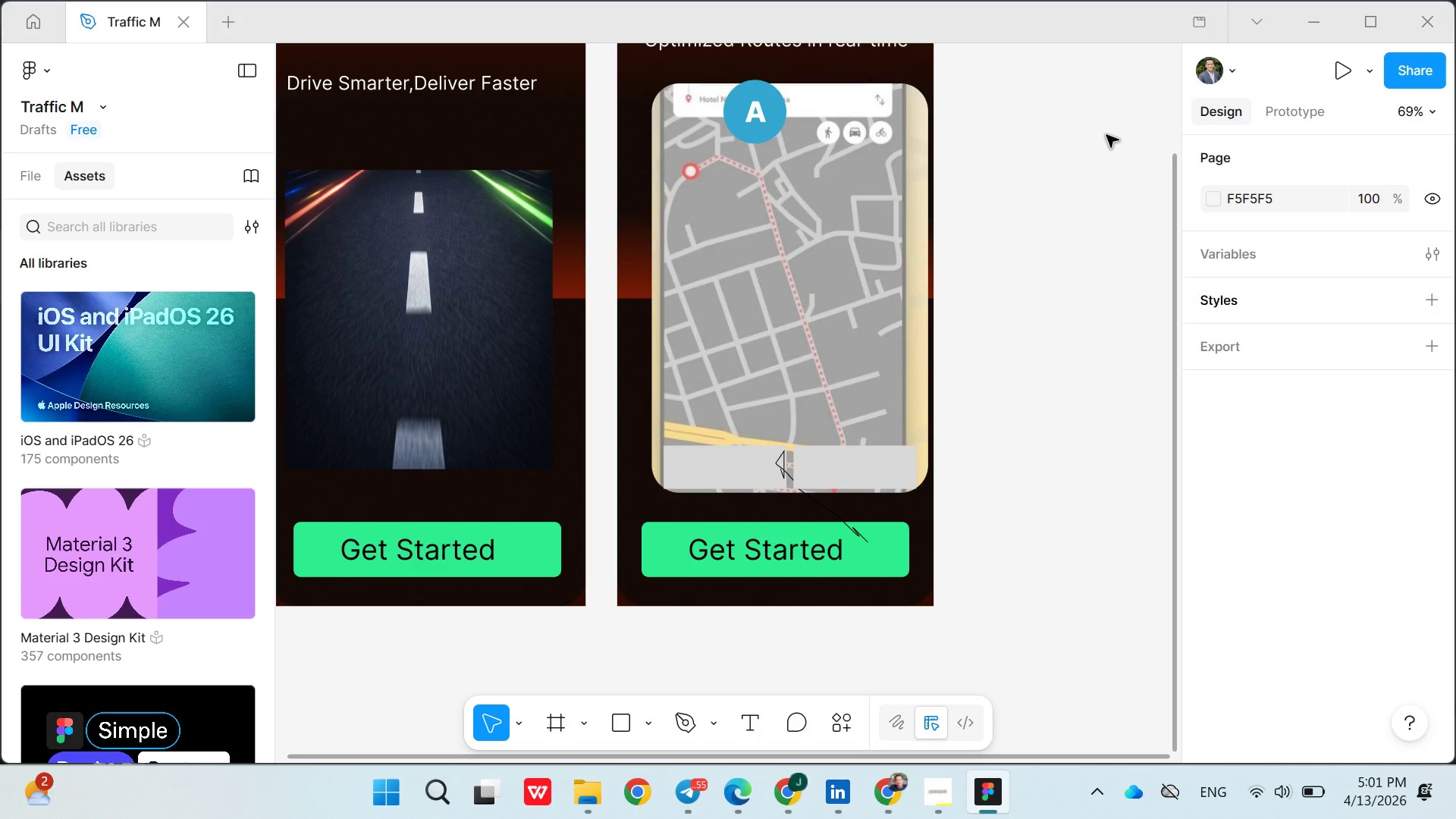 
triple_click([1106, 135])
 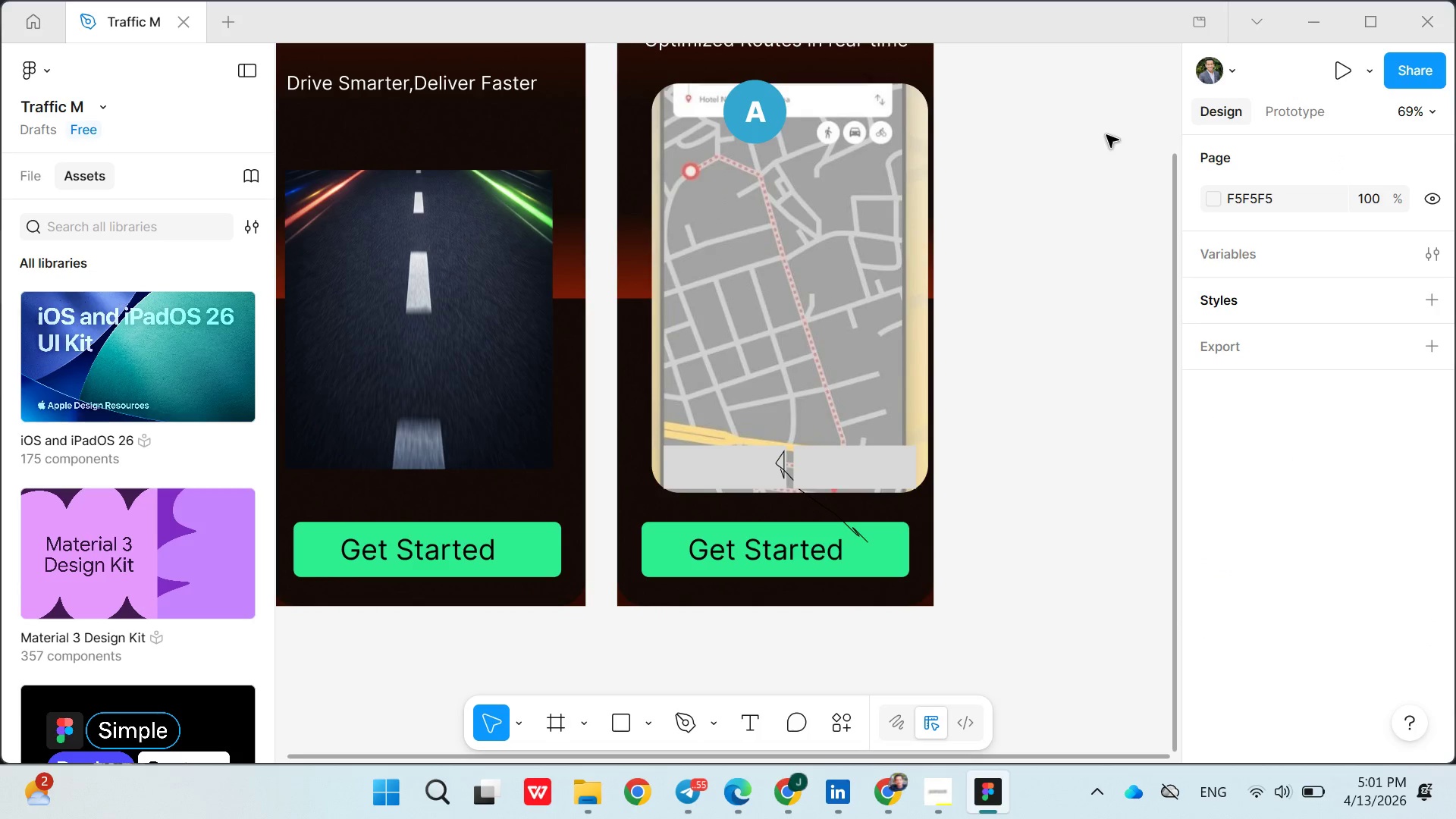 
triple_click([1106, 135])
 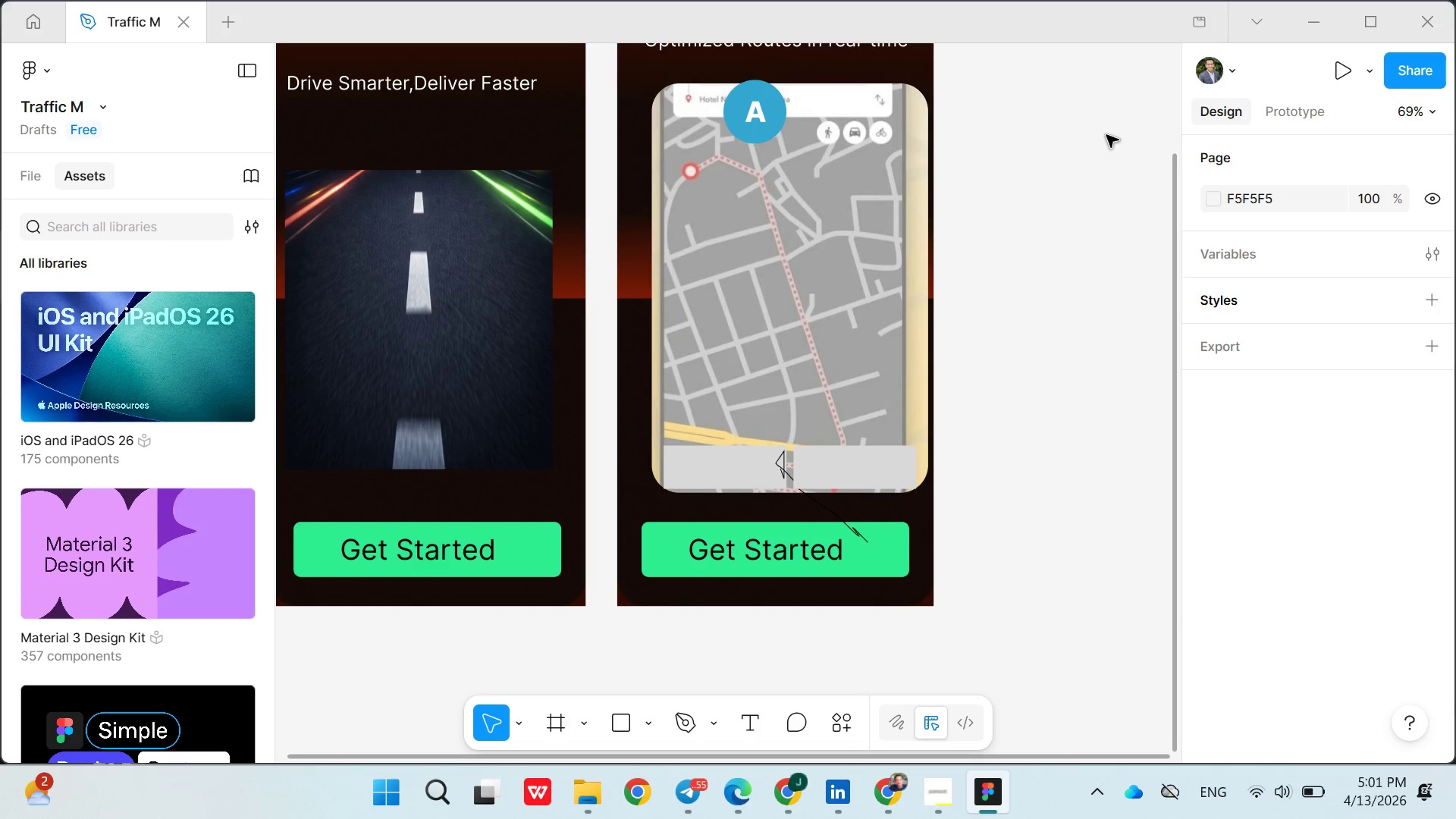 
triple_click([1106, 135])
 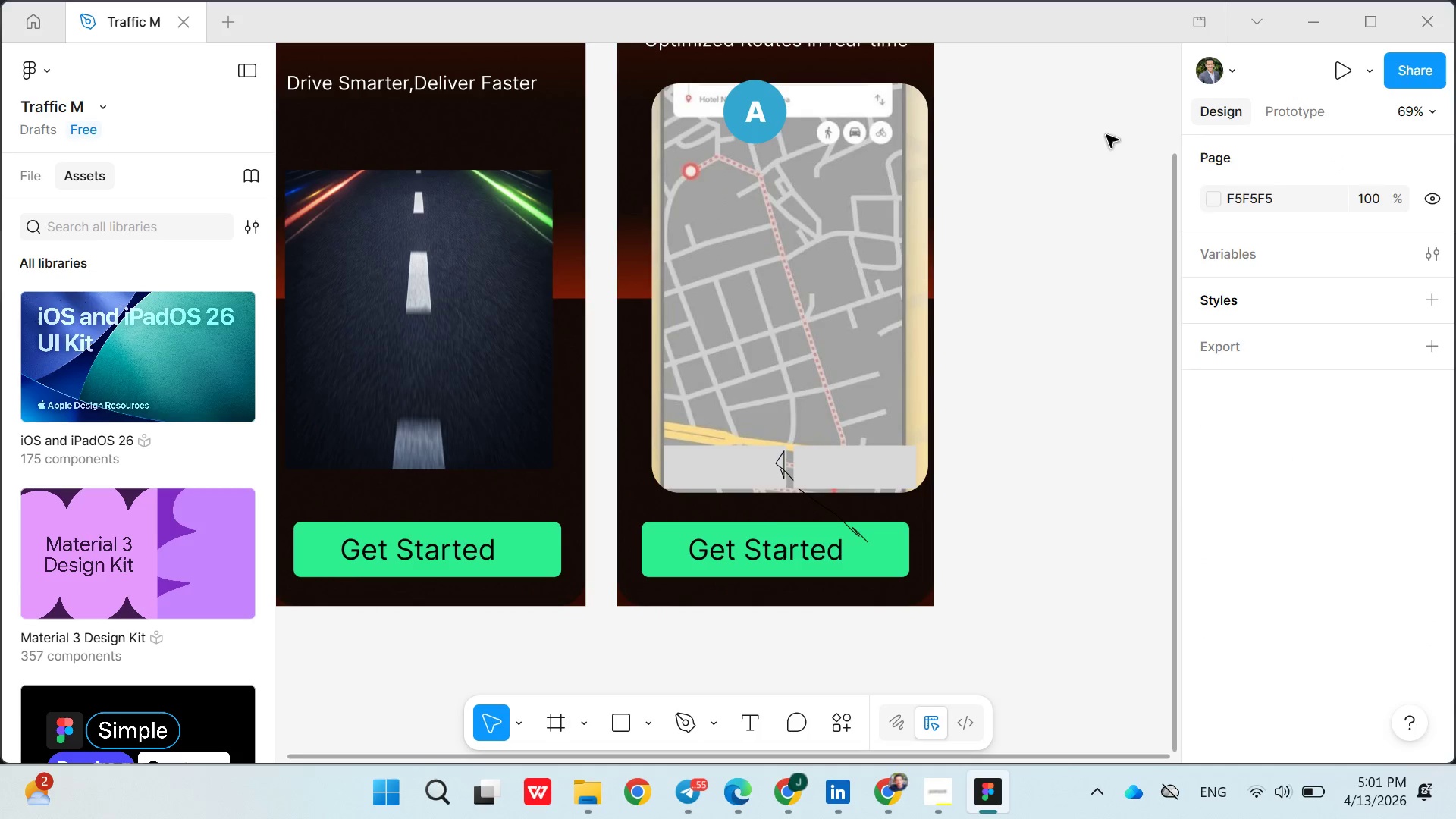 
key(Control+Z)
 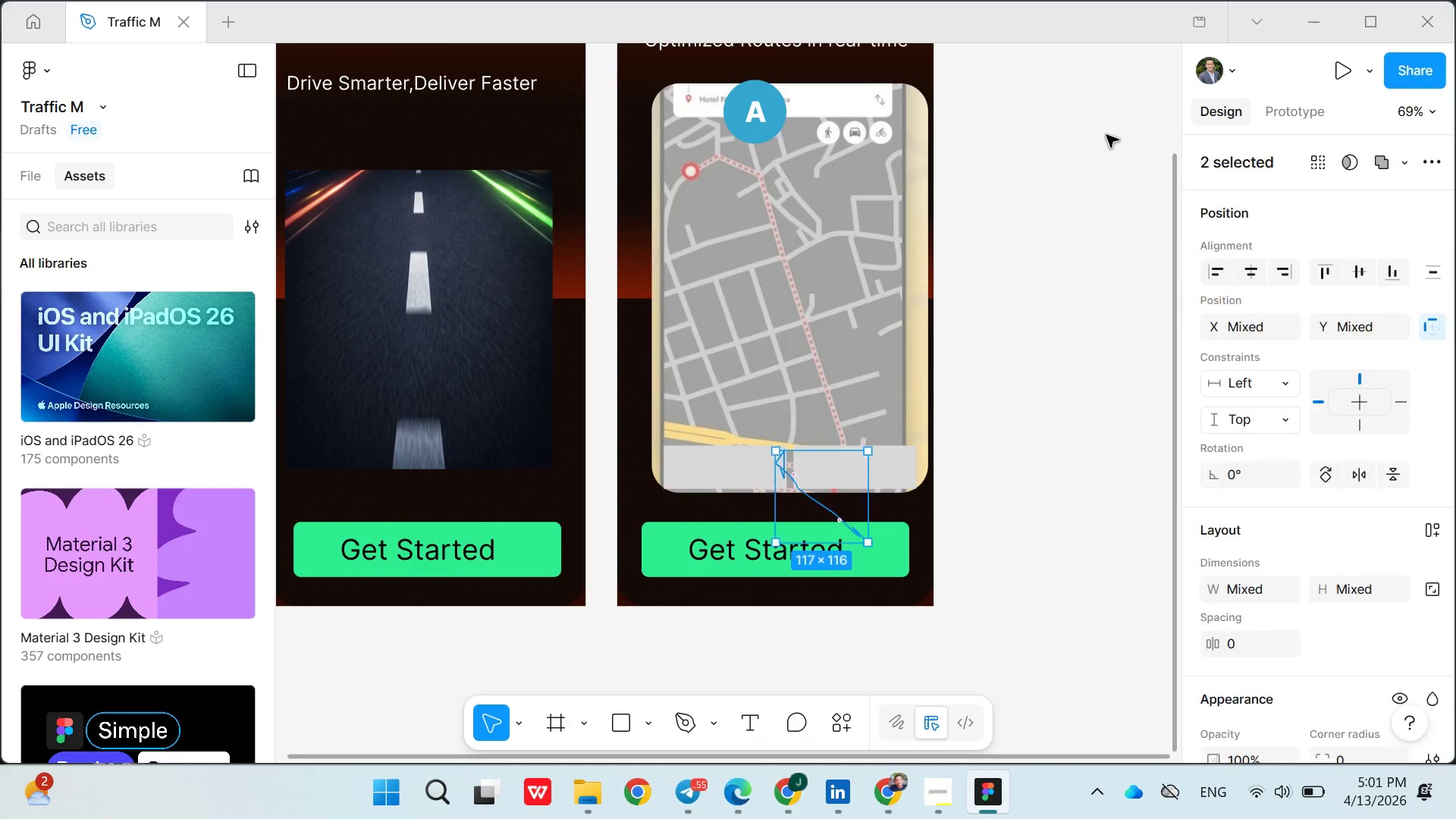 
triple_click([1106, 135])
 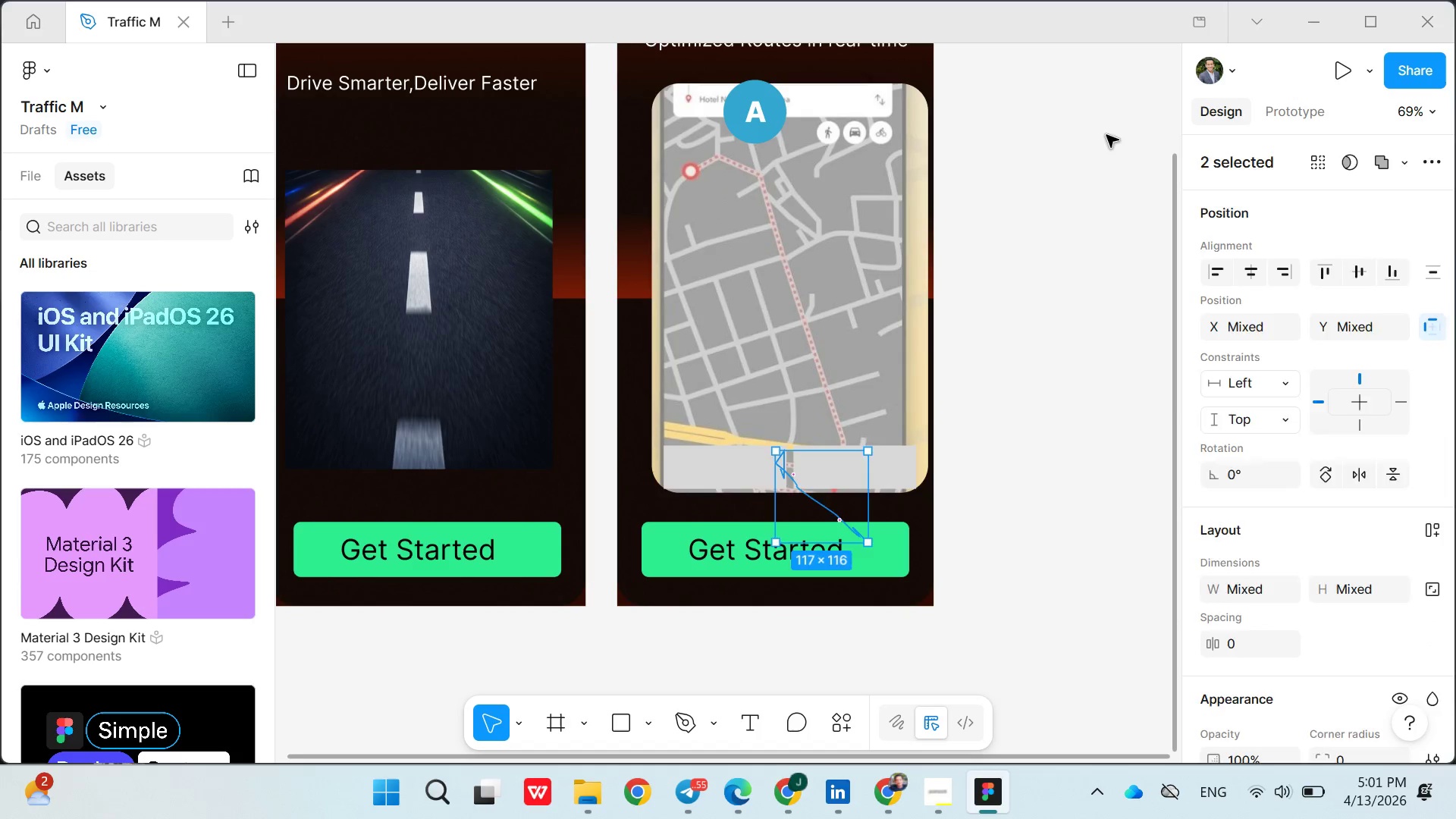 
triple_click([1106, 135])
 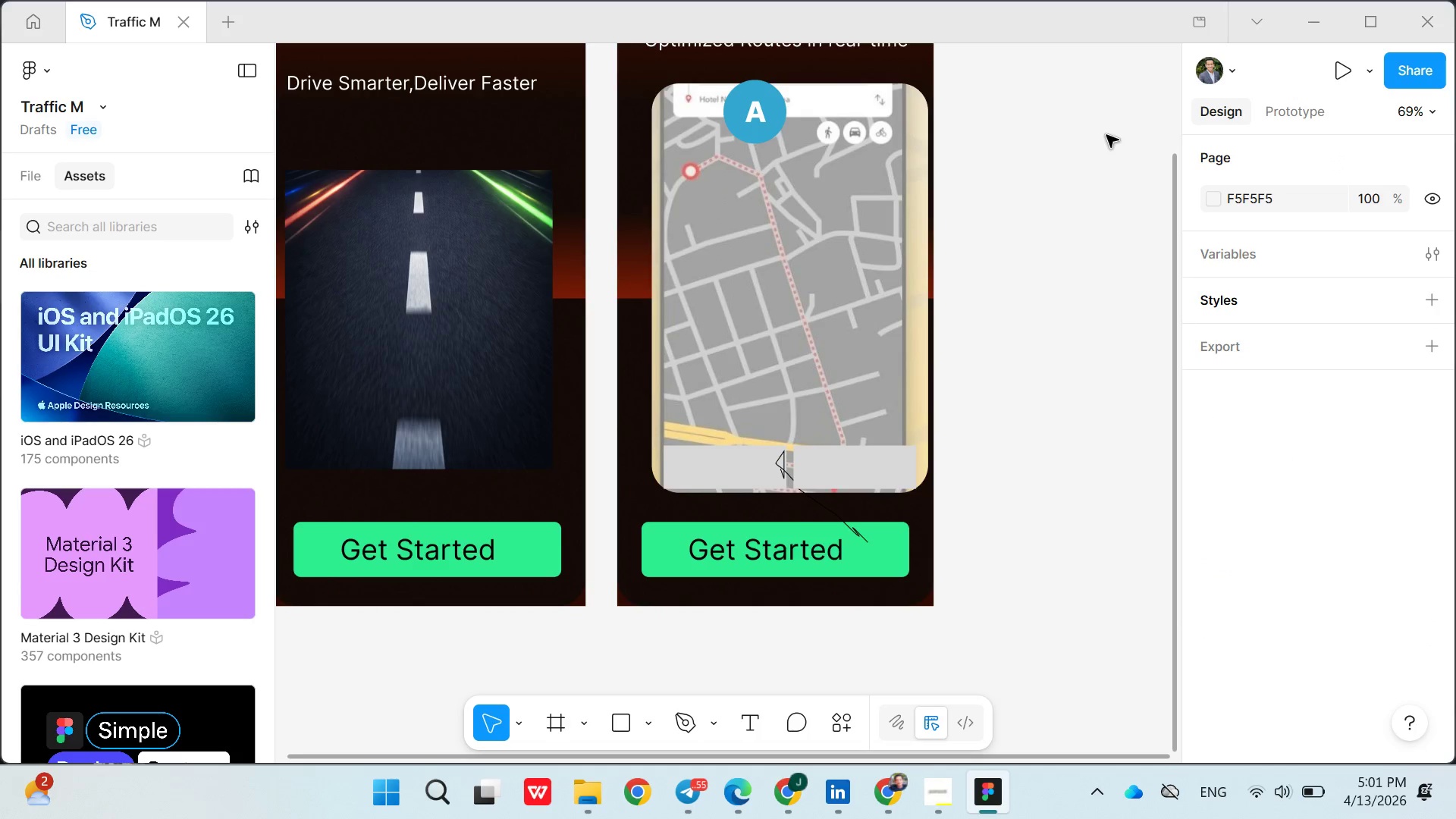 
triple_click([1106, 135])
 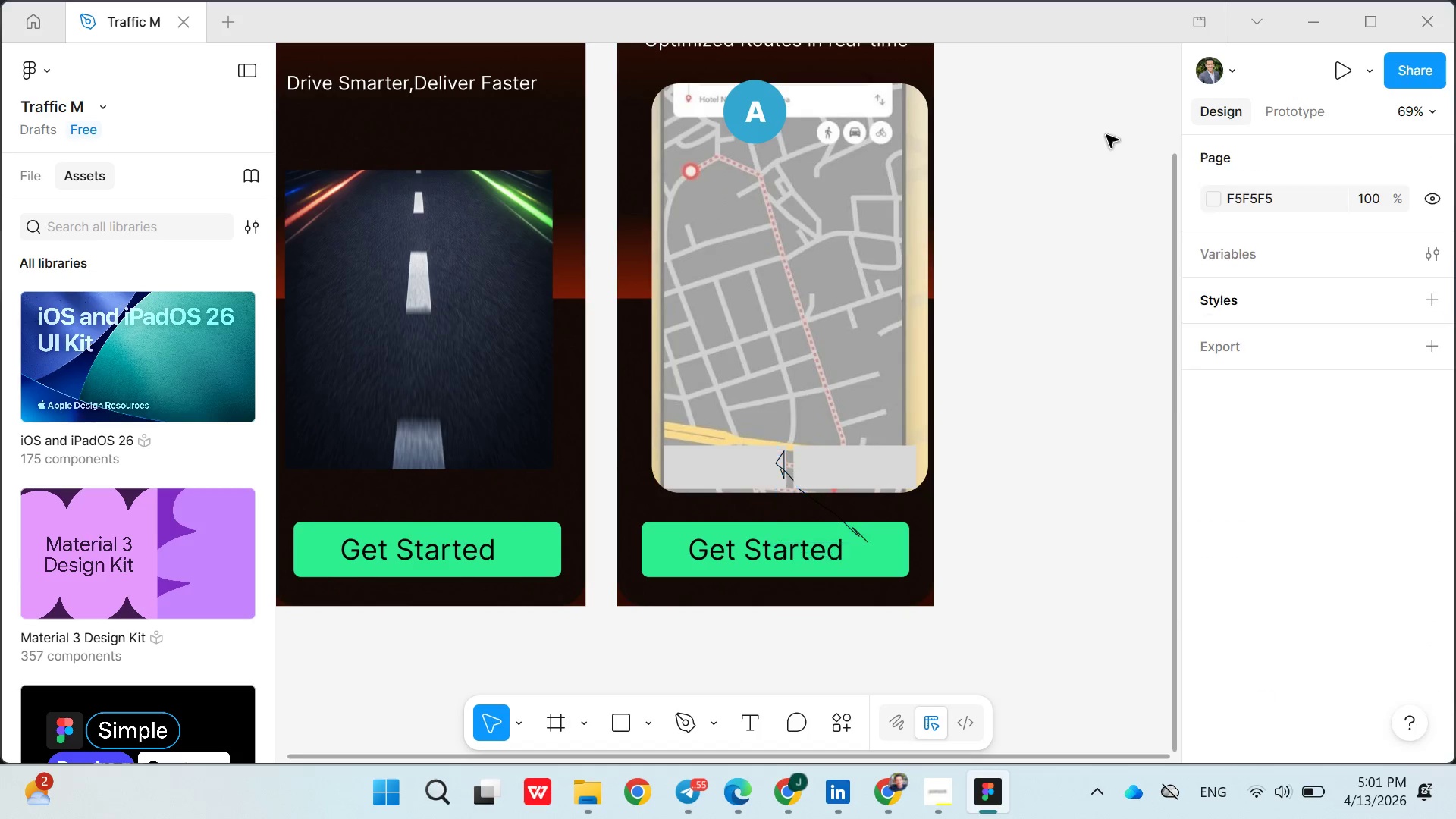 
triple_click([1106, 135])
 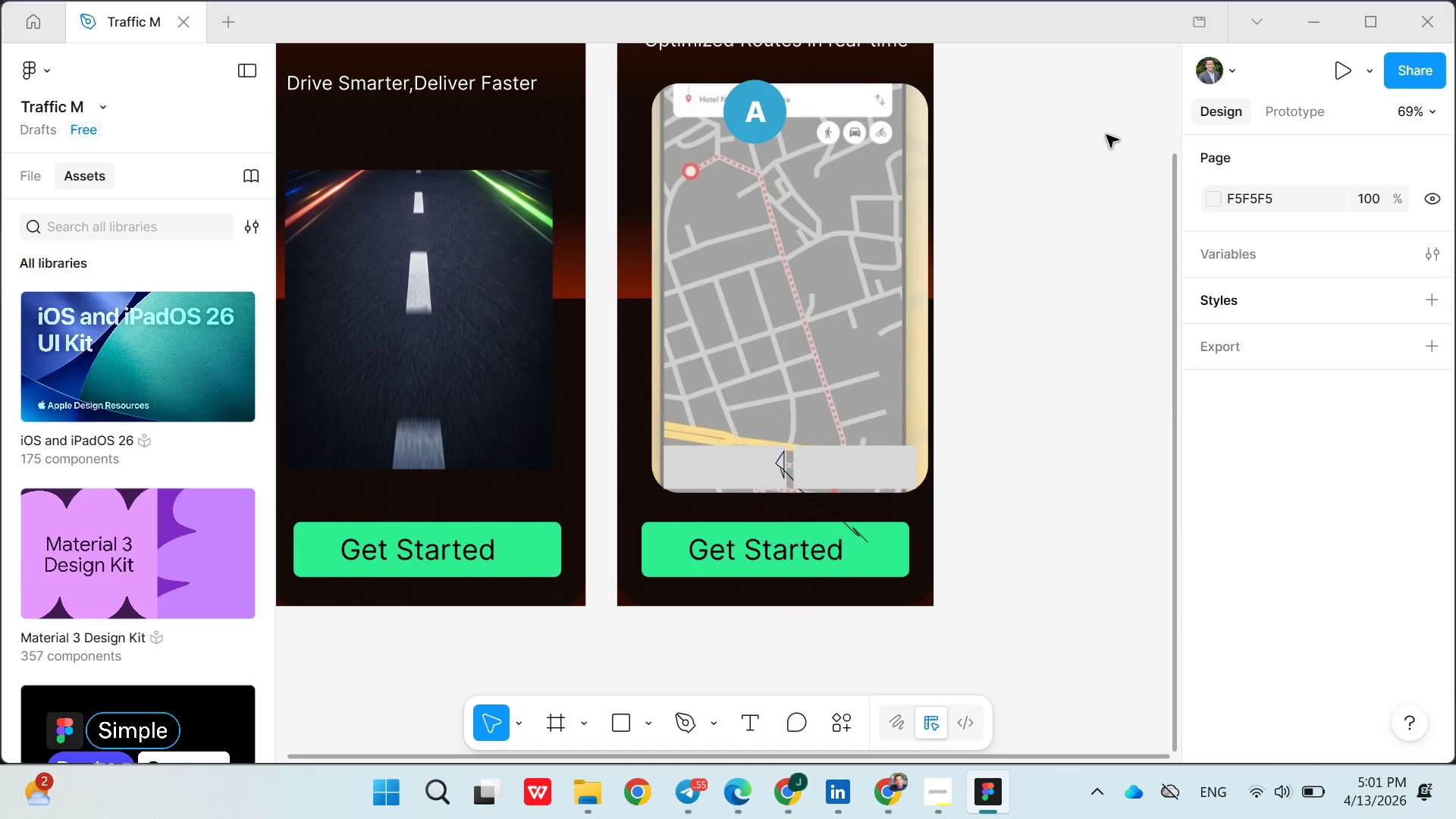 
triple_click([1106, 135])
 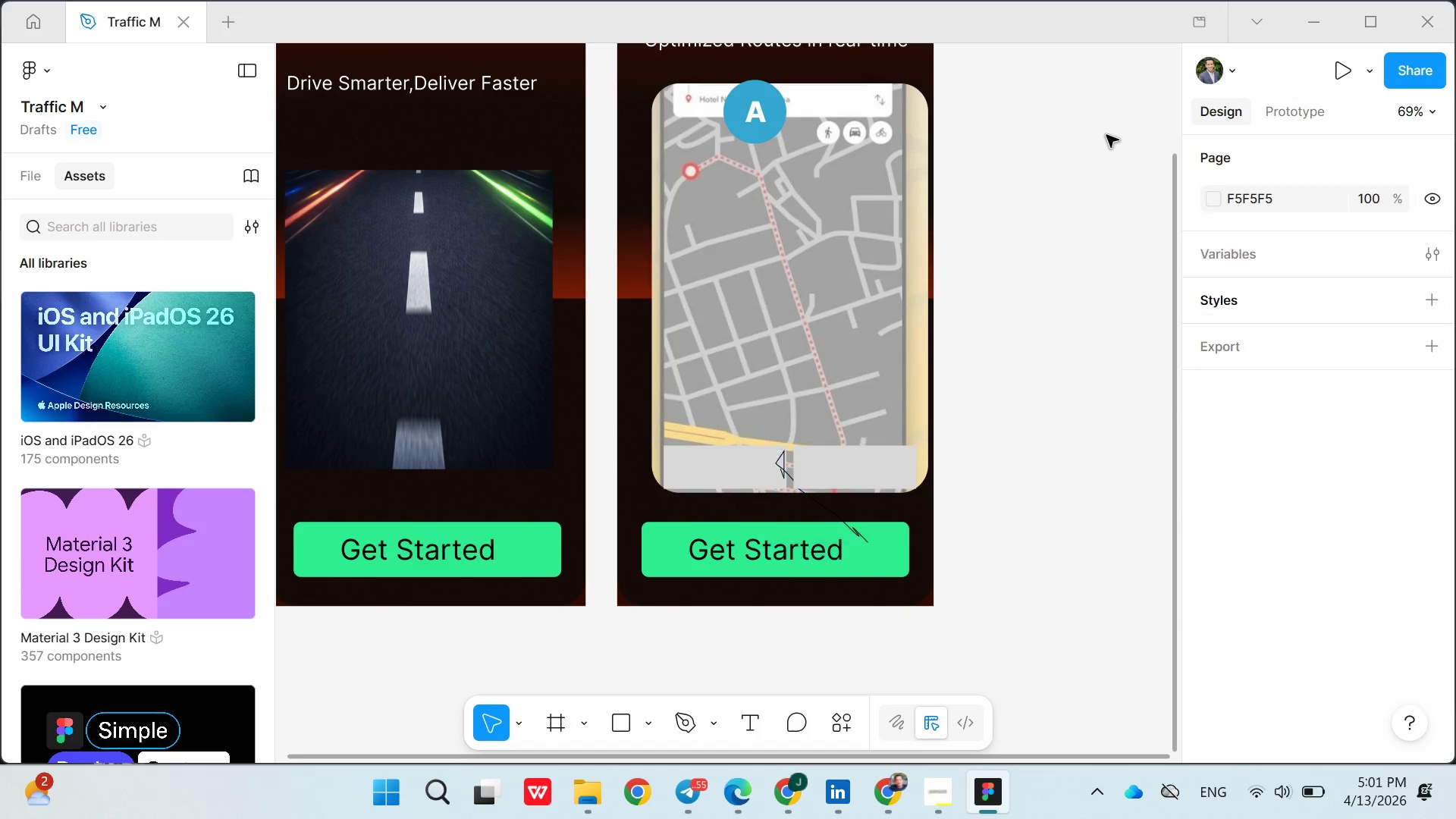 
triple_click([1106, 135])
 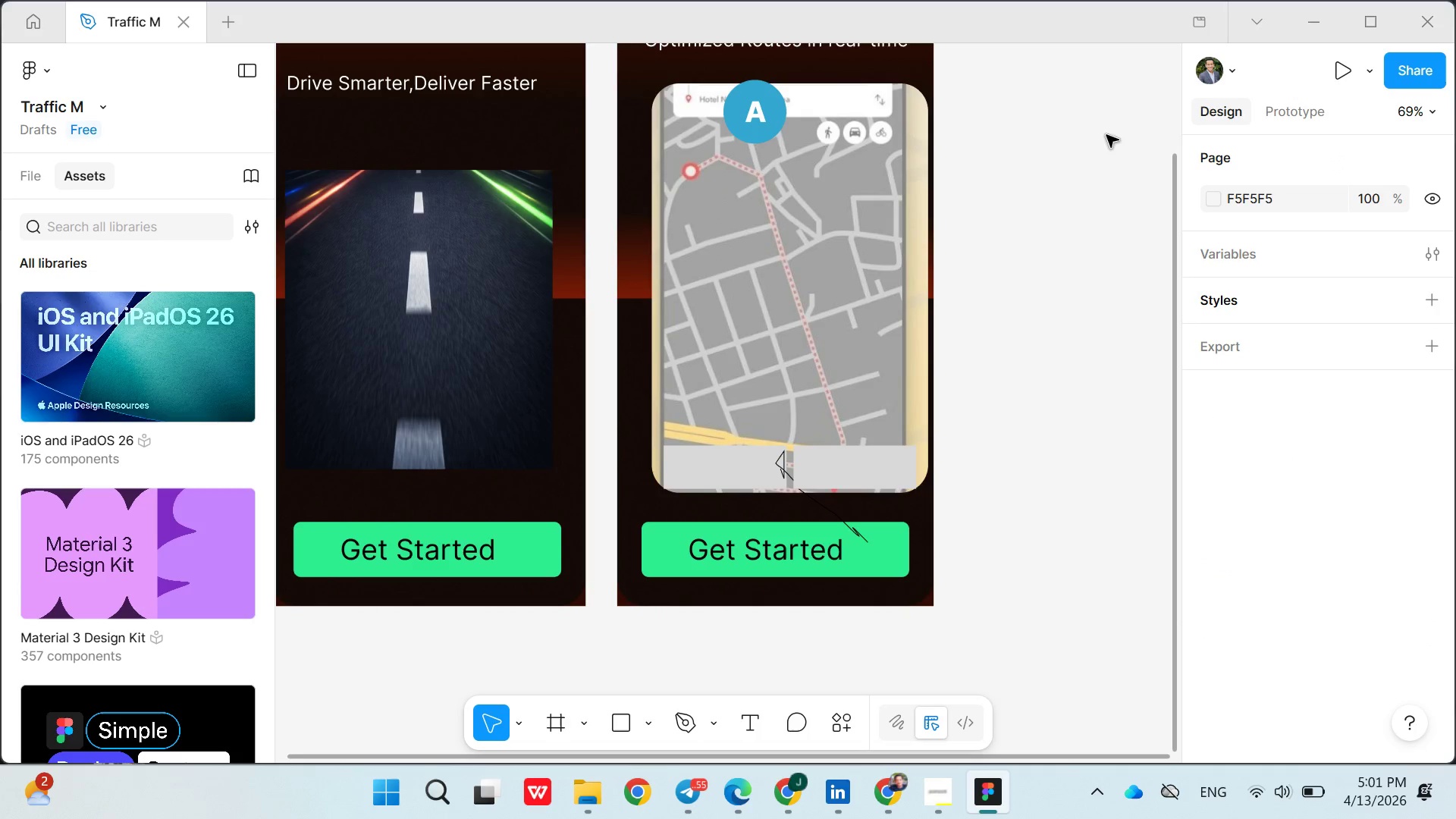 
triple_click([1106, 135])
 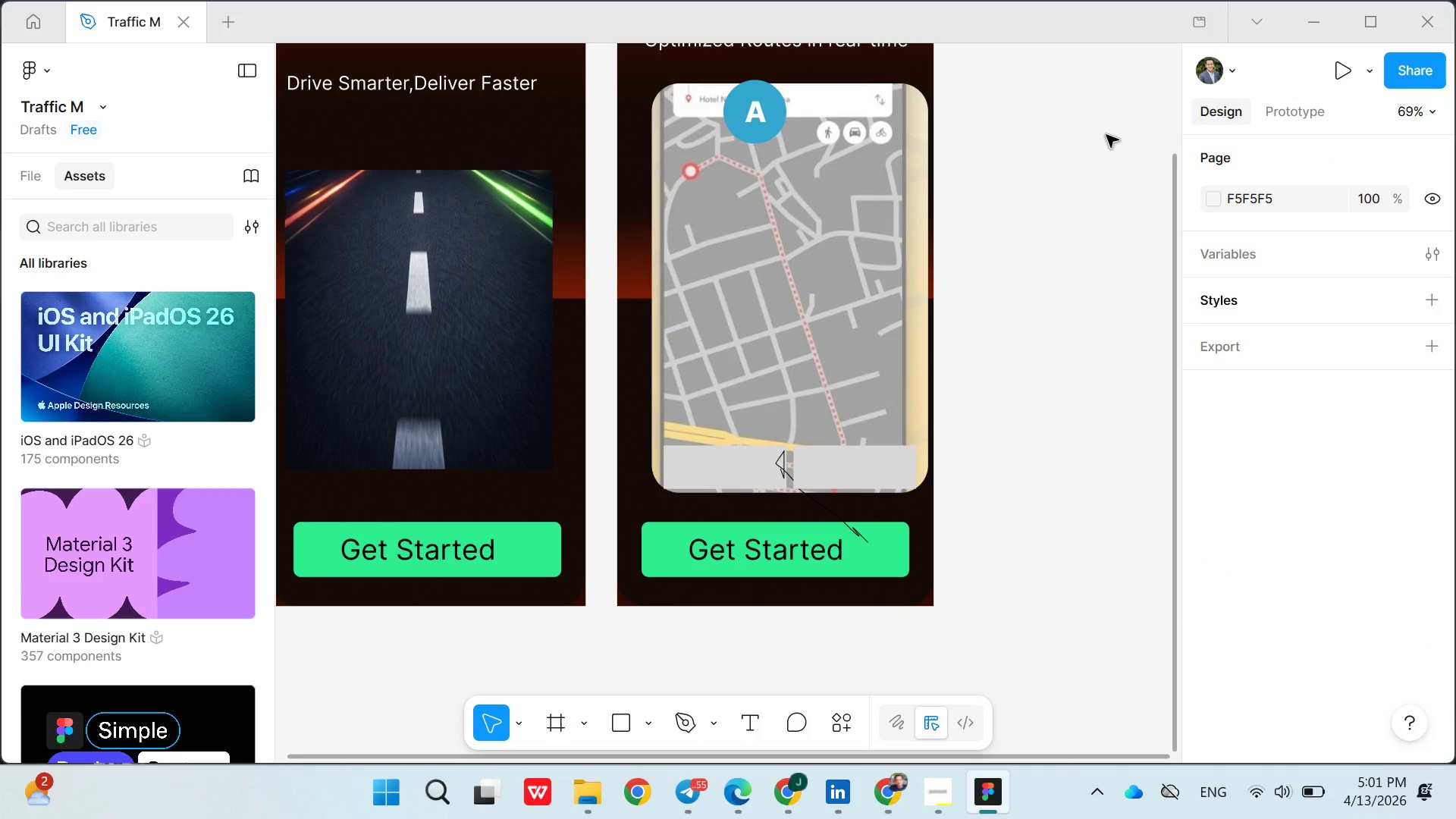 
triple_click([1106, 135])
 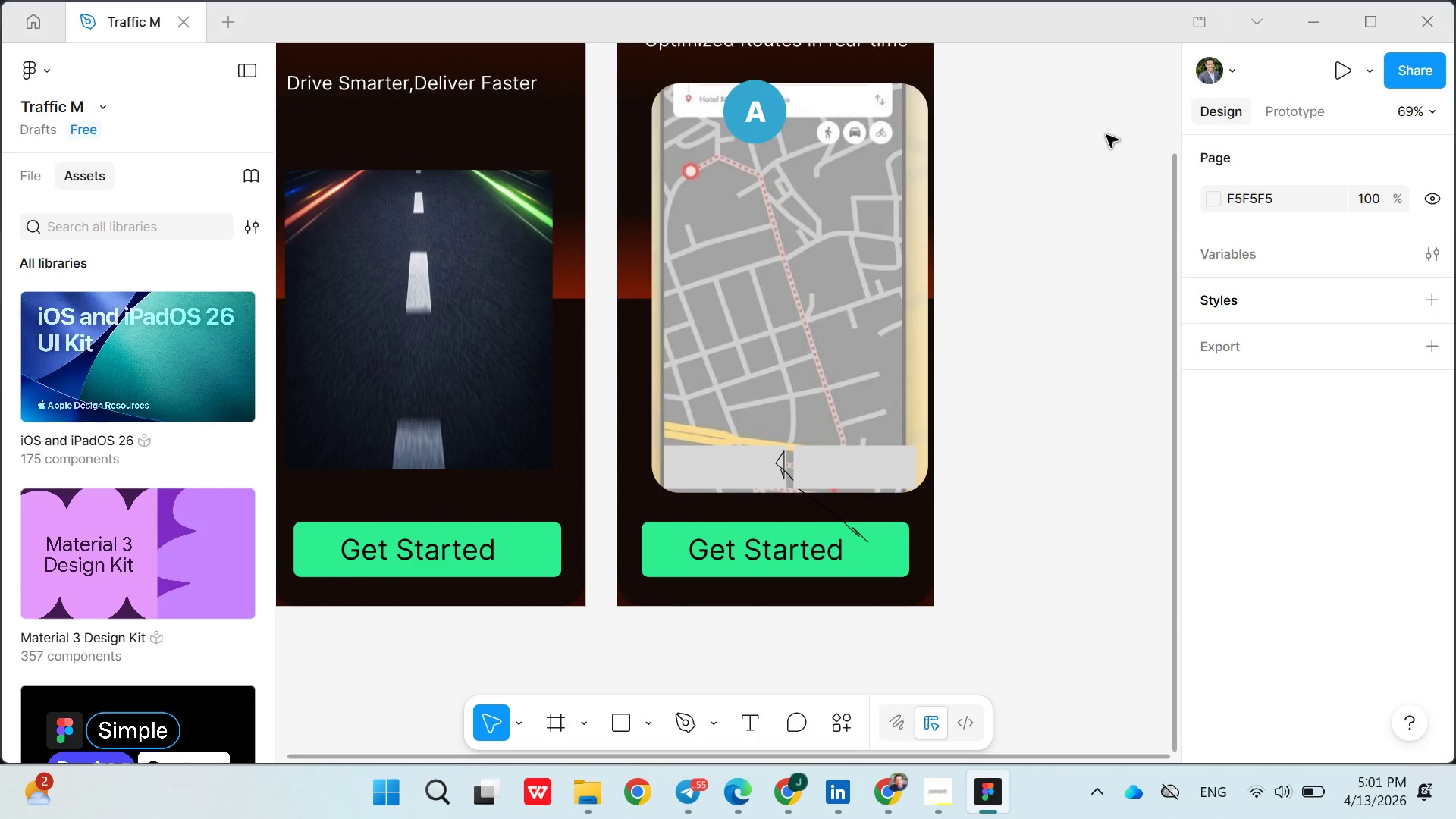 
triple_click([1106, 135])
 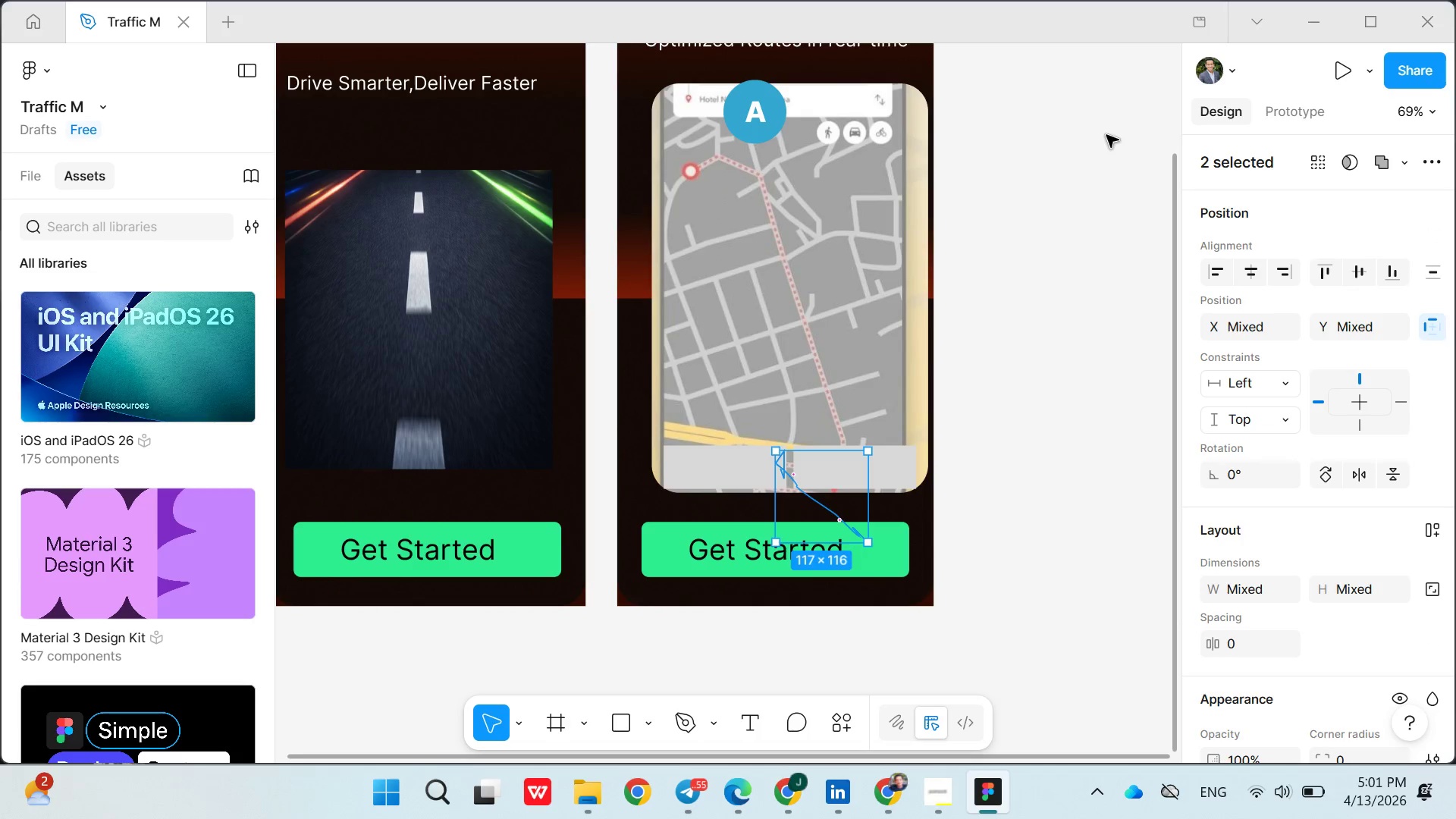 
key(Control+Z)
 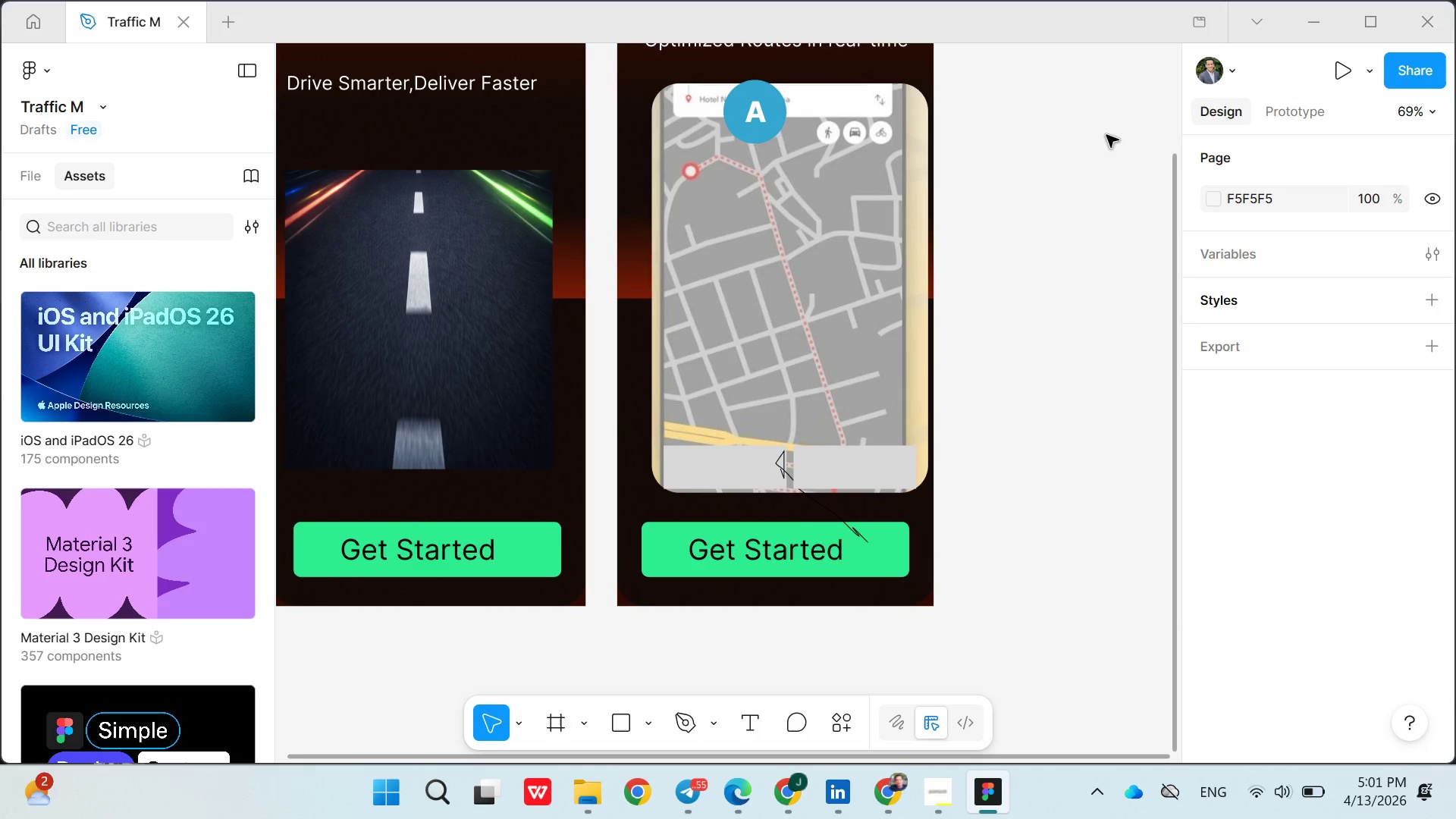 
triple_click([1106, 135])
 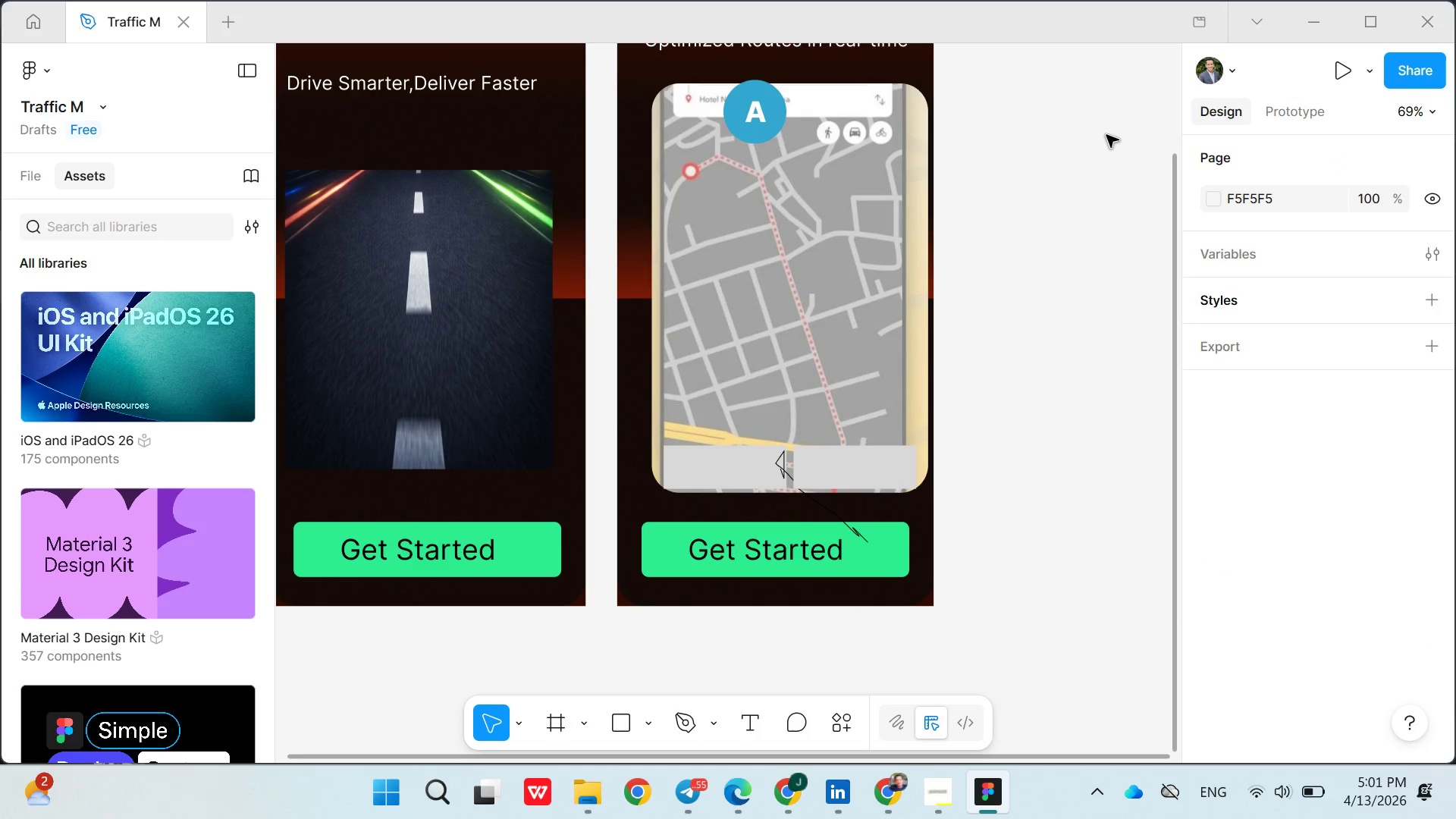 
triple_click([1106, 135])
 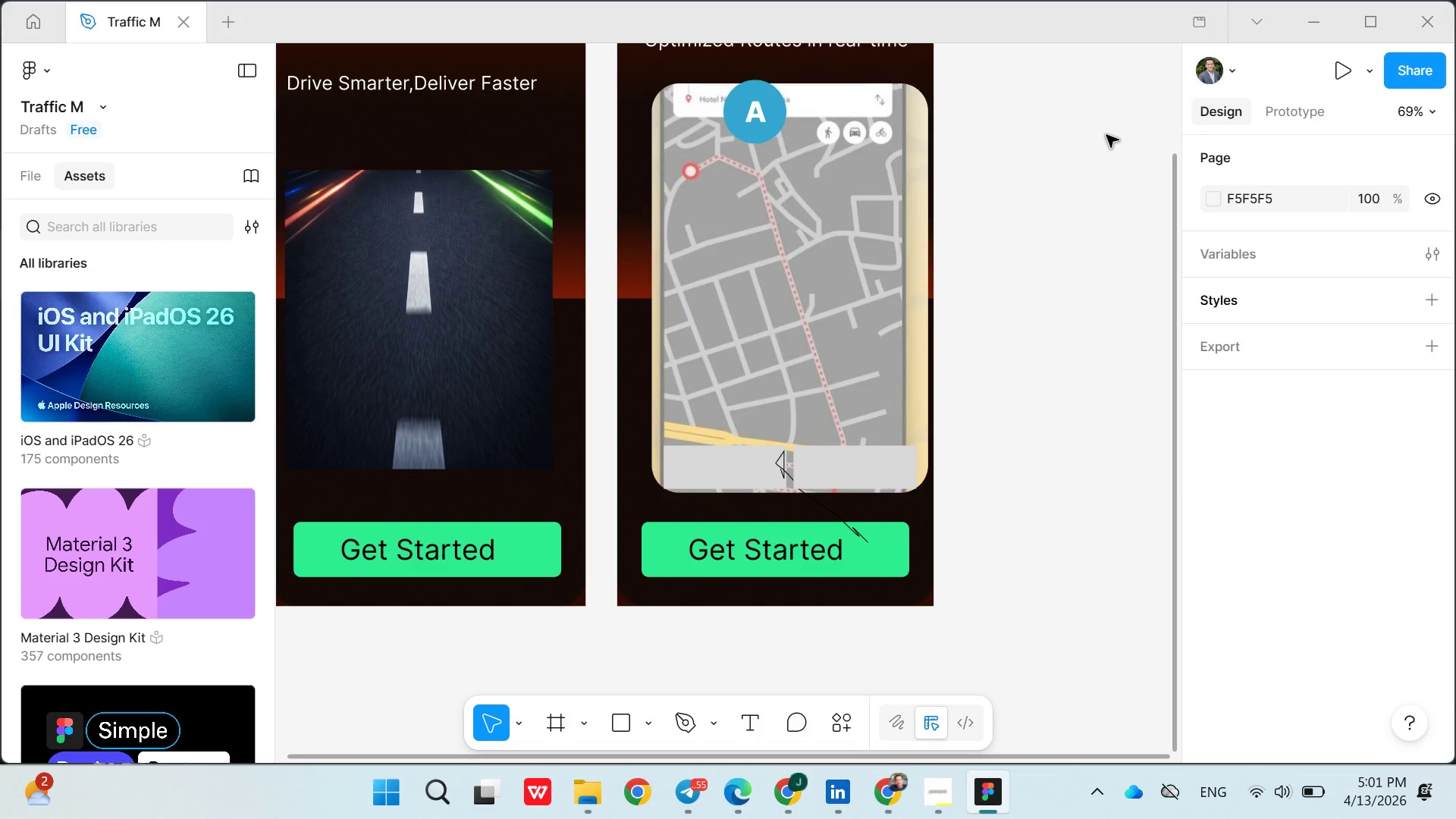 
hold_key(key=Z, duration=0.75)
 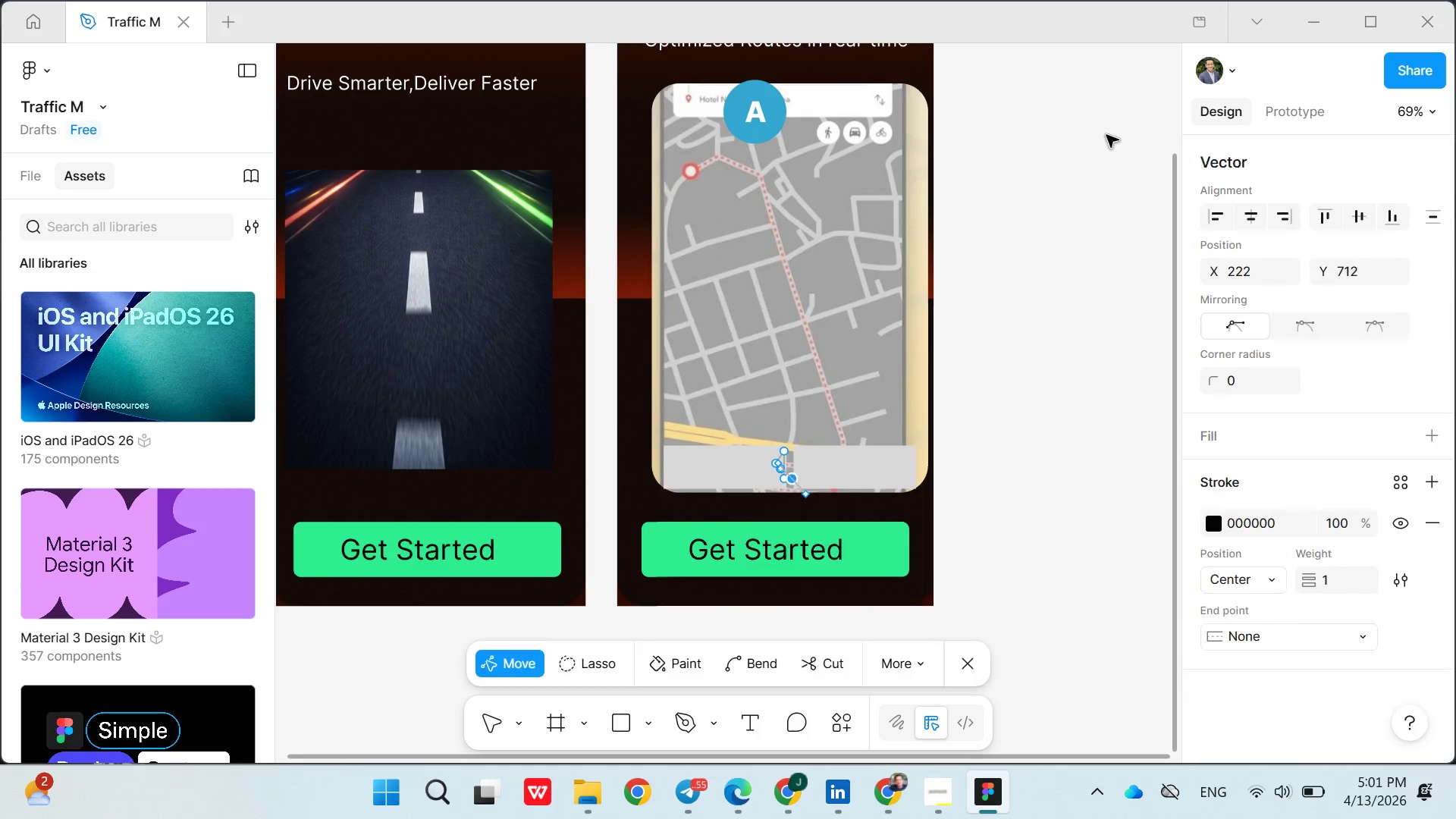 
left_click([1106, 135])
 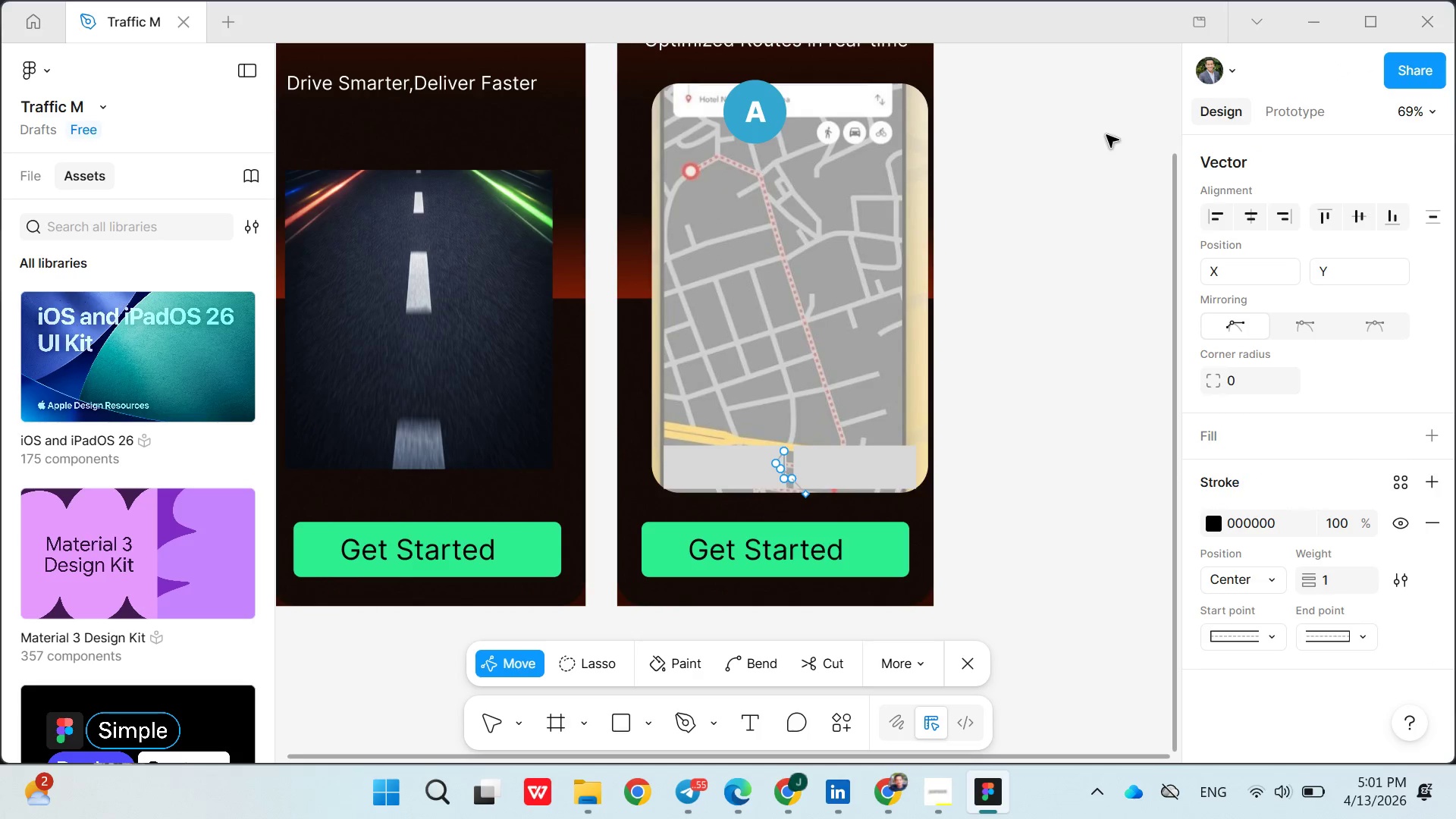 
hold_key(key=Z, duration=0.95)
 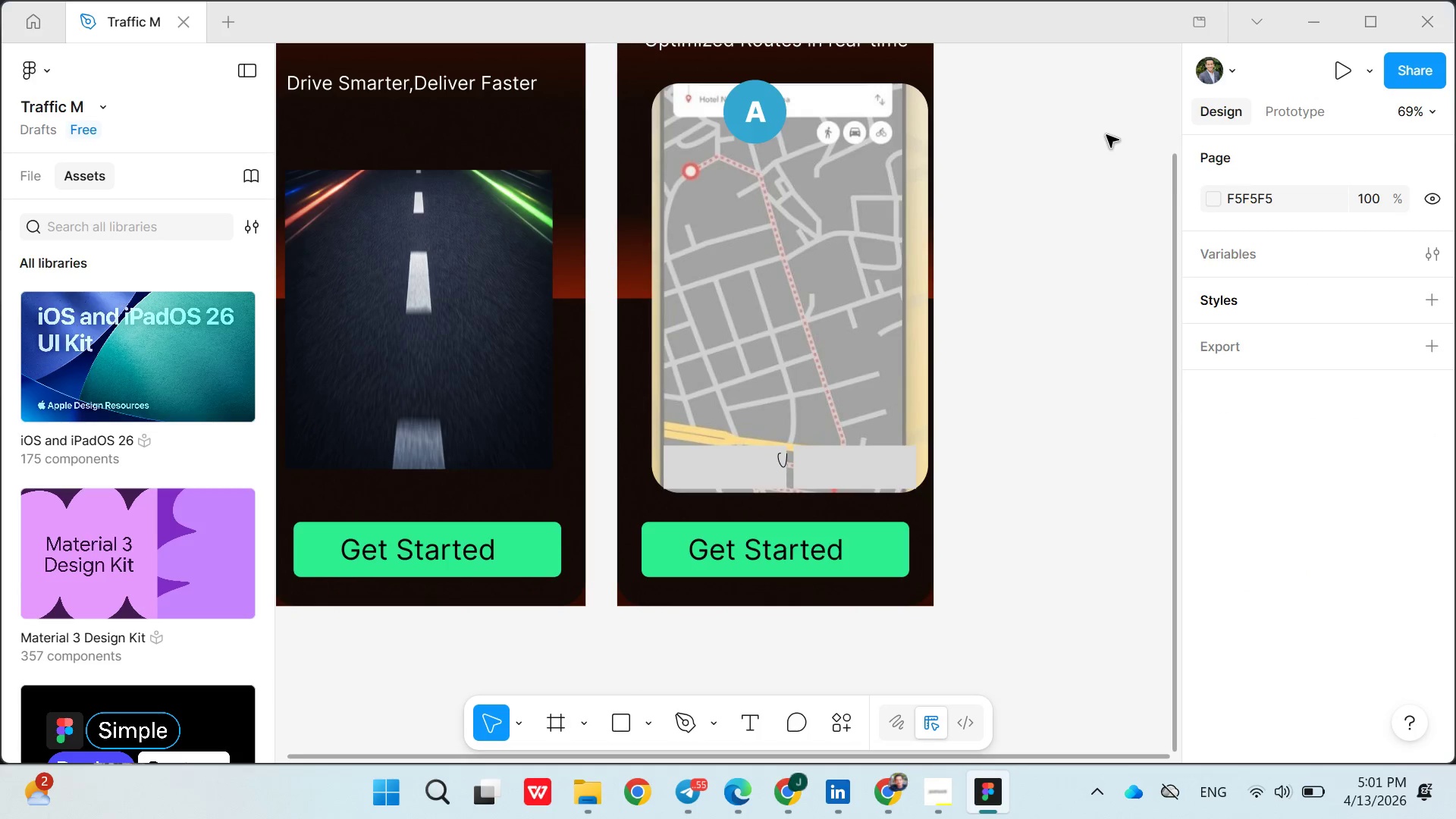 
left_click_drag(start_coordinate=[1106, 135], to_coordinate=[857, 536])
 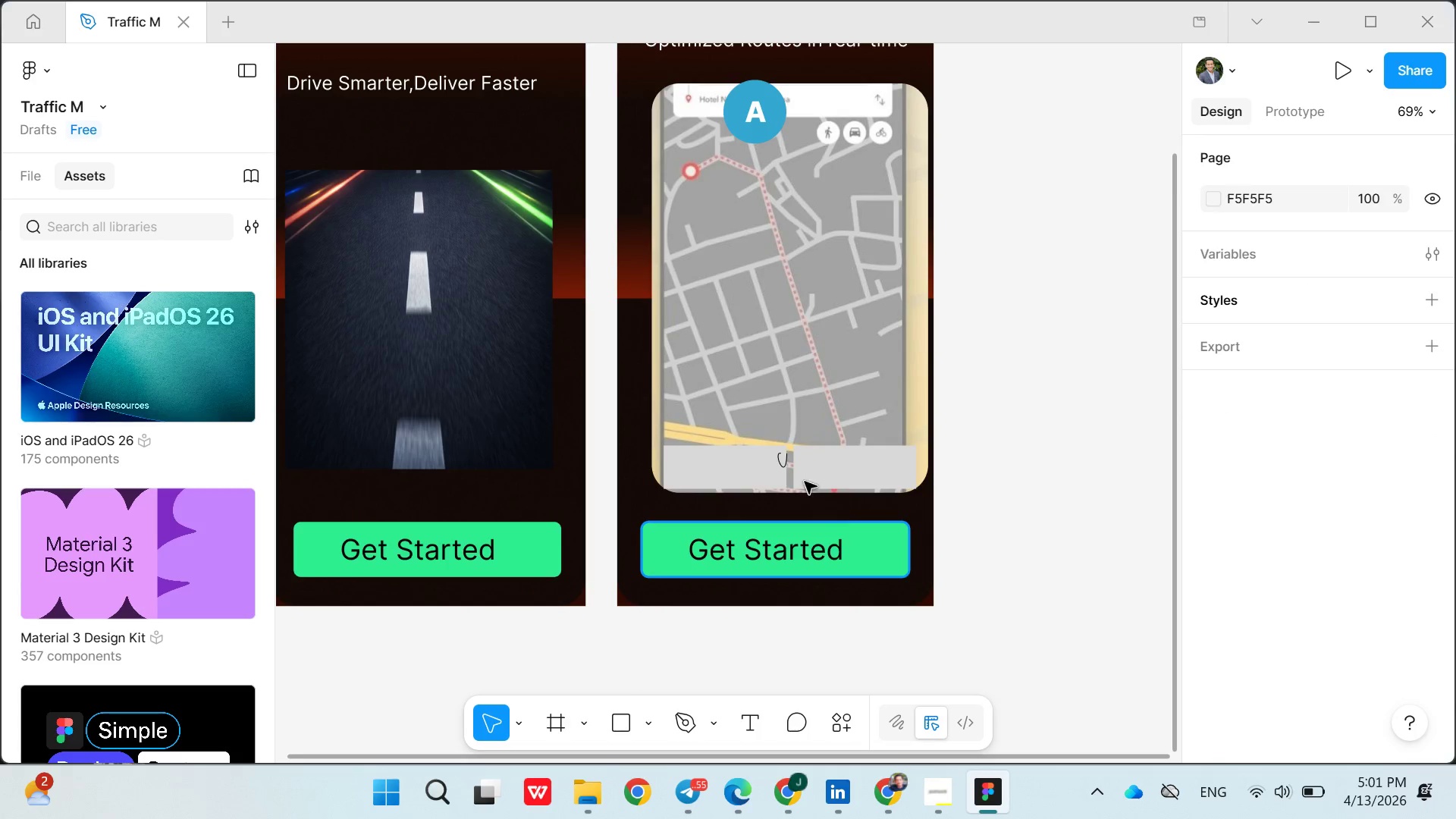 
left_click([857, 536])
 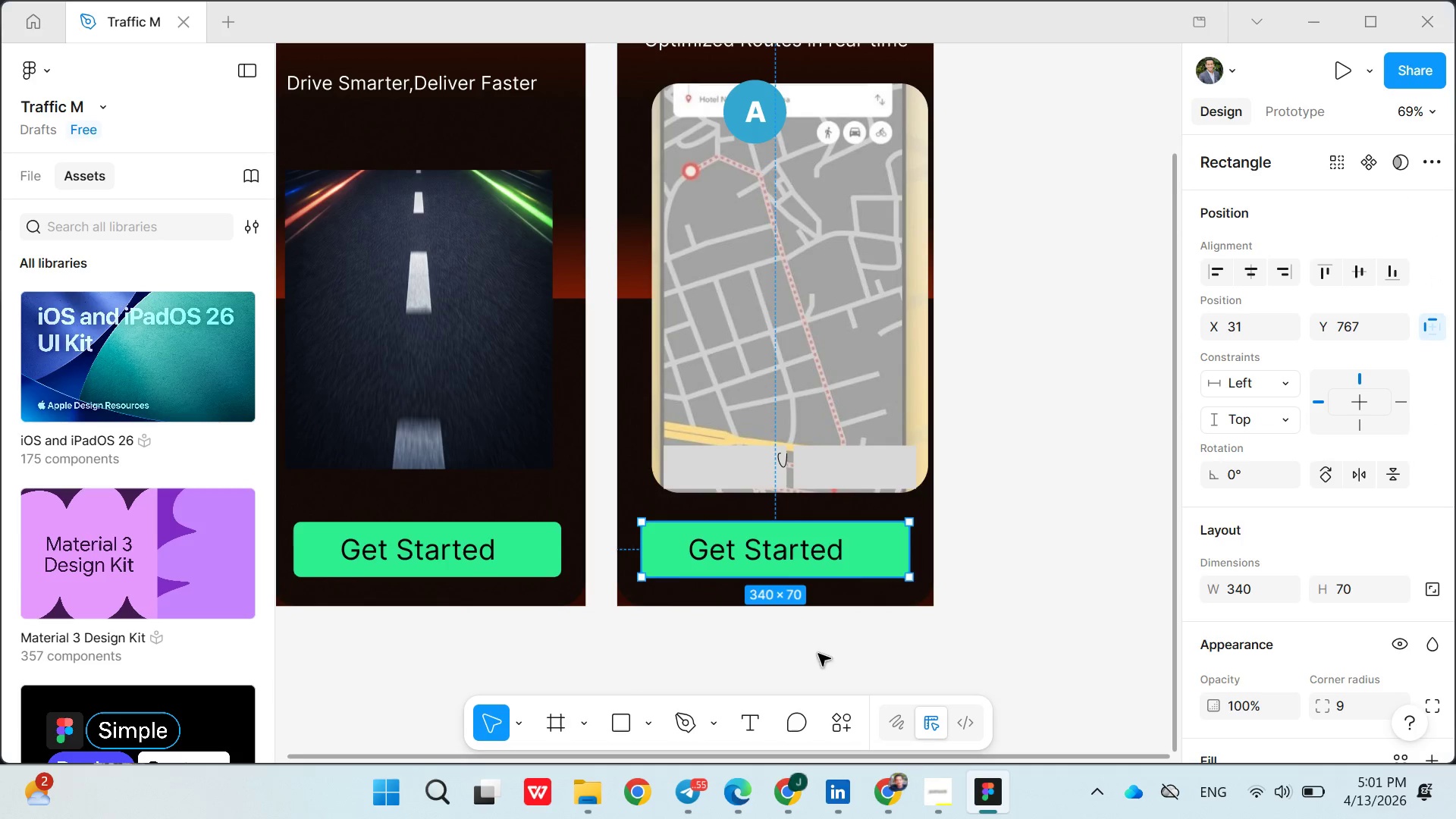 
left_click_drag(start_coordinate=[798, 689], to_coordinate=[739, 722])
 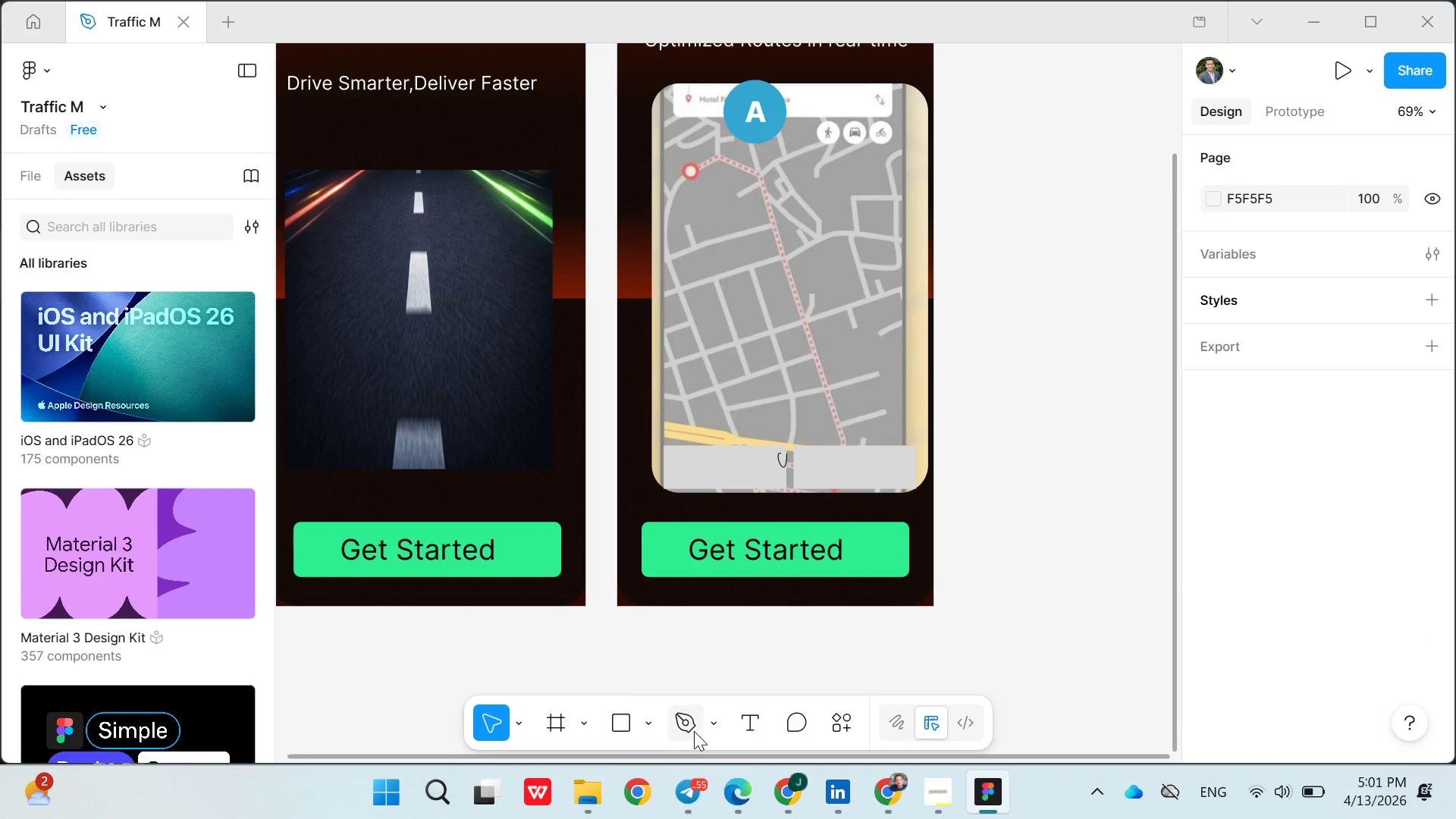 
left_click([694, 731])
 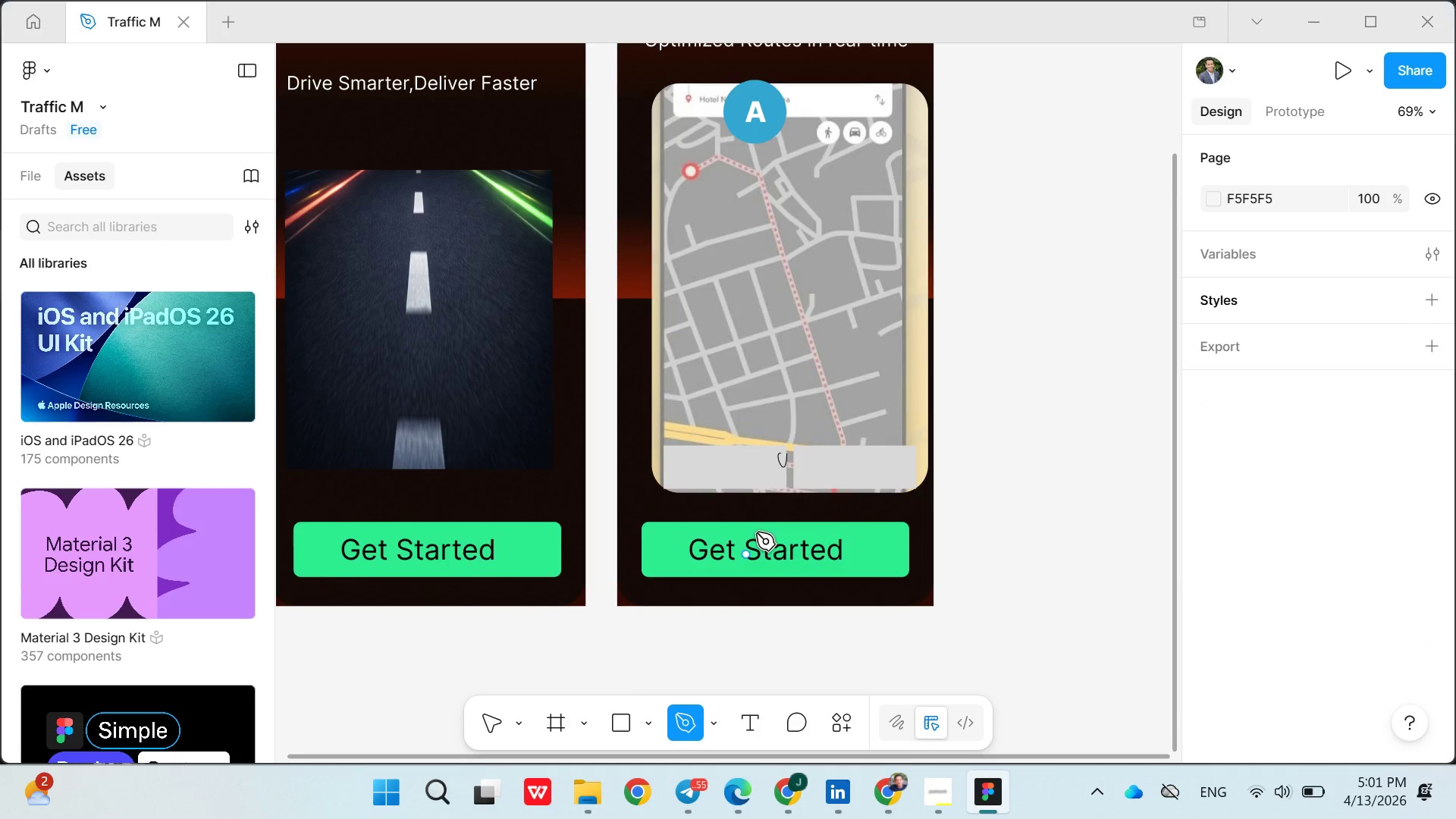 
left_click_drag(start_coordinate=[752, 542], to_coordinate=[754, 536])
 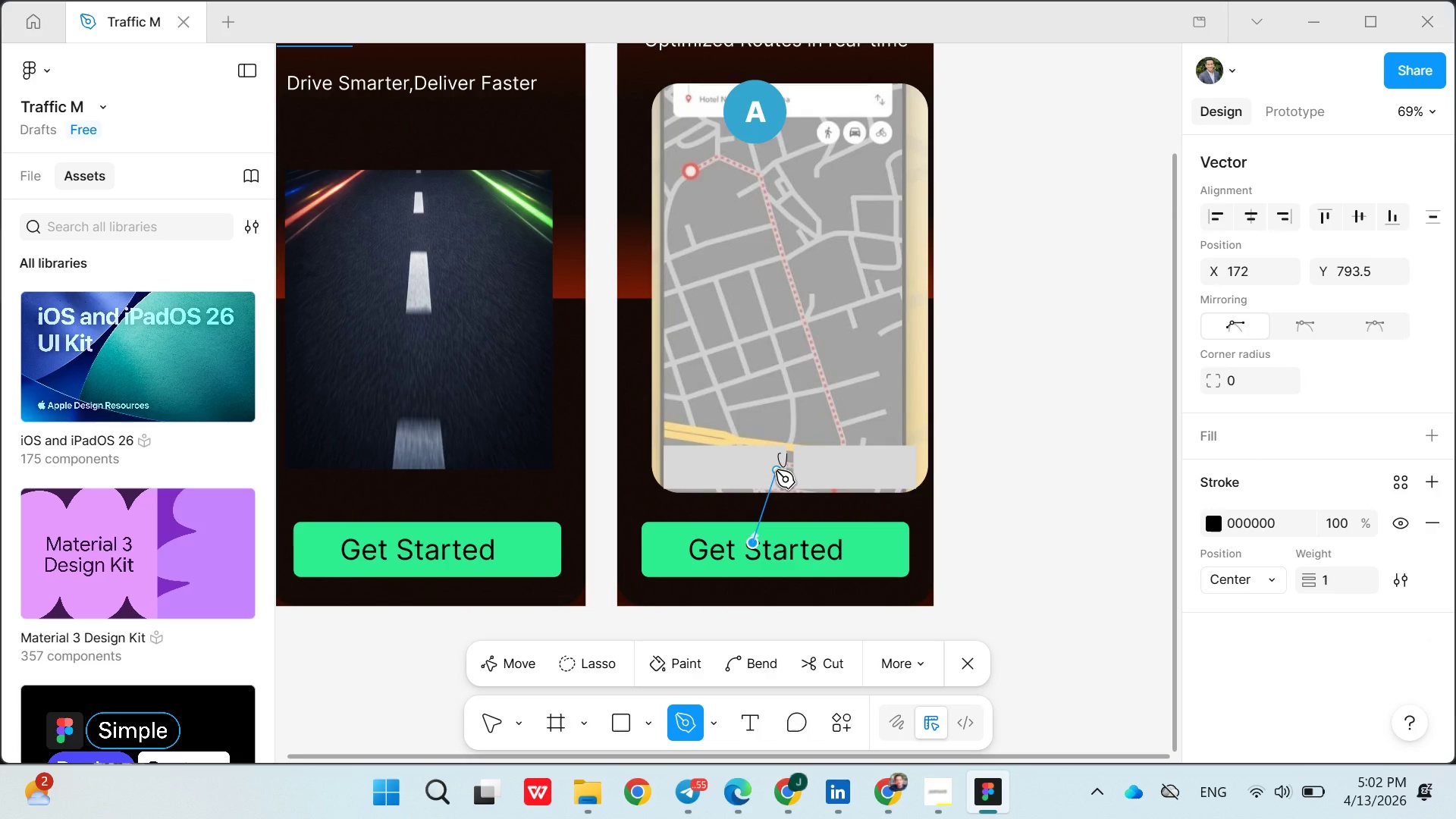 
left_click_drag(start_coordinate=[776, 470], to_coordinate=[699, 717])
 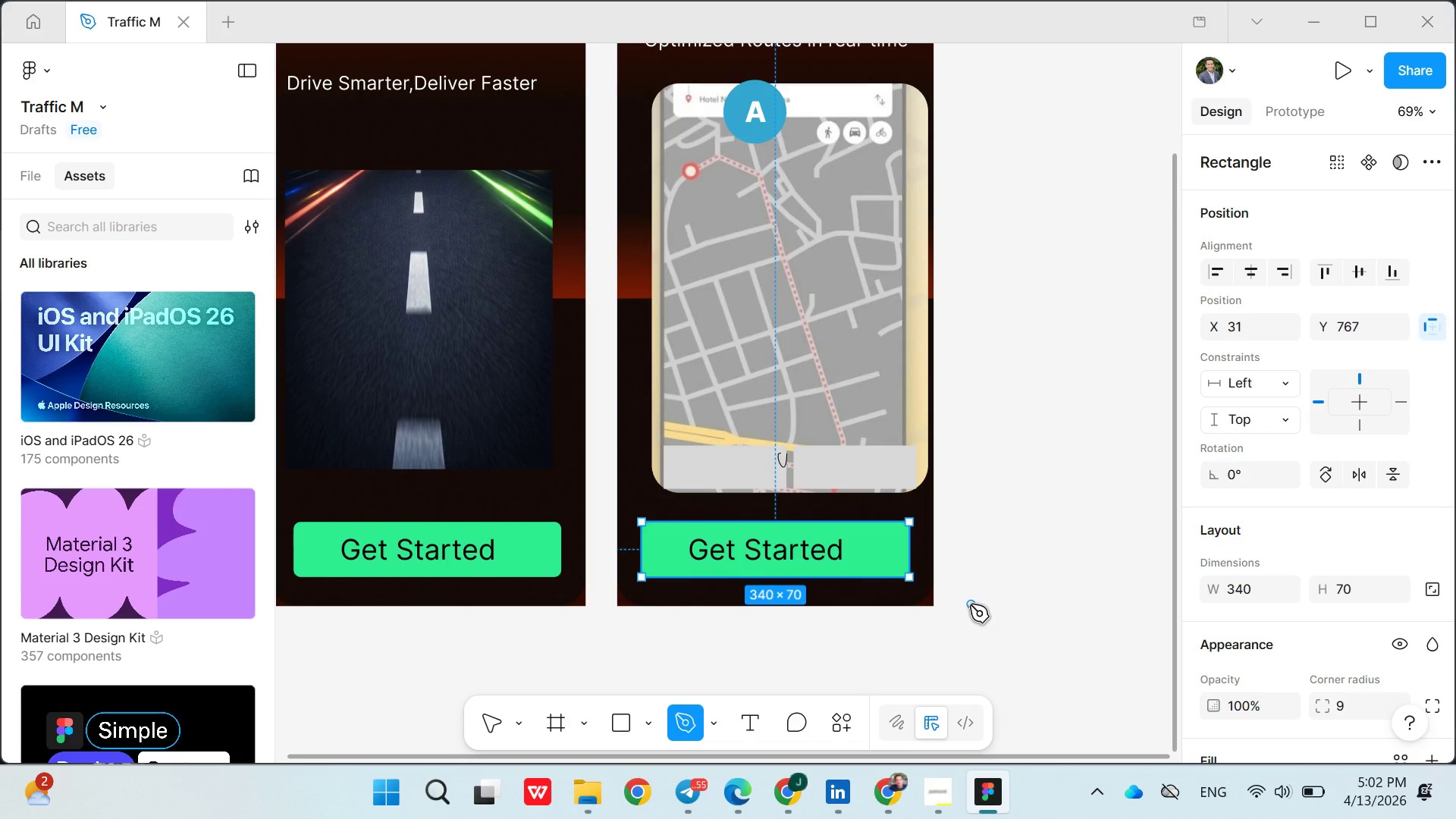 
key(Control+Z)
 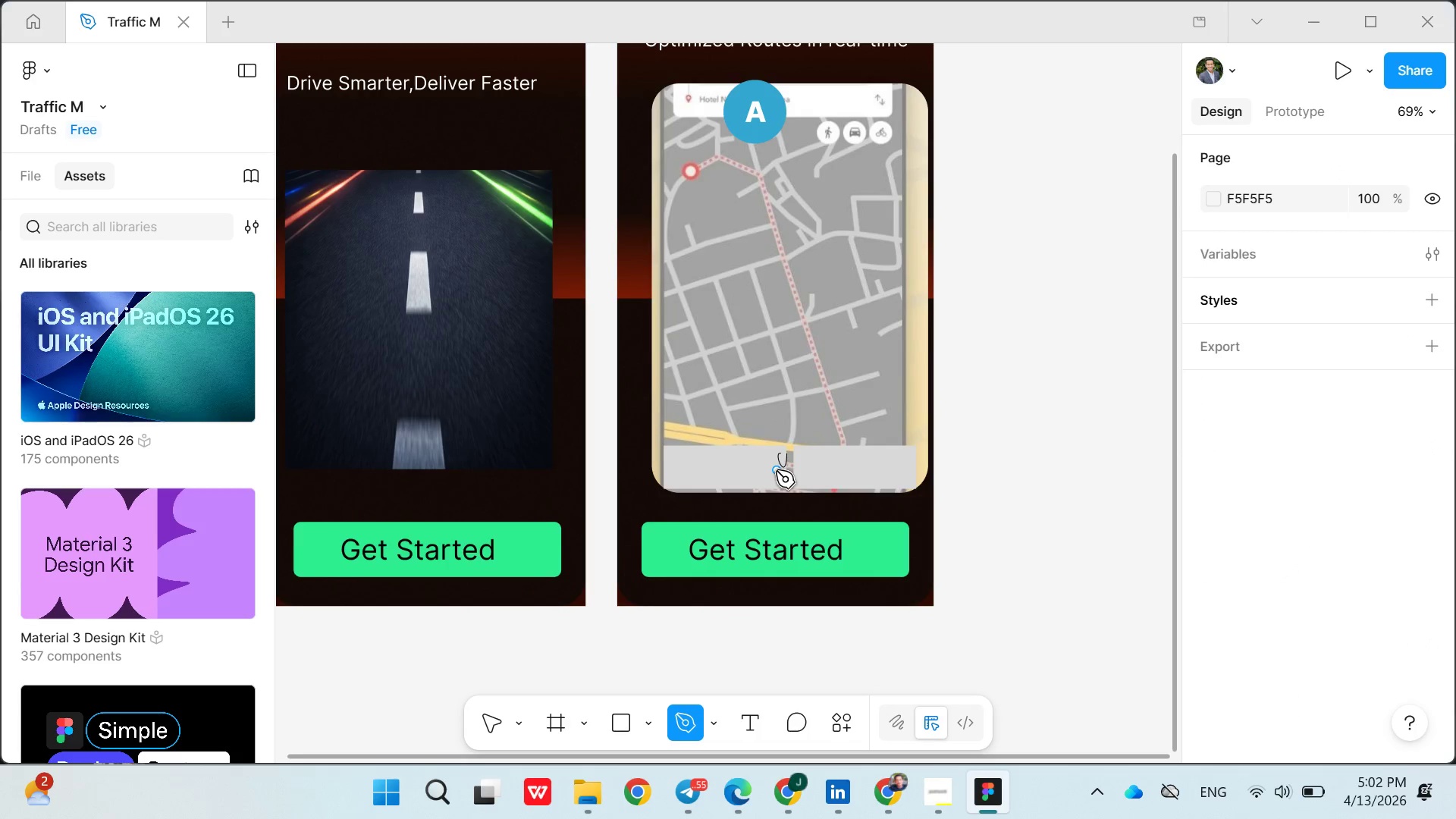 
key(Control+Z)
 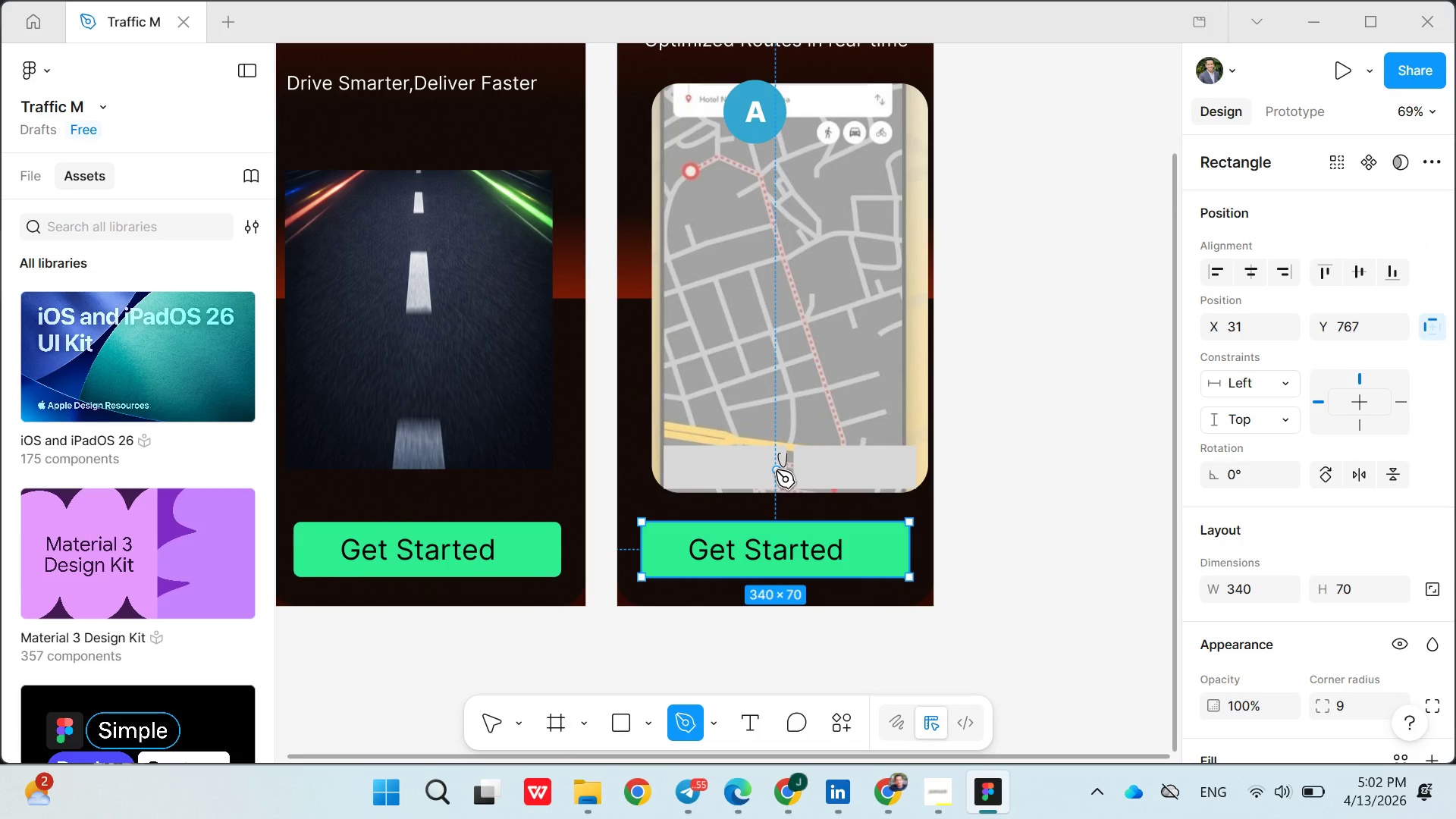 
key(Control+ControlLeft)
 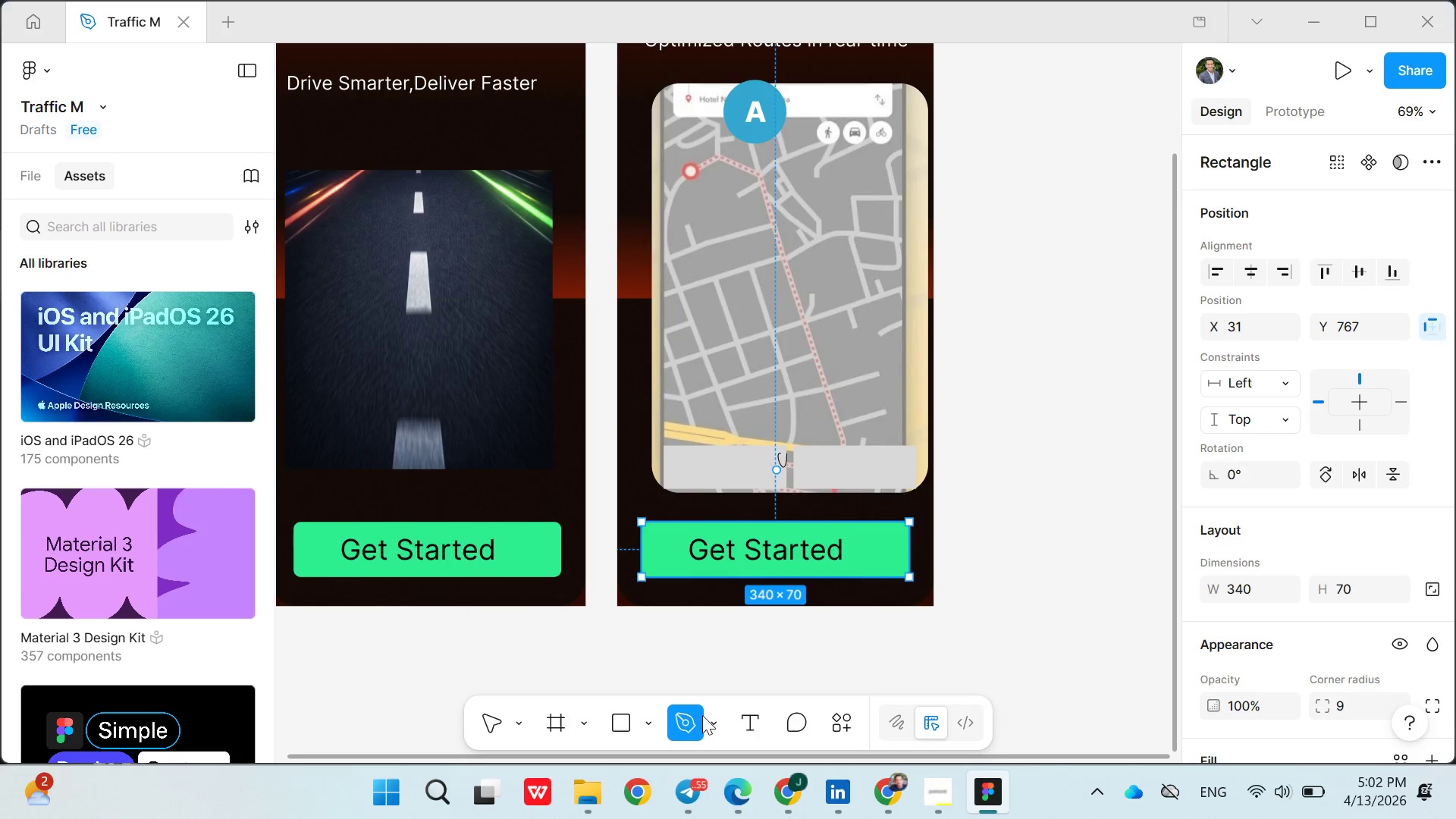 
left_click([699, 717])
 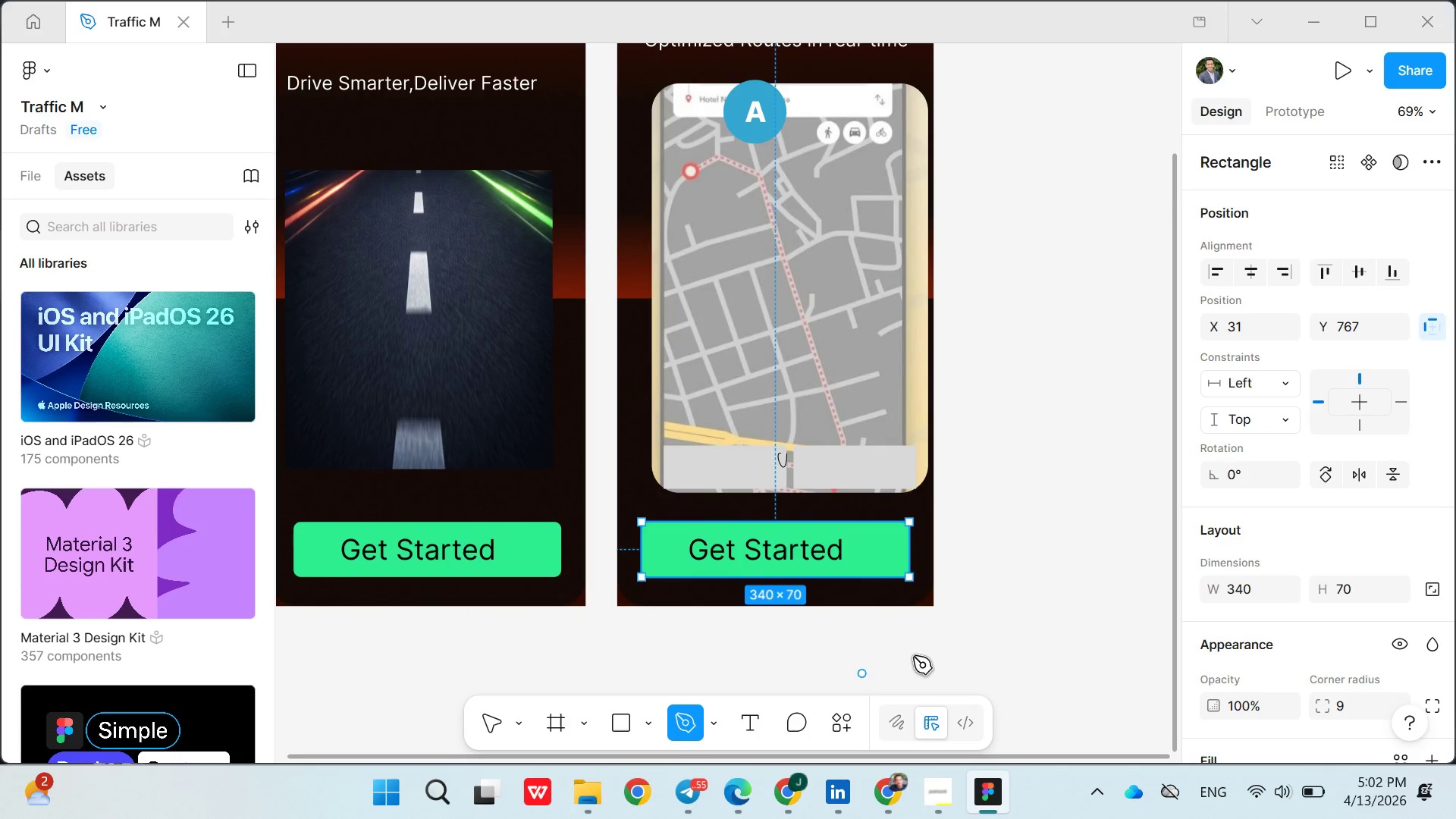 
key(Control+Z)
 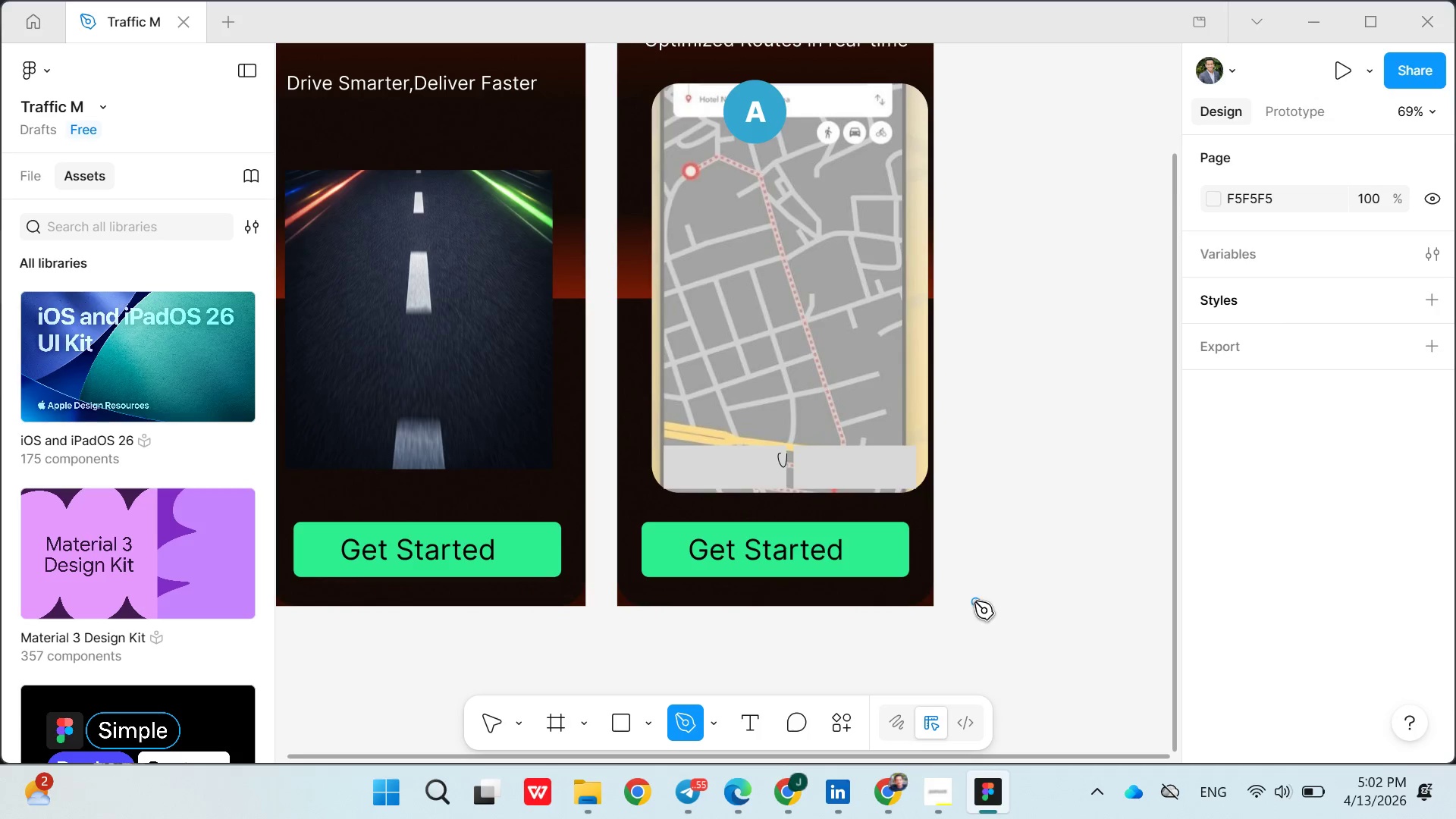 
hold_key(key=Z, duration=1.52)
 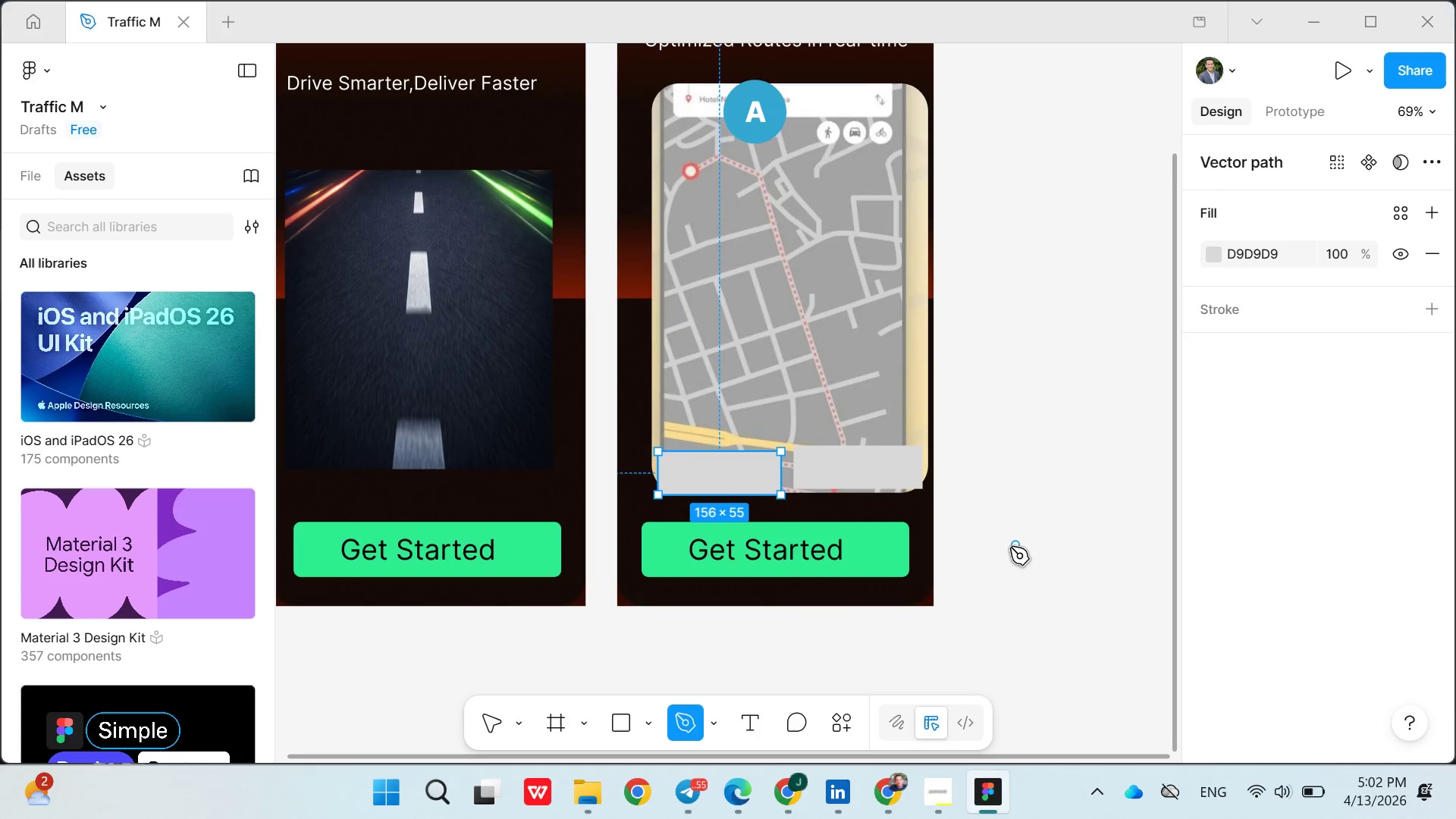 
hold_key(key=Z, duration=0.45)
 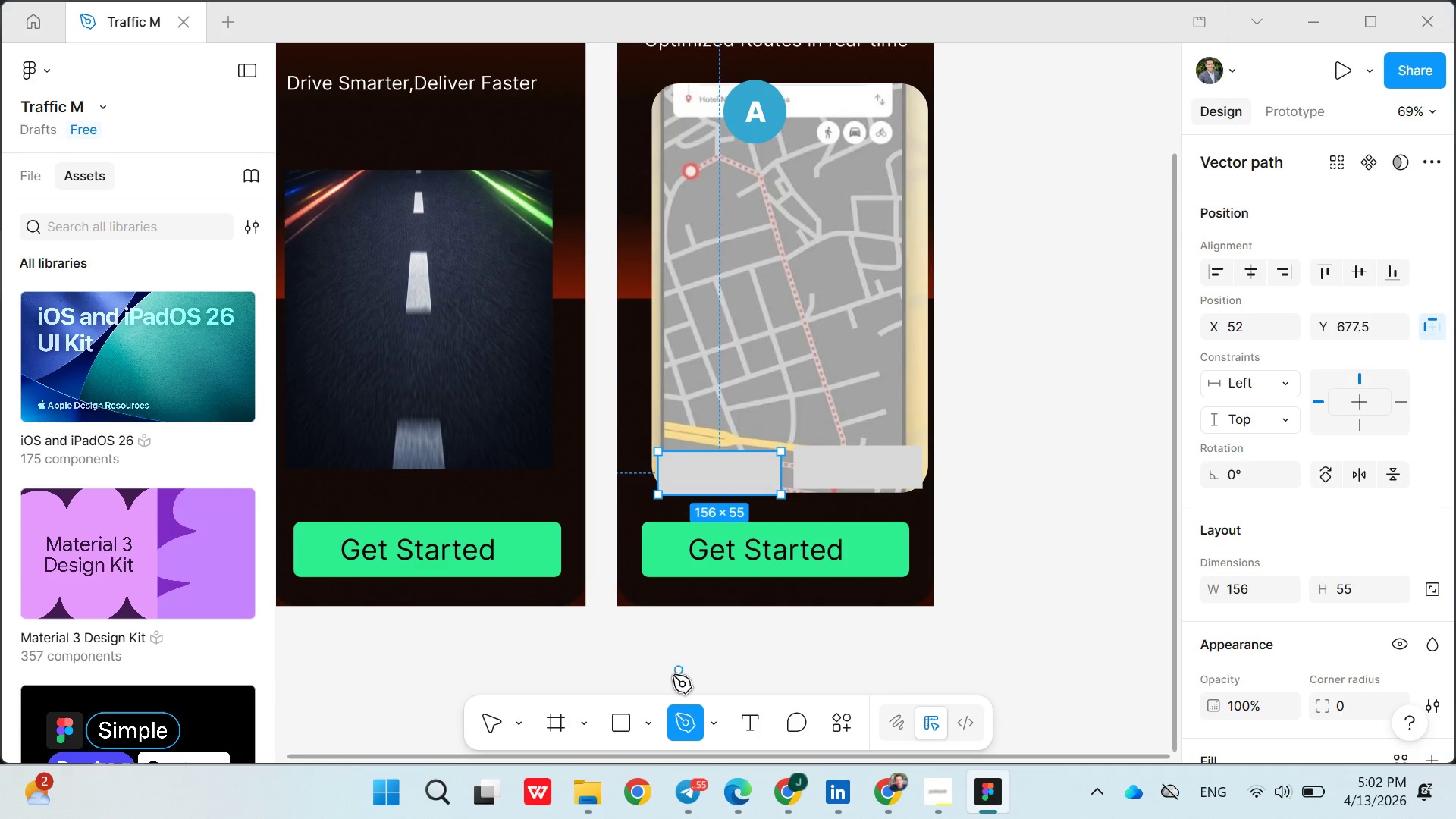 
left_click([670, 676])
 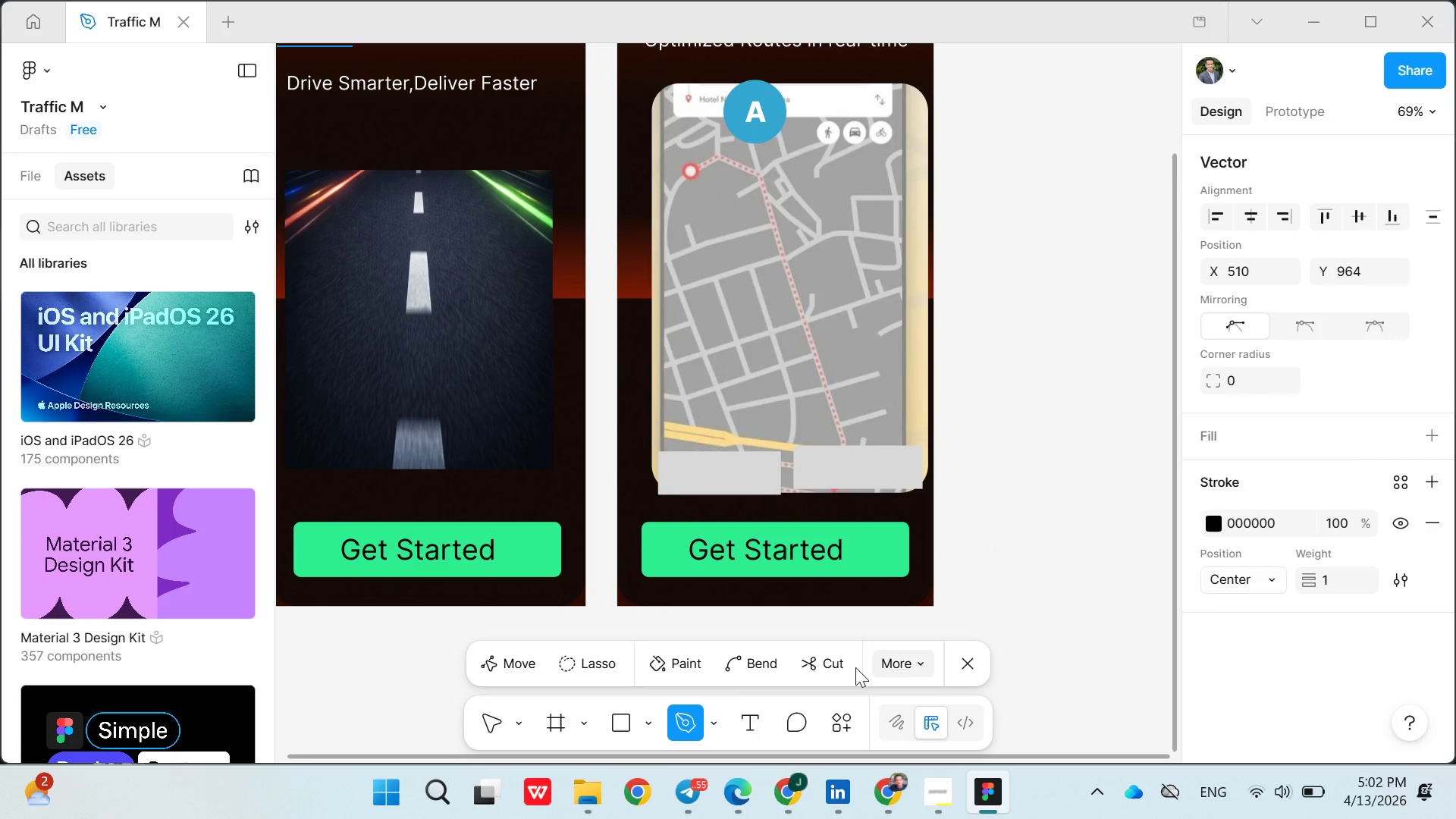 
left_click([959, 664])
 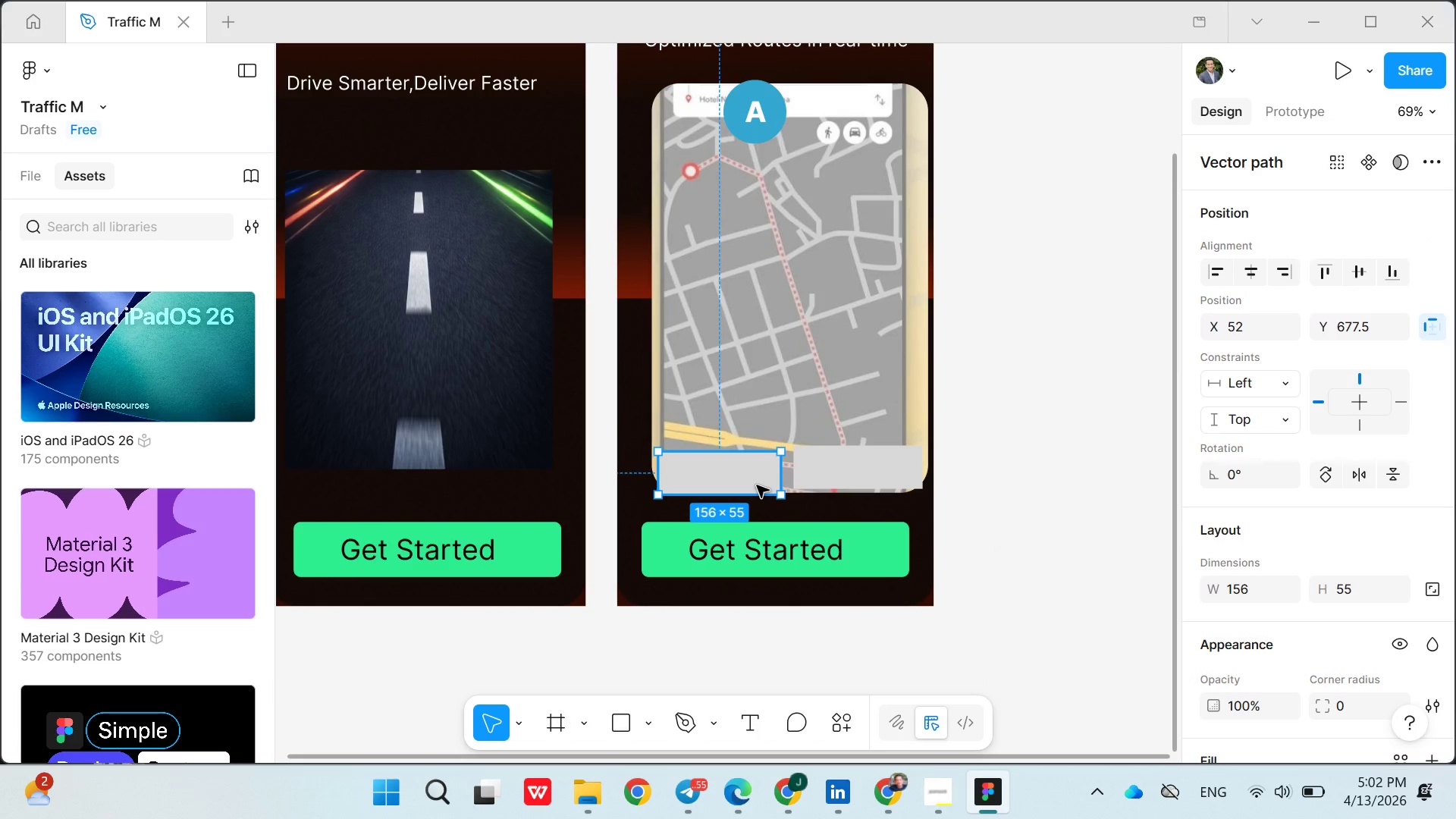 
left_click_drag(start_coordinate=[757, 485], to_coordinate=[756, 481])
 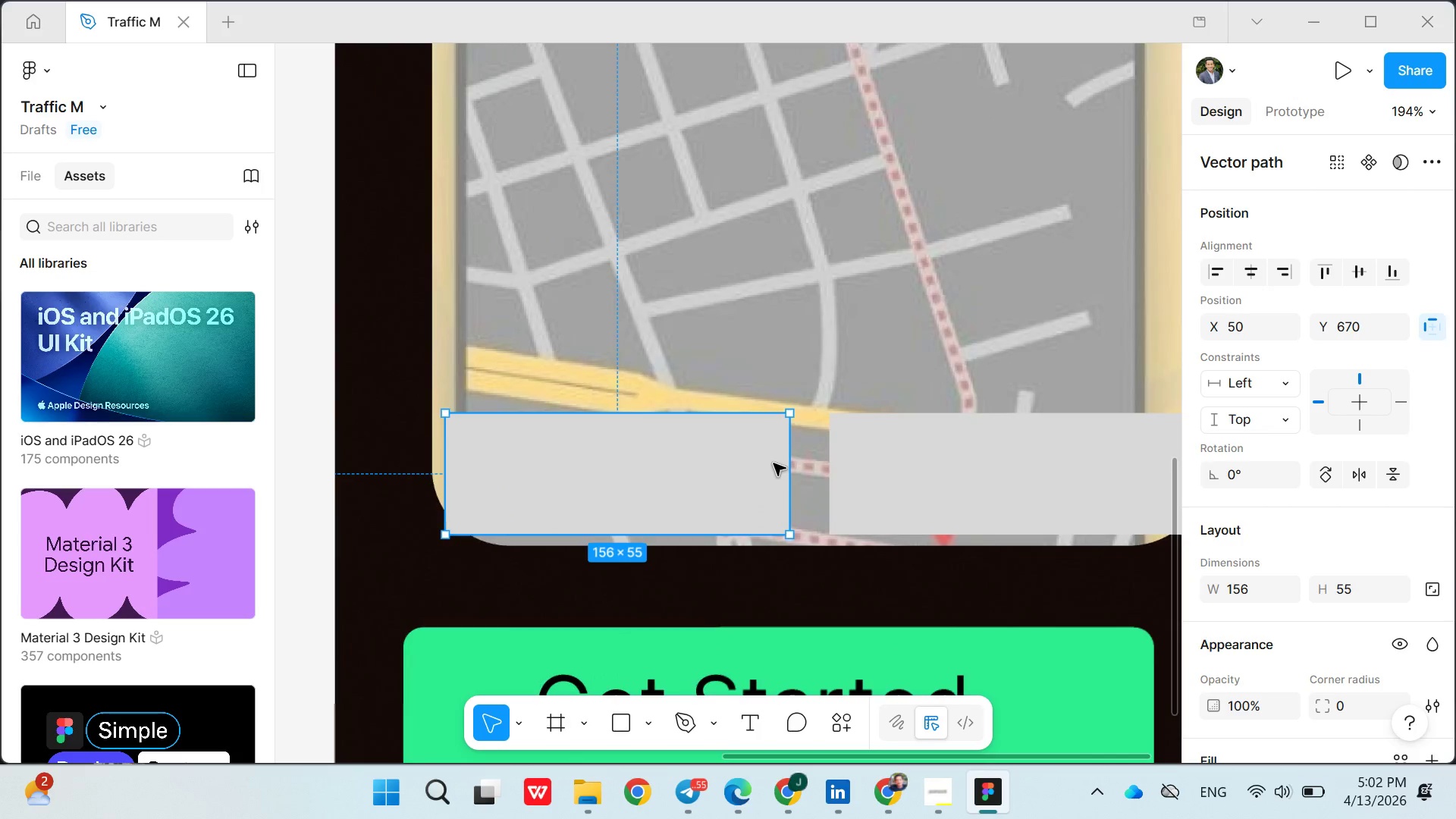 
left_click([654, 444])
 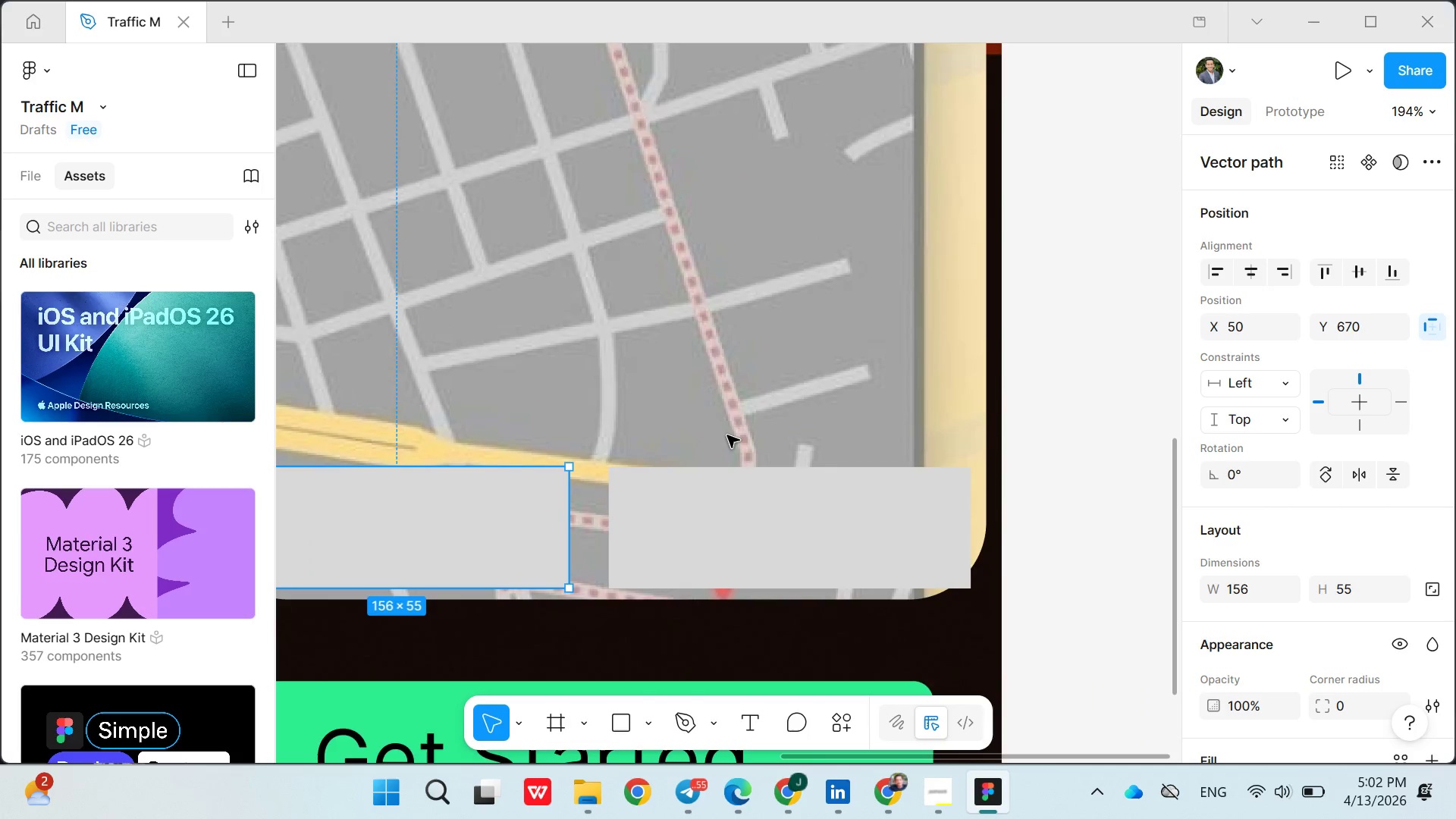 
left_click_drag(start_coordinate=[721, 384], to_coordinate=[732, 400])
 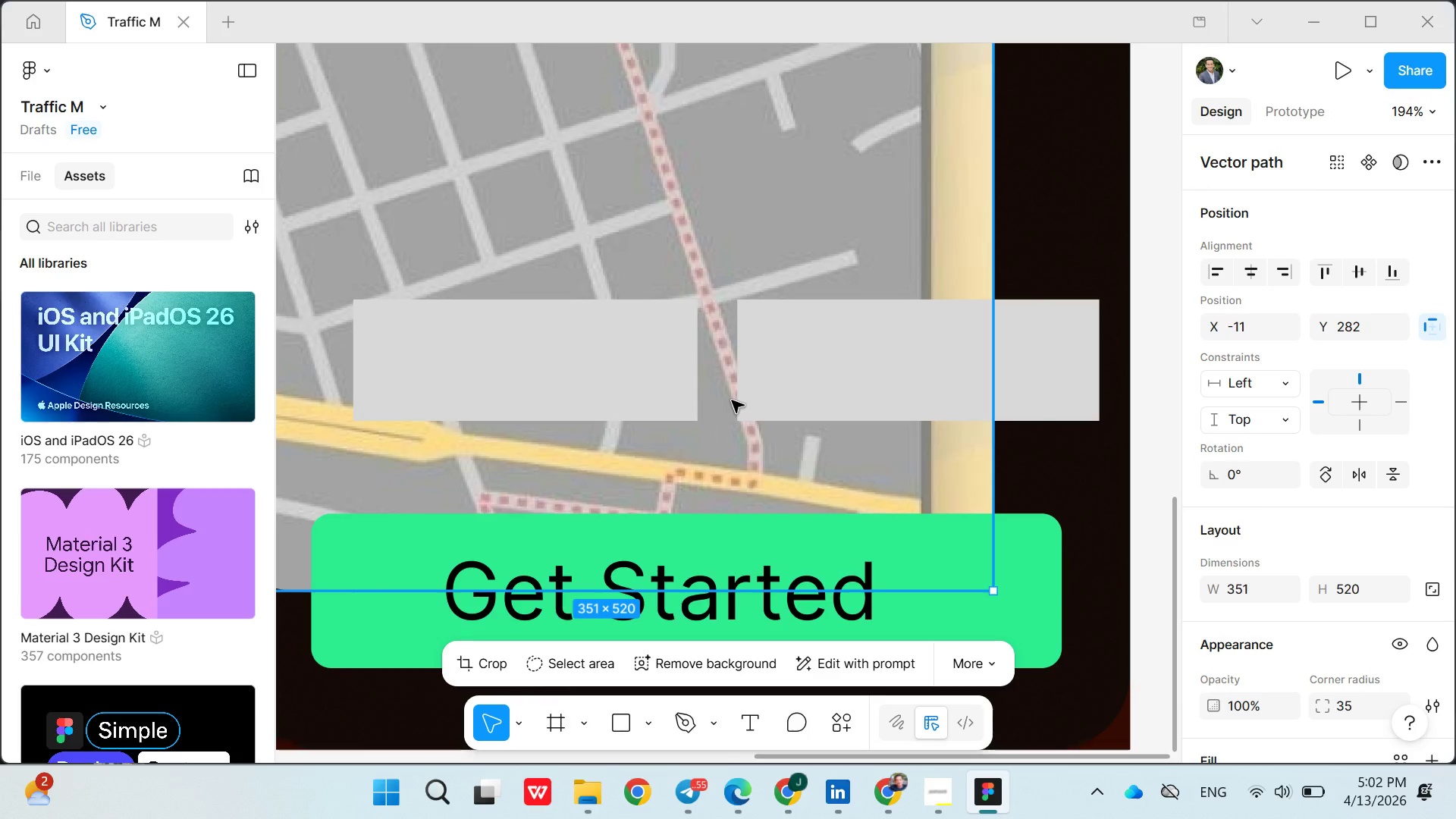 
left_click([732, 400])
 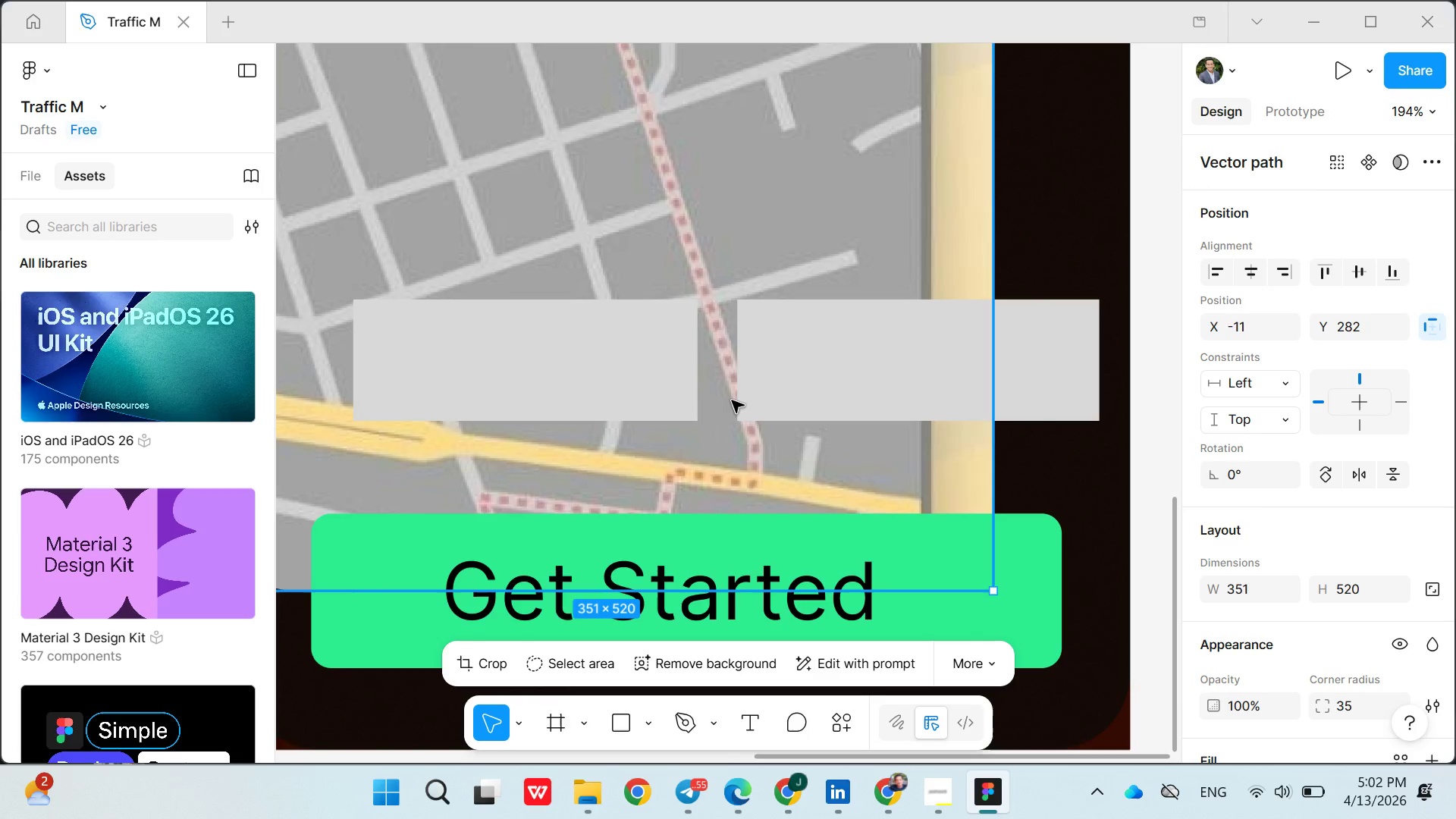 
left_click([732, 400])
 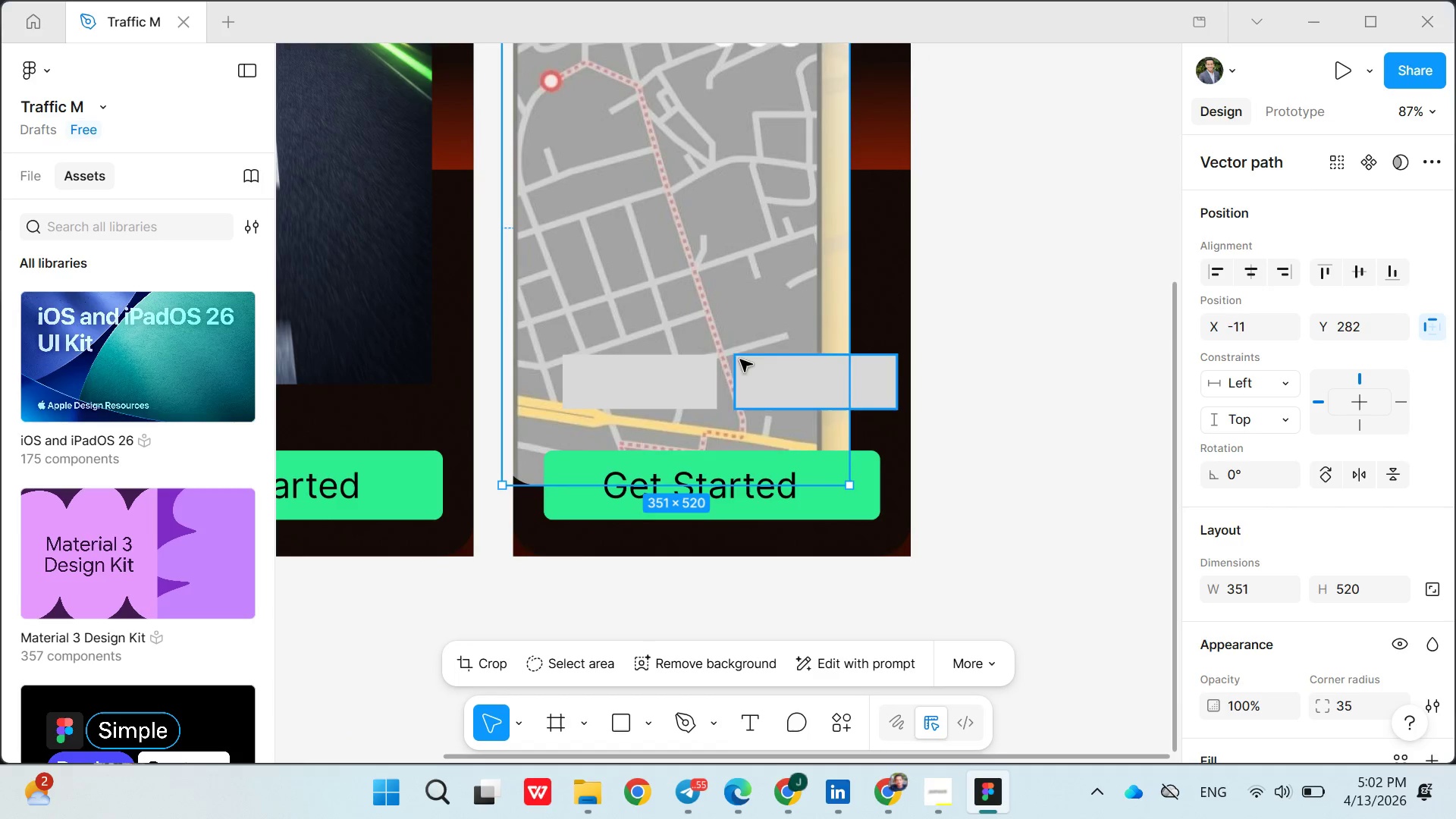 
left_click_drag(start_coordinate=[744, 311], to_coordinate=[756, 303])
 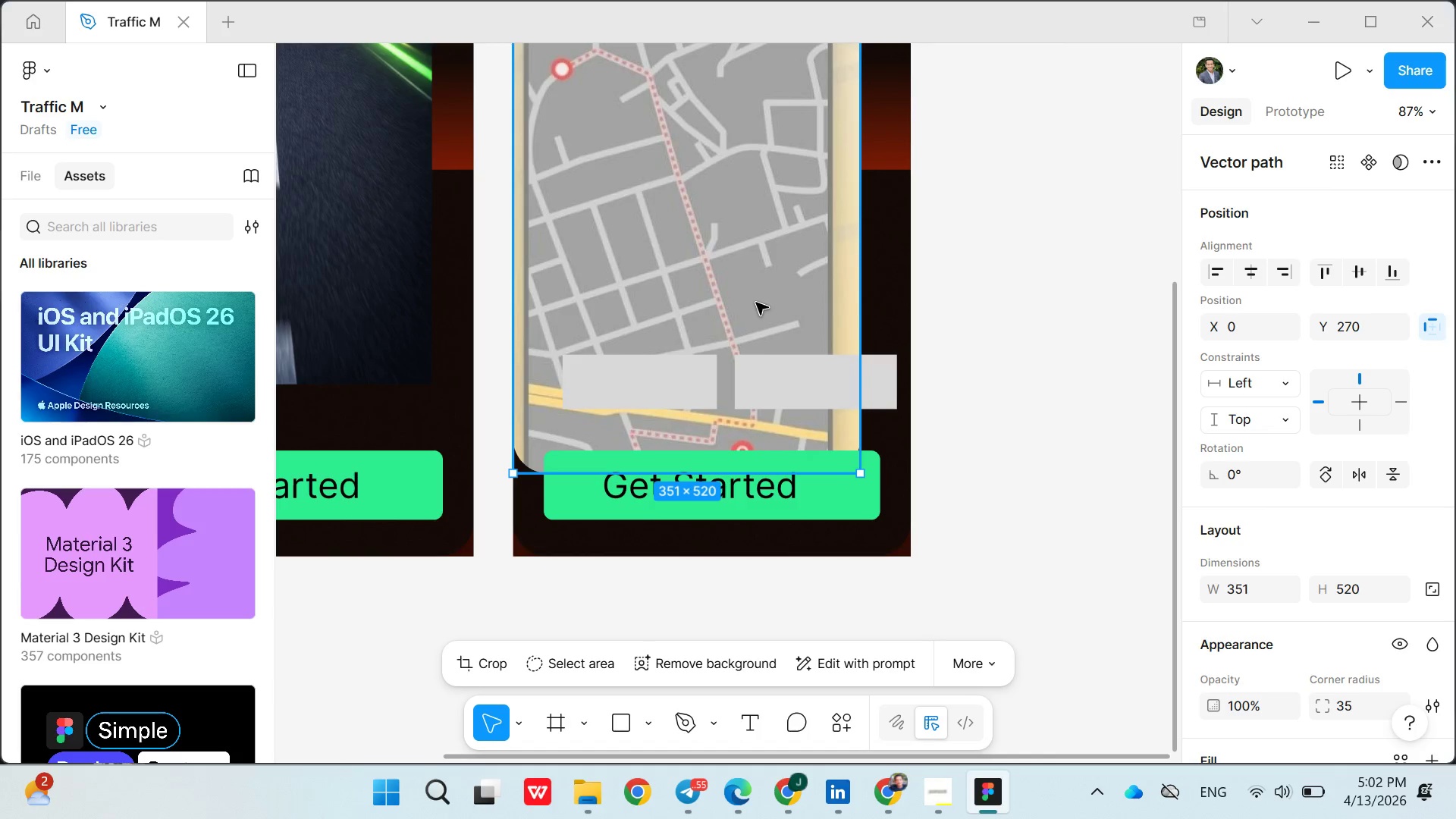 
left_click([756, 303])
 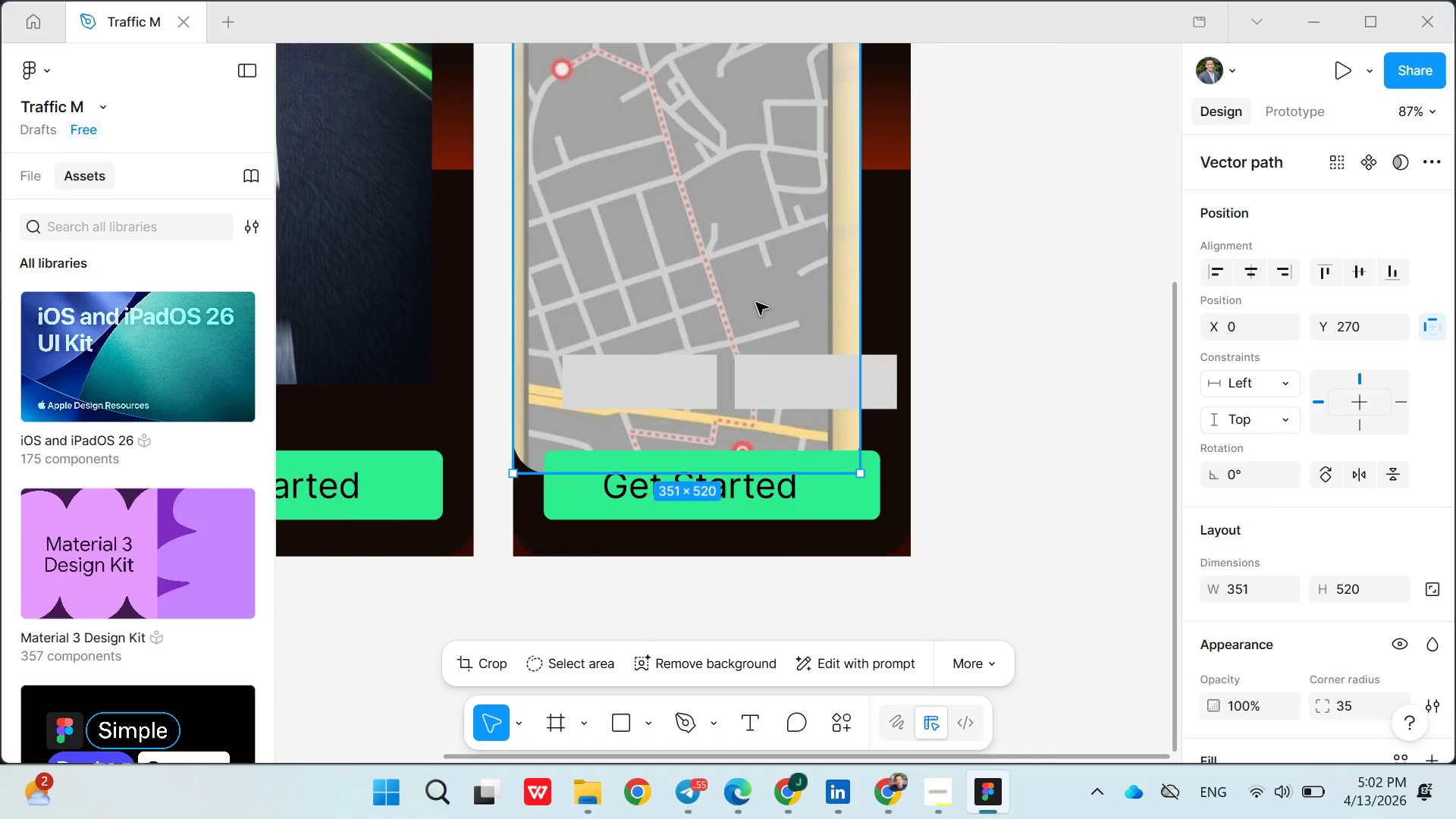 
left_click_drag(start_coordinate=[756, 303], to_coordinate=[799, 291])
 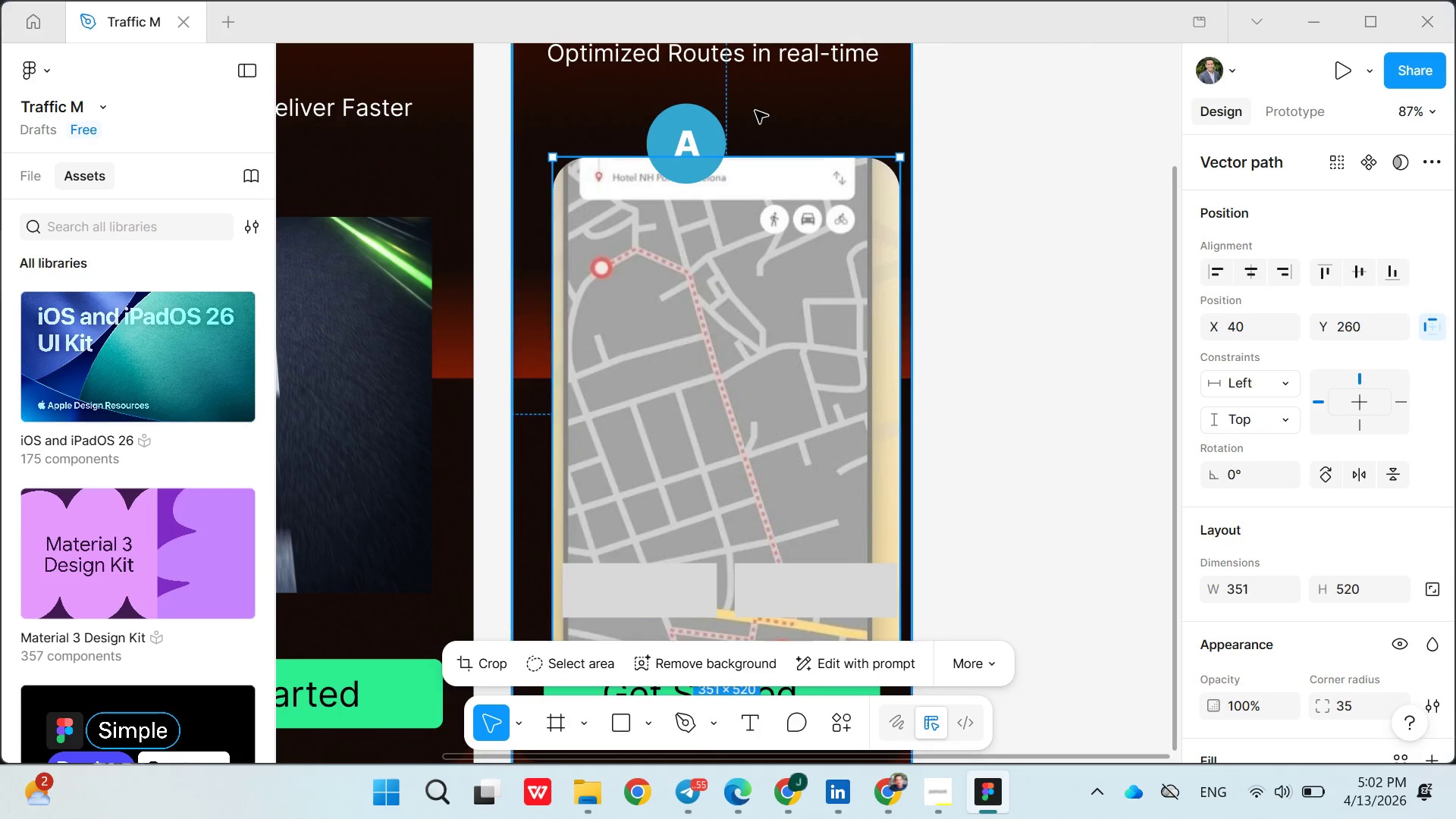 
left_click([755, 111])
 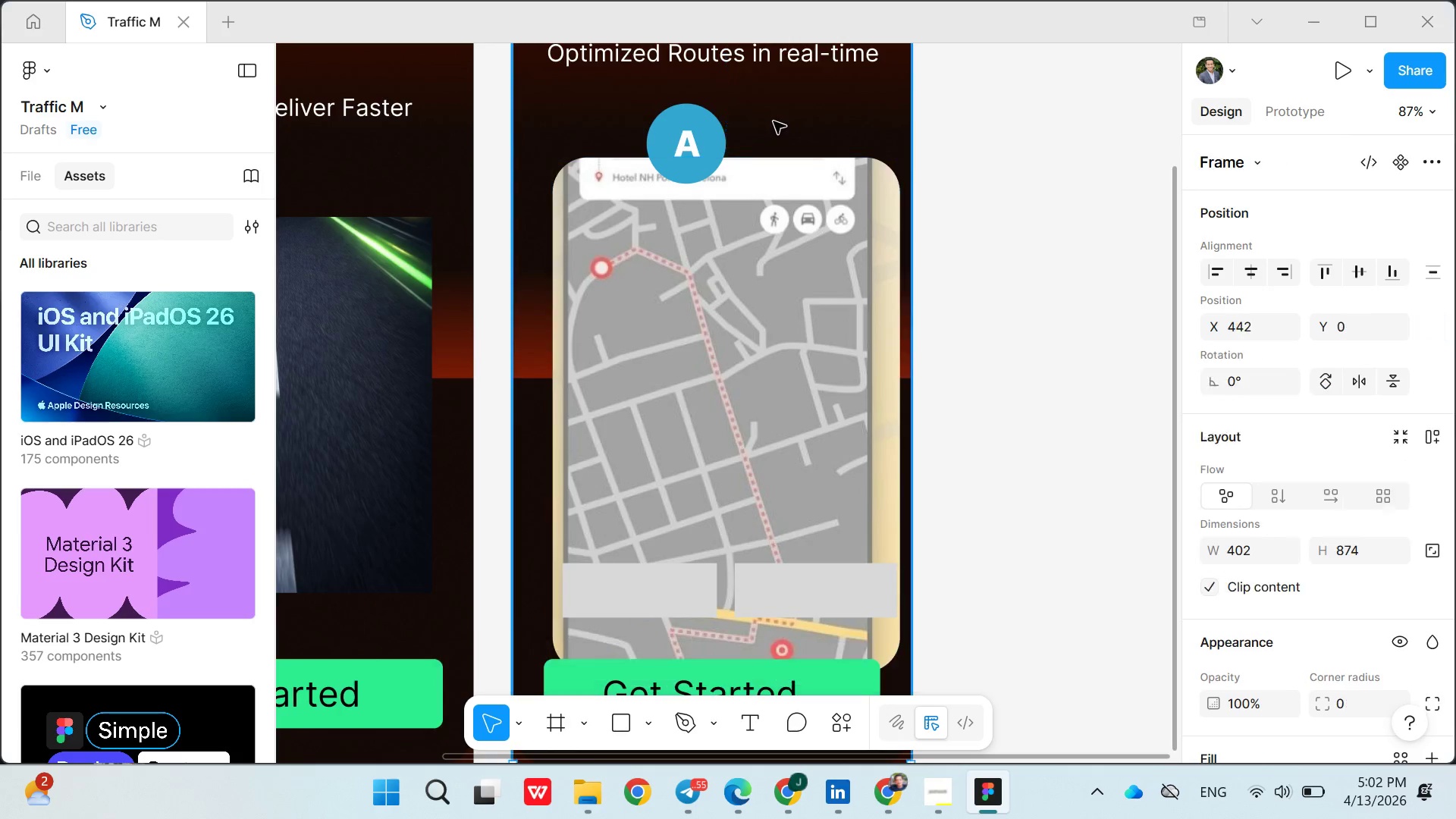 
triple_click([774, 121])
 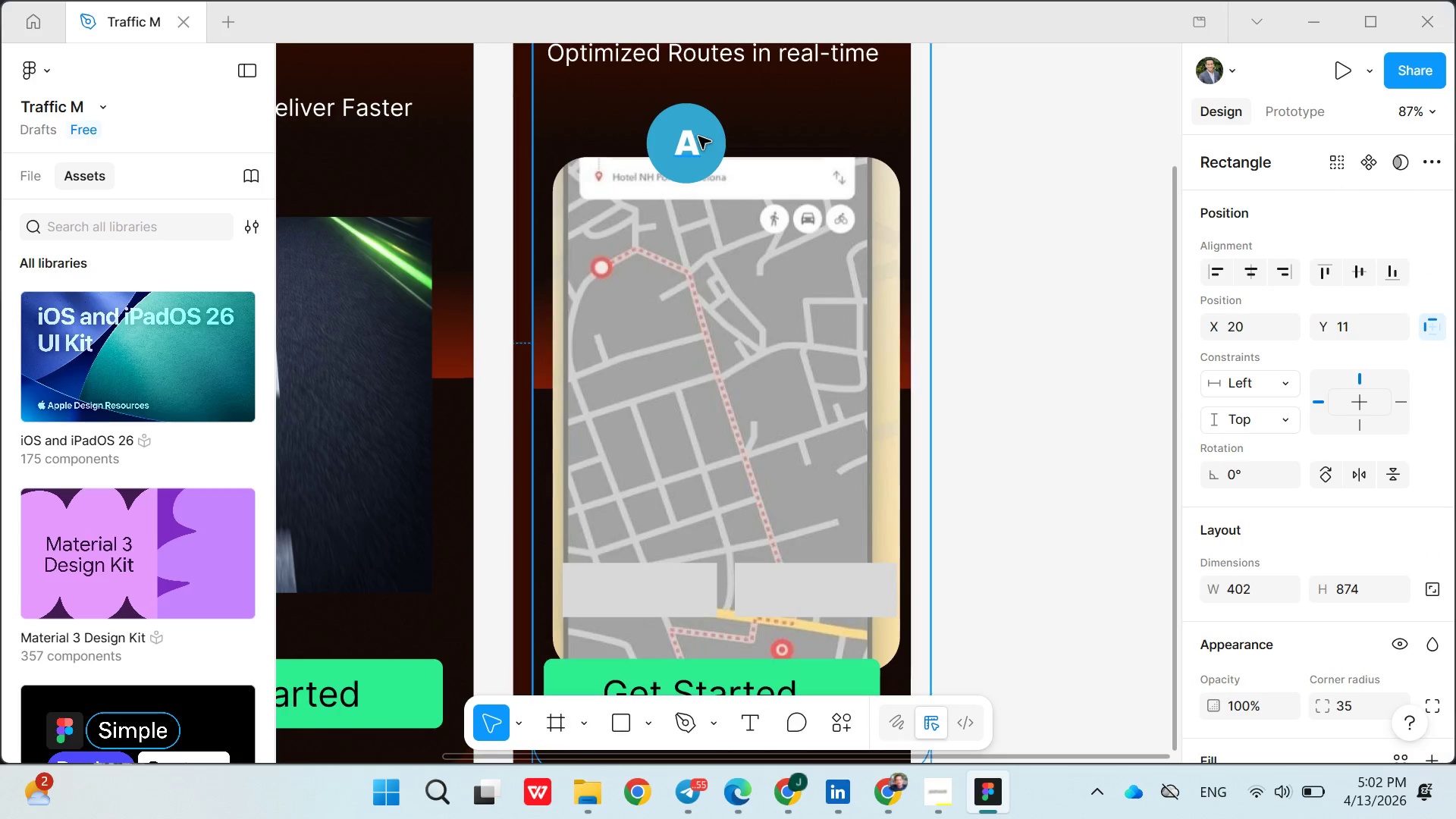 
left_click([698, 136])
 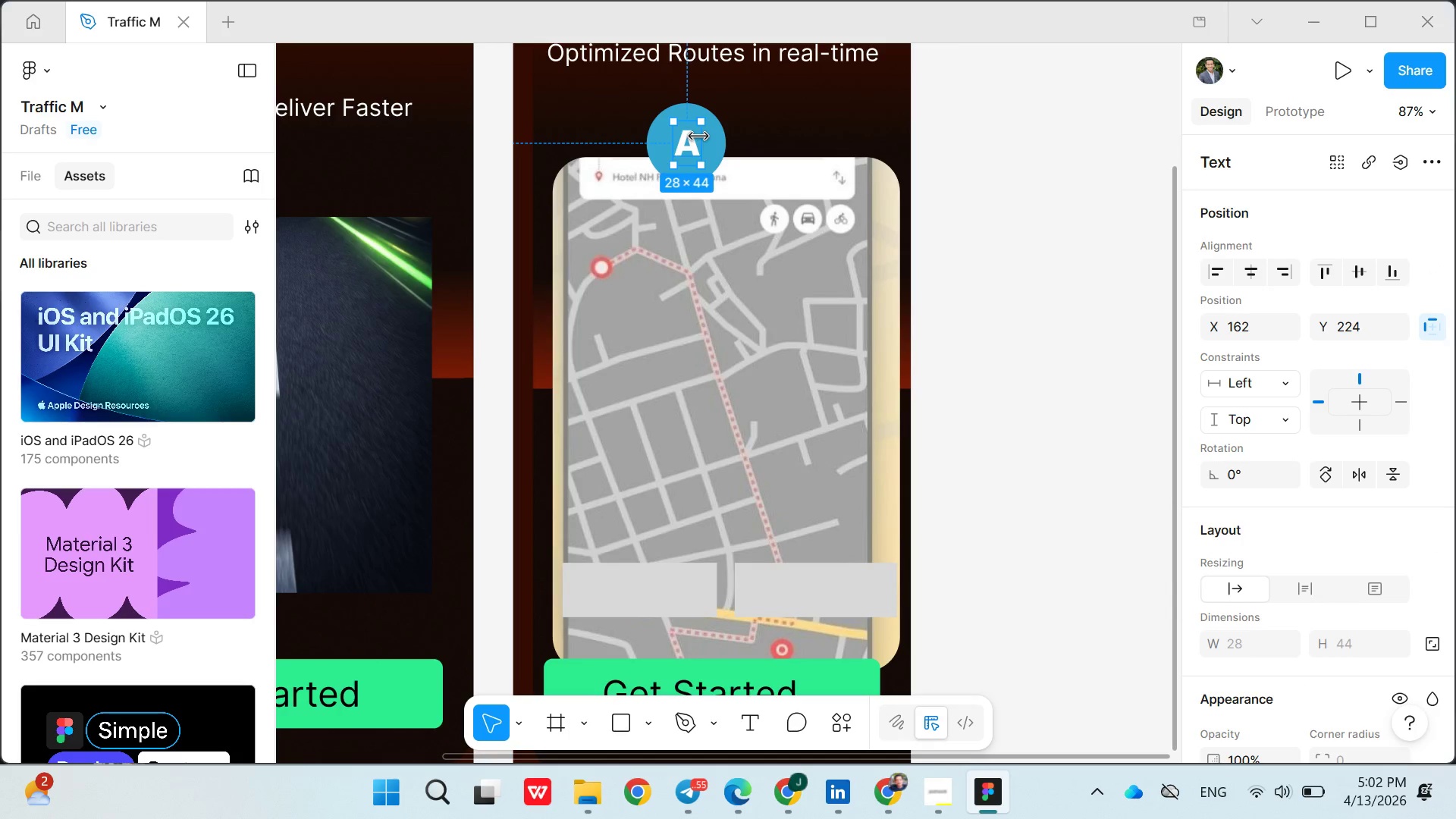 
left_click_drag(start_coordinate=[698, 136], to_coordinate=[715, 136])
 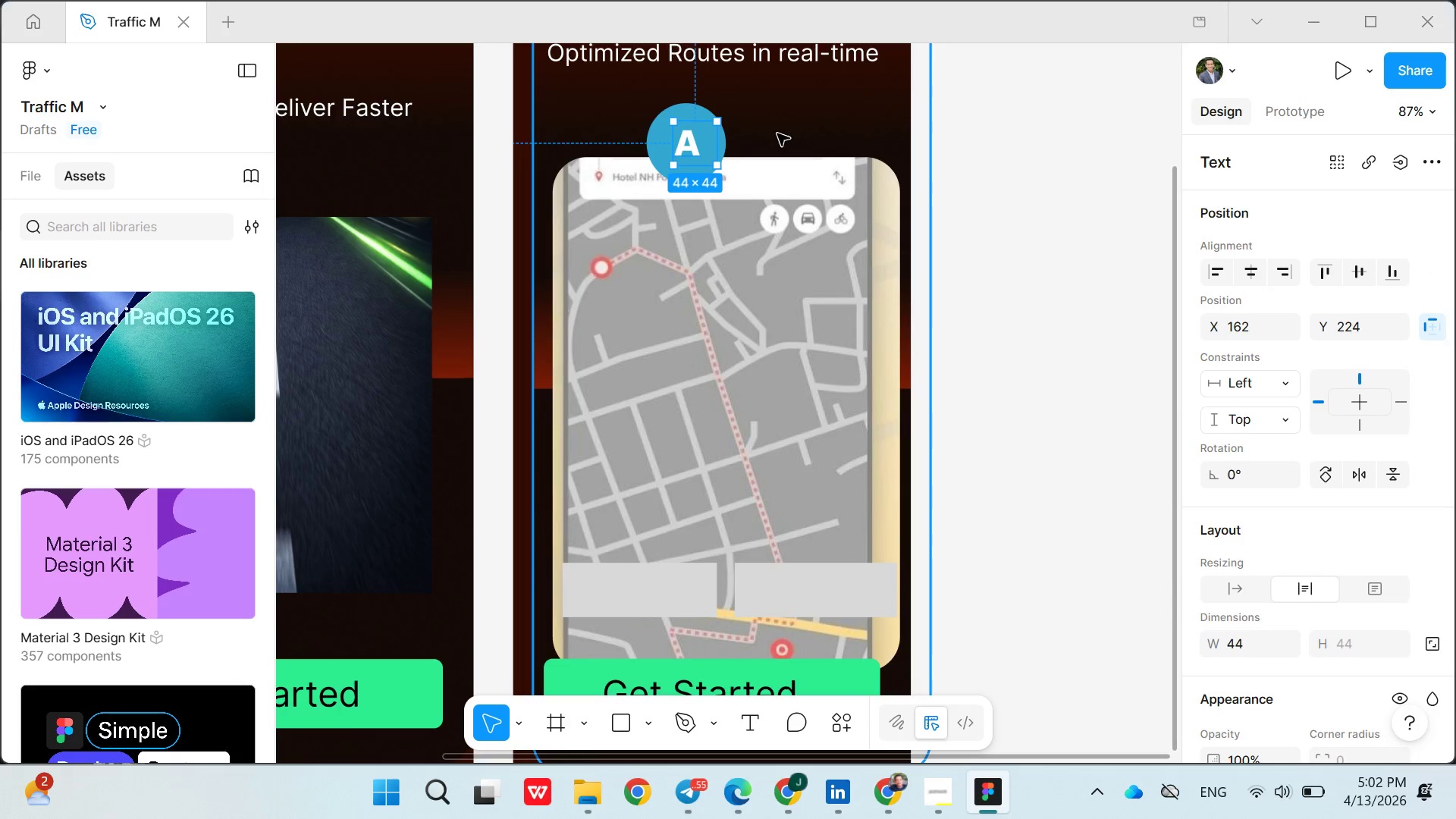 
left_click([777, 133])
 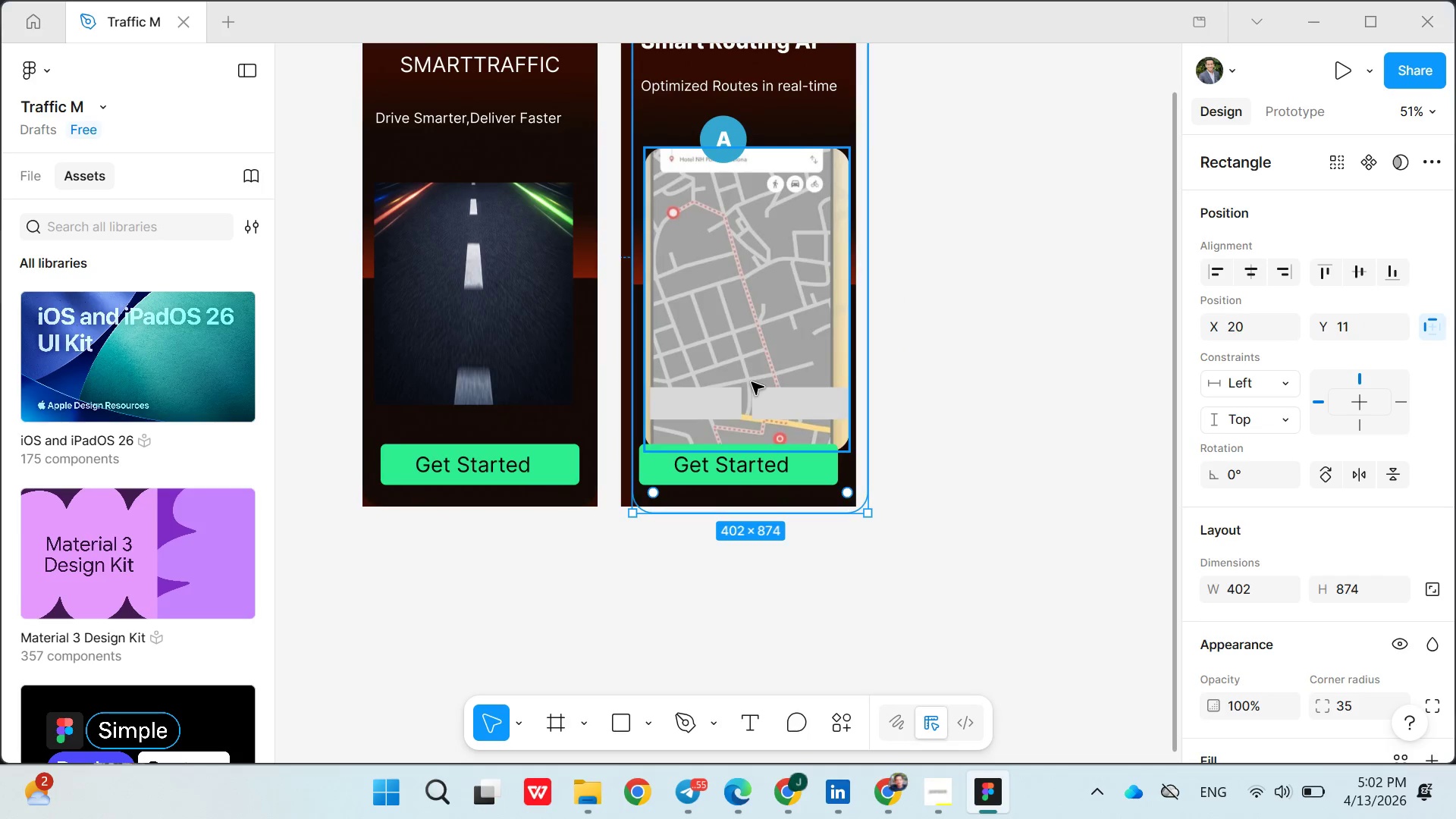 
left_click([730, 248])
 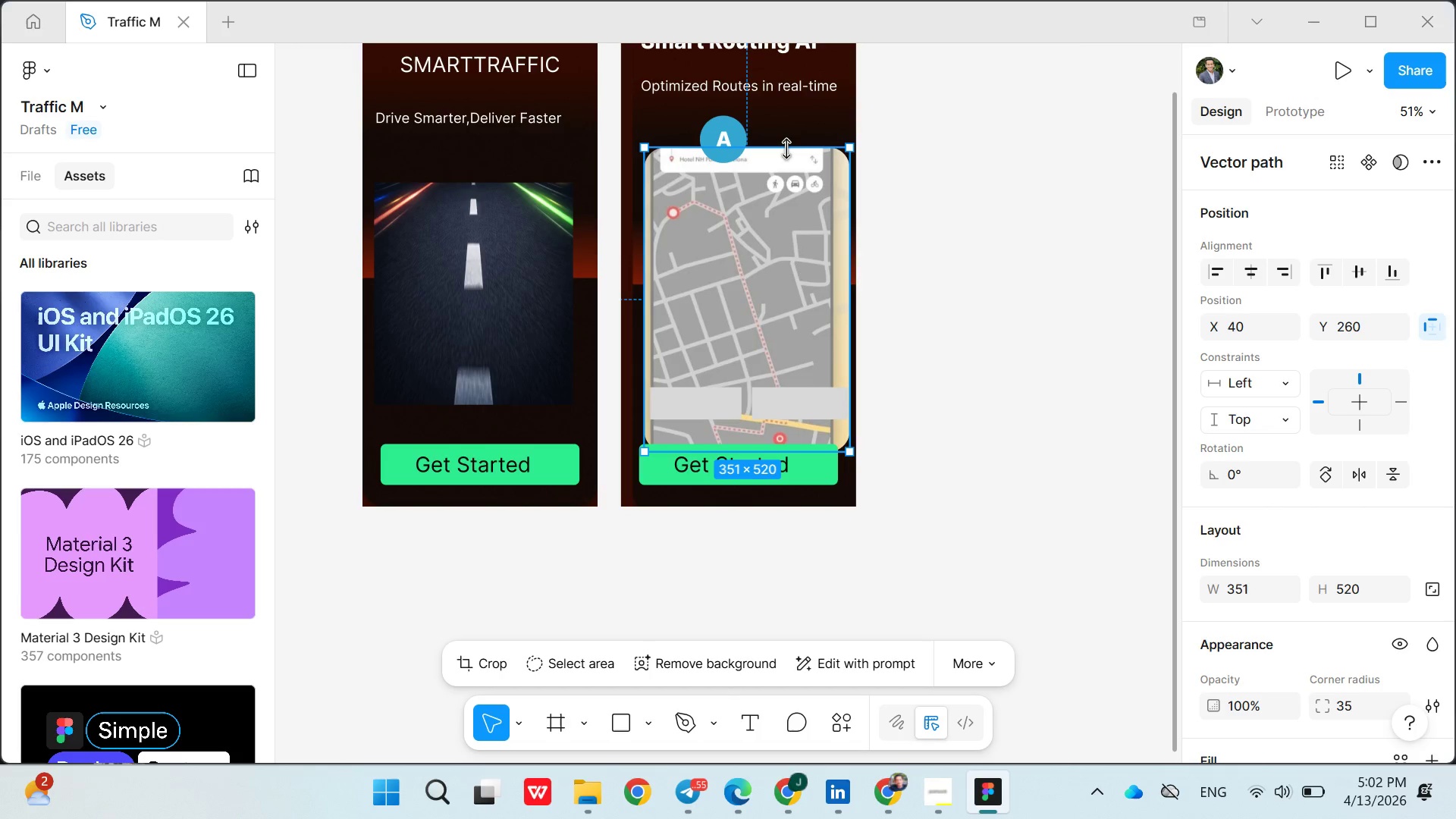 
left_click_drag(start_coordinate=[787, 149], to_coordinate=[788, 111])
 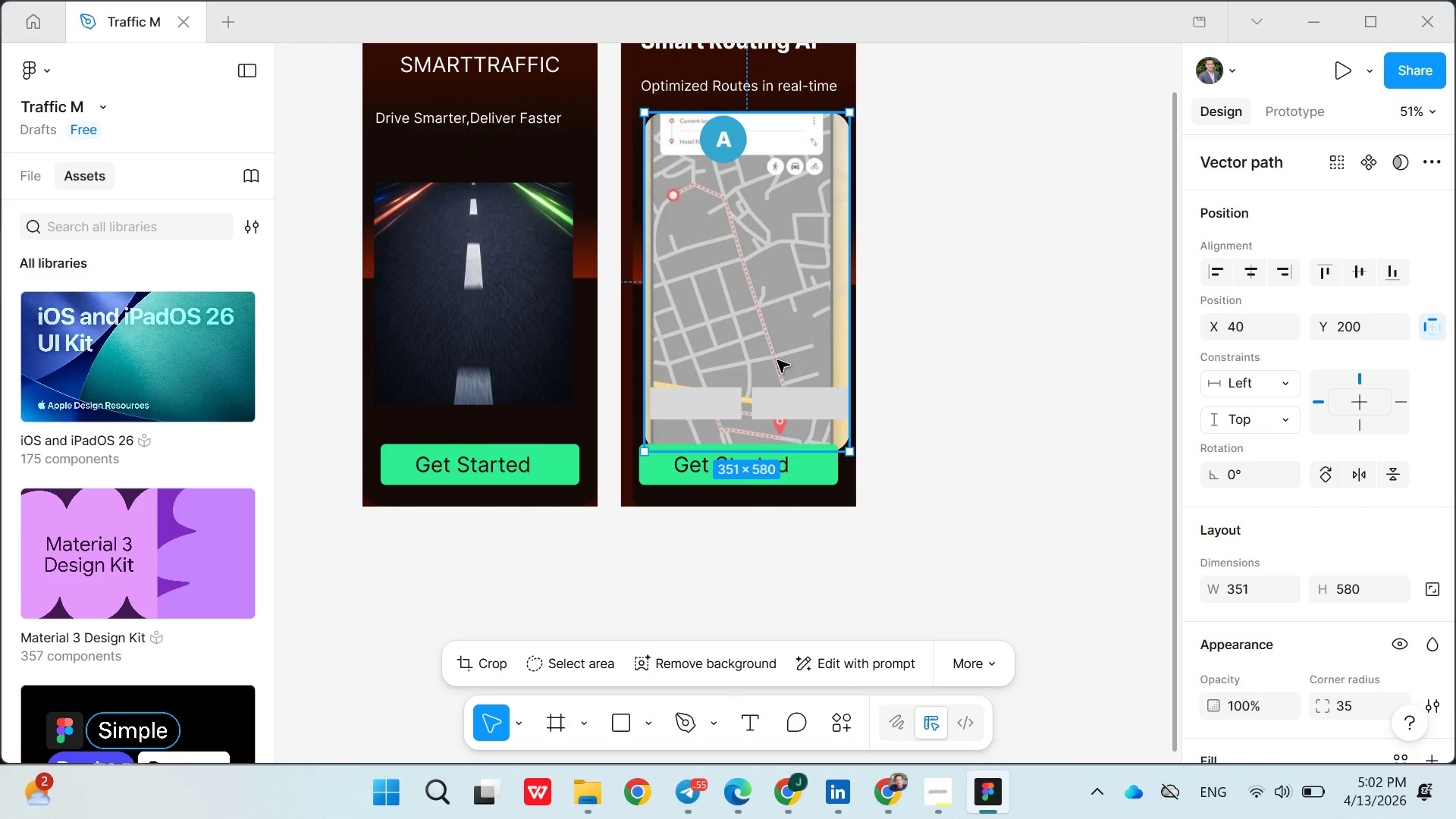 
left_click([777, 360])
 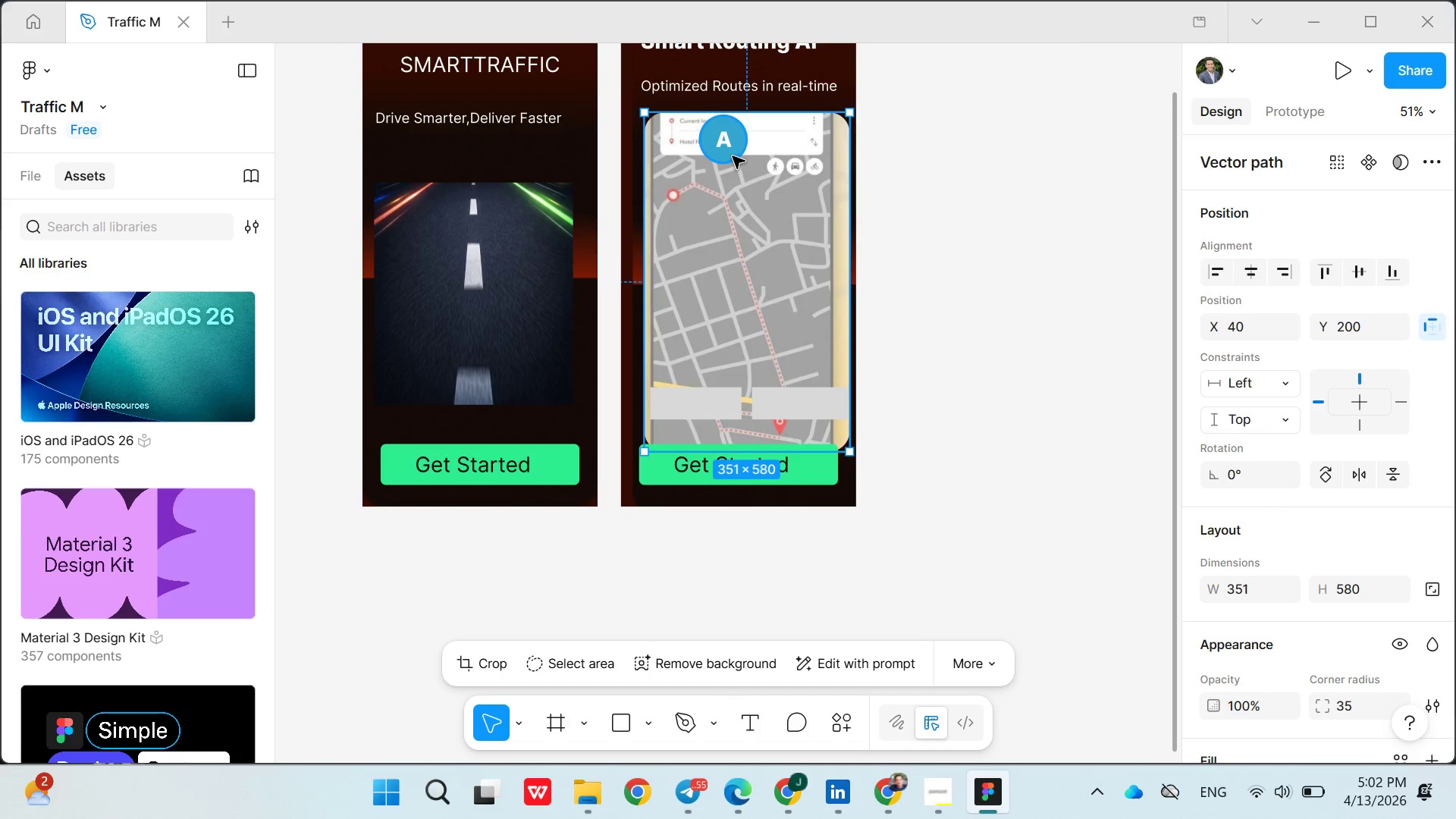 
left_click([730, 152])
 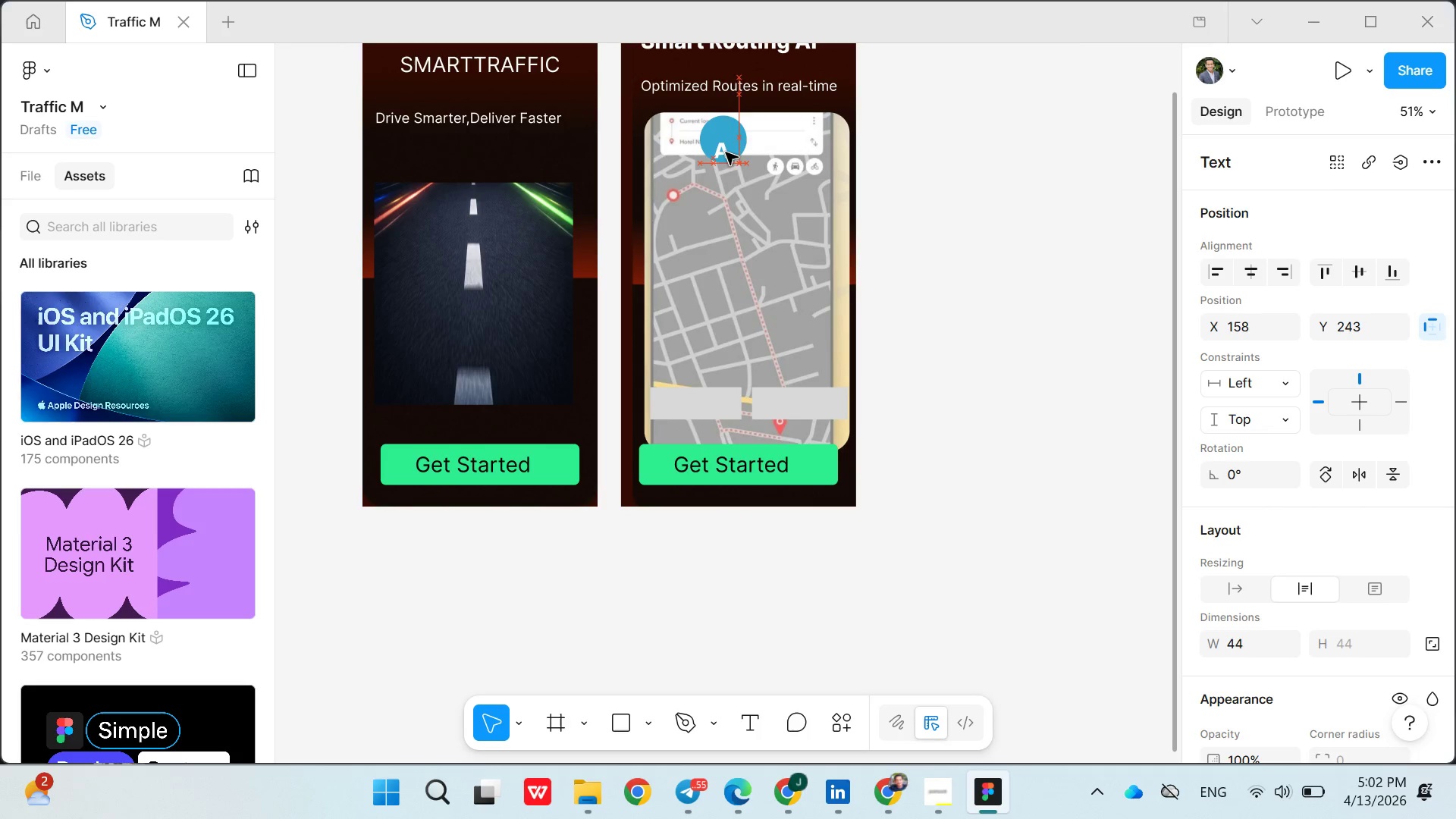 
left_click([726, 142])
 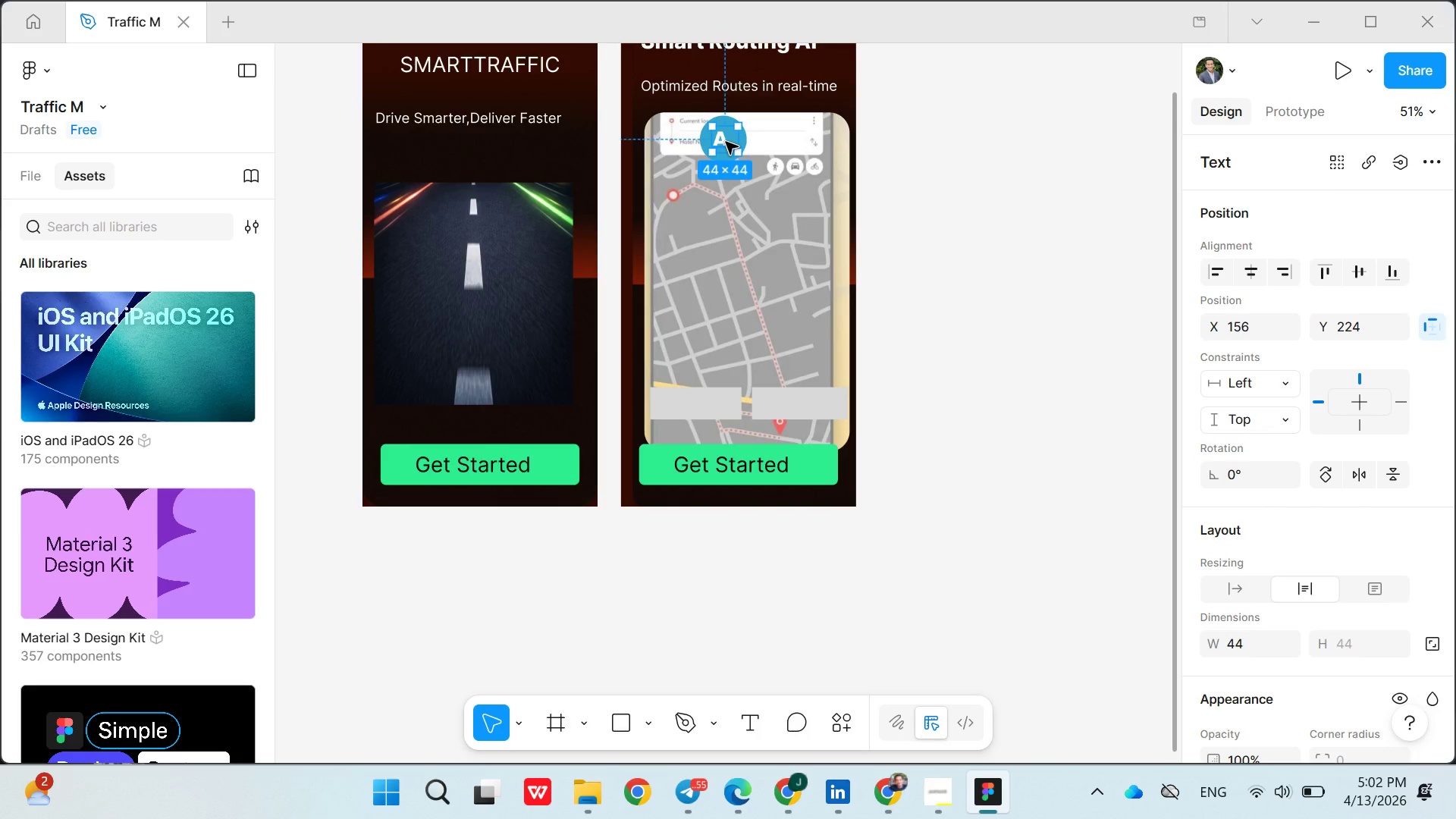 
left_click([726, 142])
 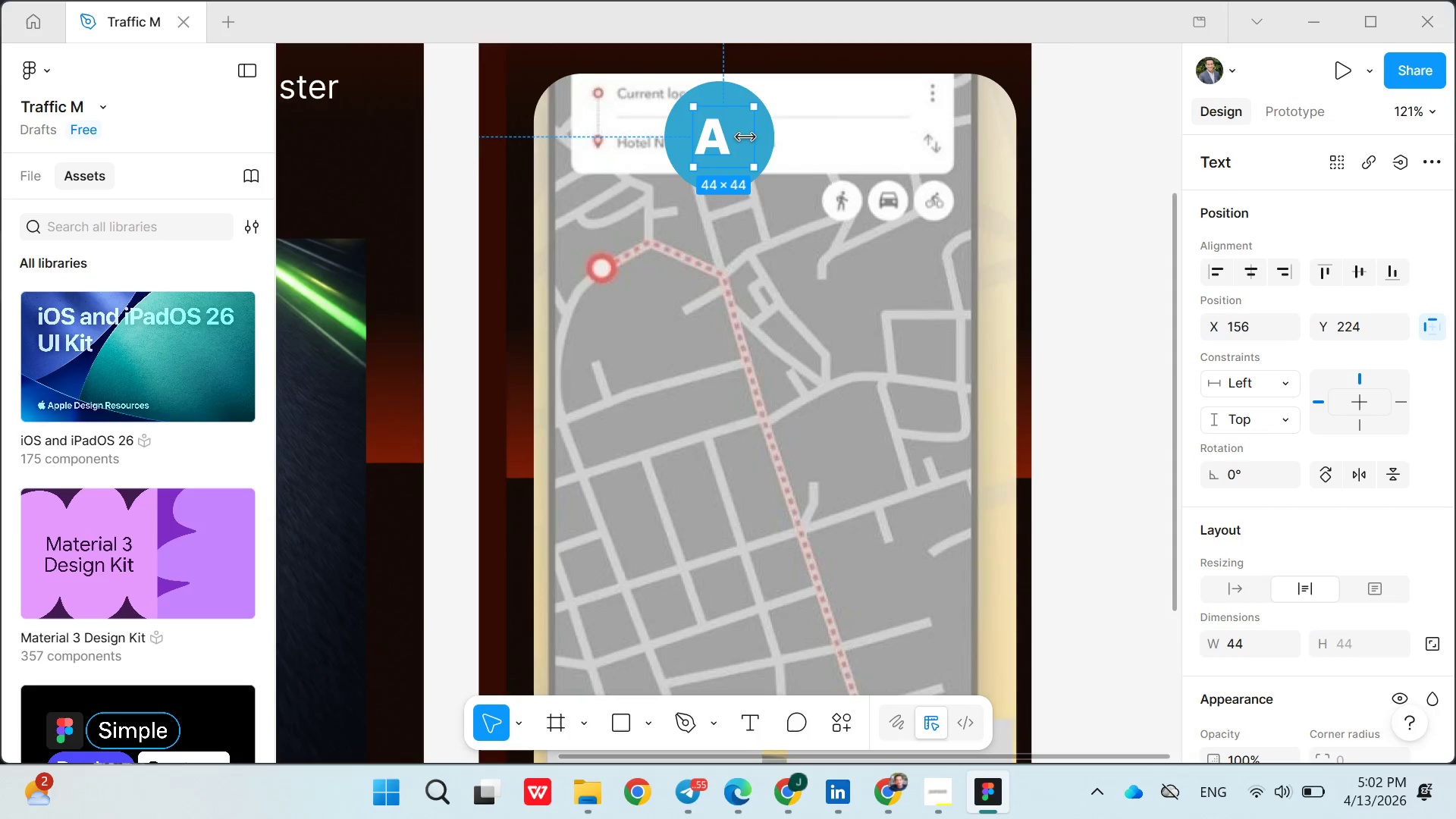 
left_click_drag(start_coordinate=[708, 143], to_coordinate=[719, 143])
 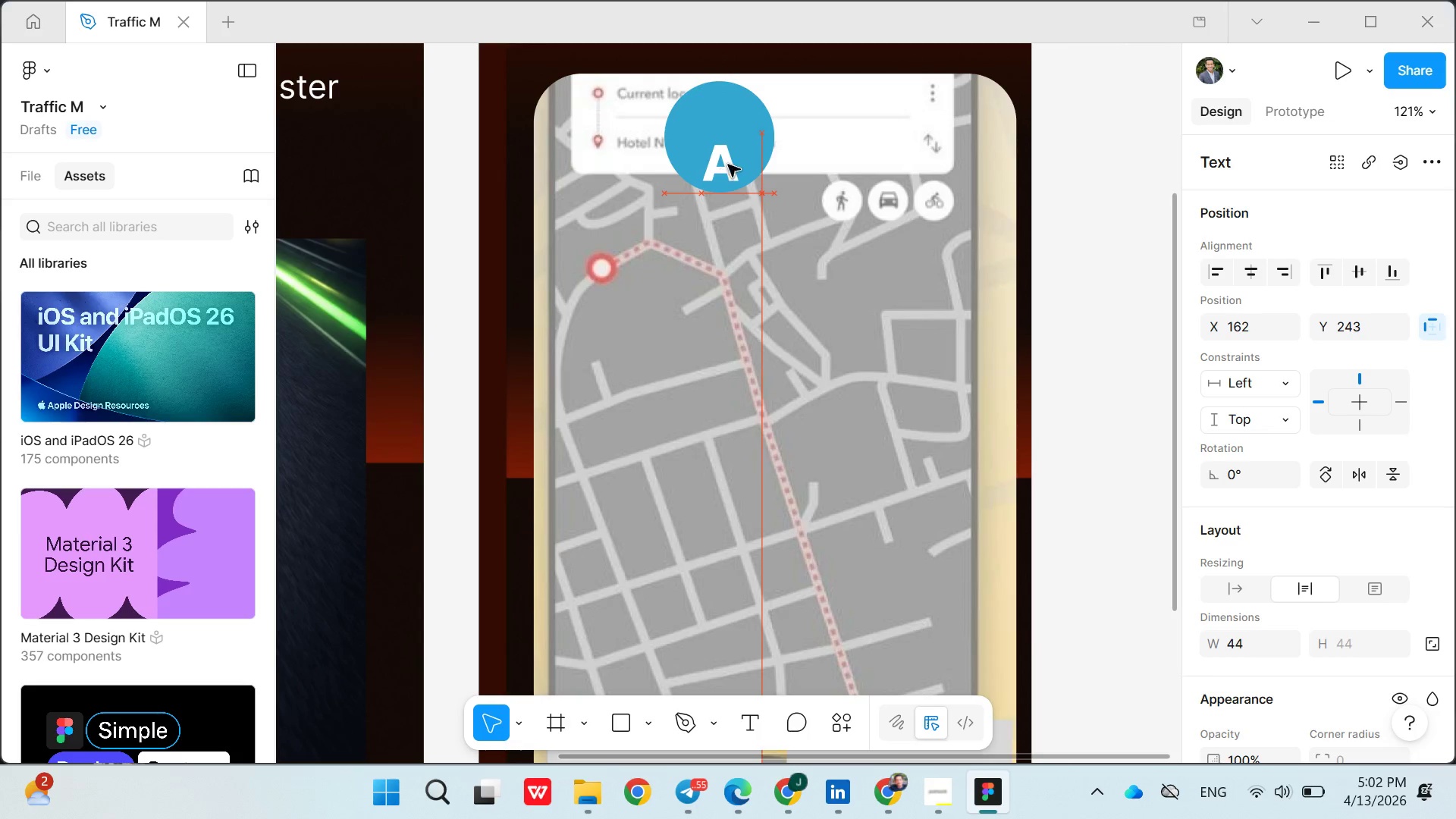 
left_click_drag(start_coordinate=[732, 161], to_coordinate=[735, 155])
 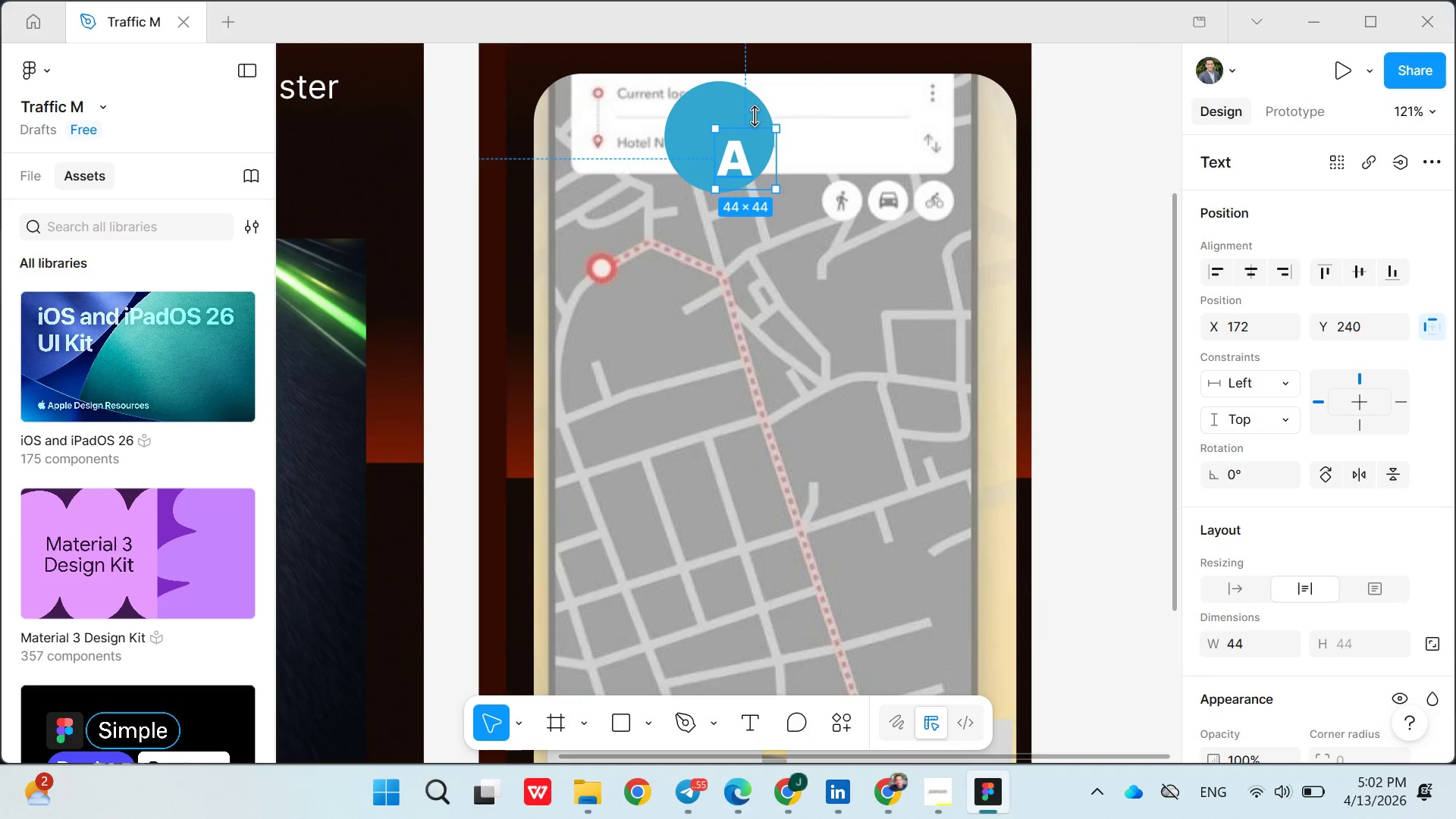 
hold_key(key=ShiftLeft, duration=1.51)
left_click_drag(start_coordinate=[739, 147], to_coordinate=[747, 134])
 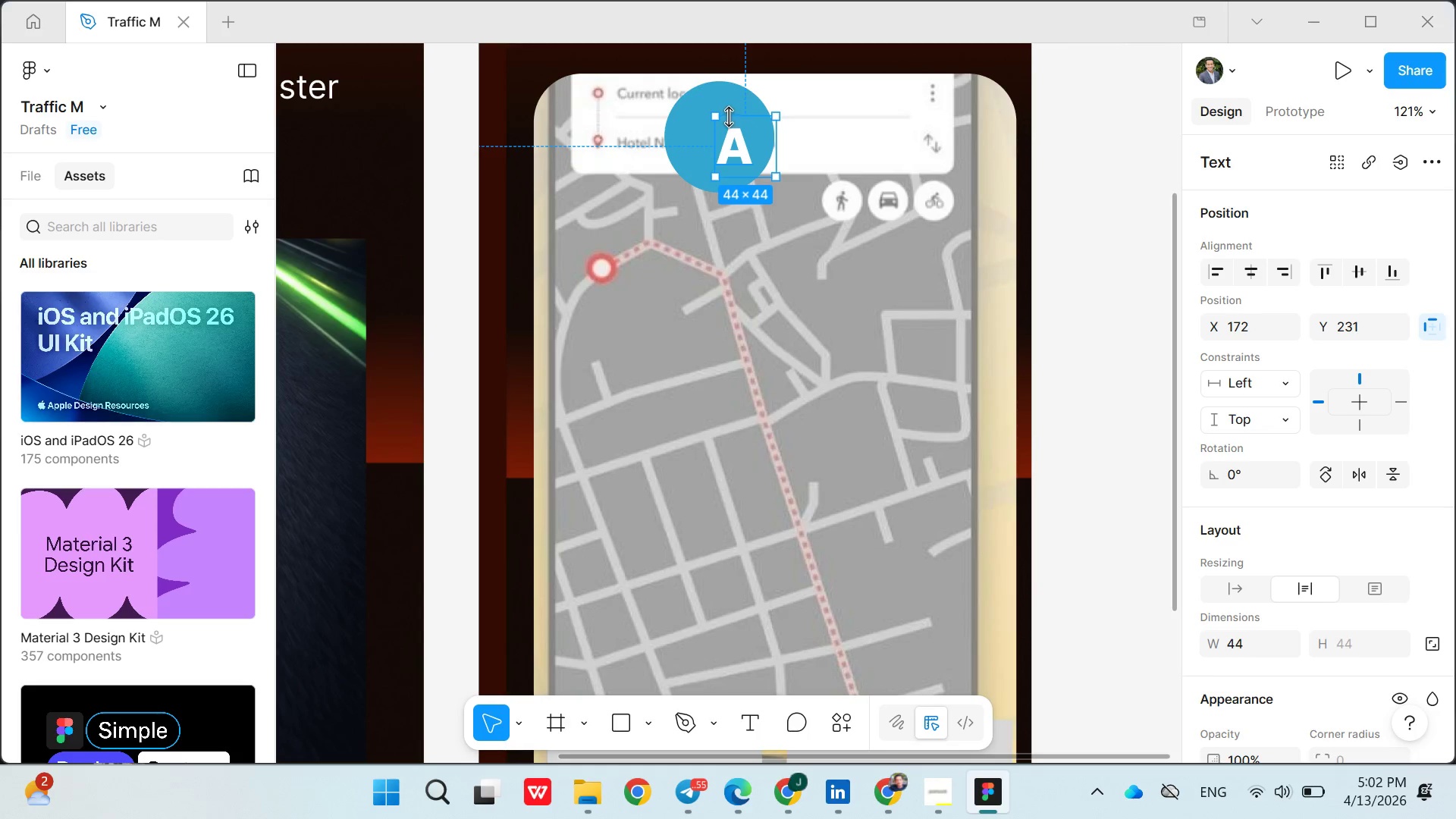 
left_click_drag(start_coordinate=[729, 117], to_coordinate=[717, 107])
 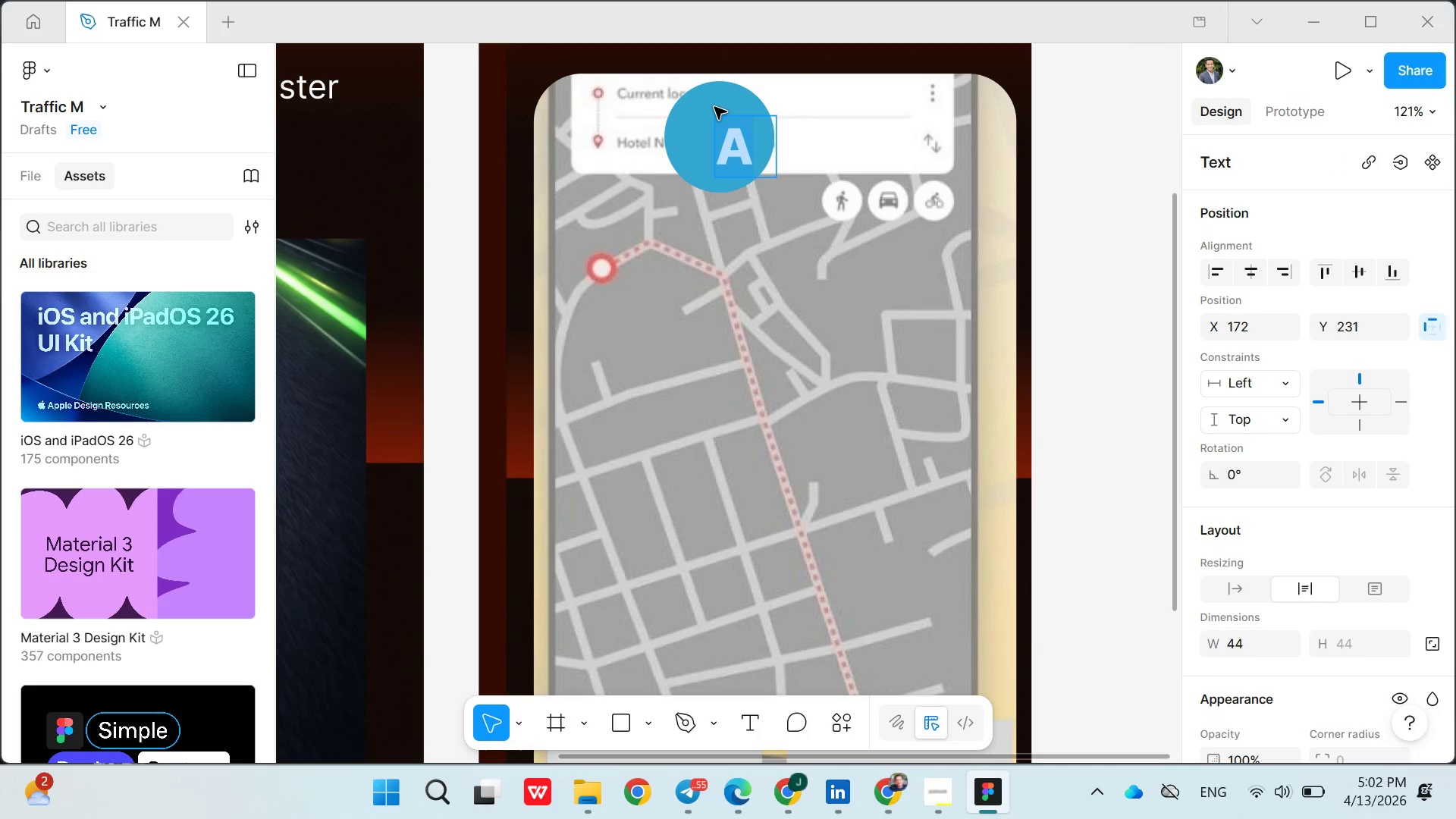 
triple_click([714, 107])
 